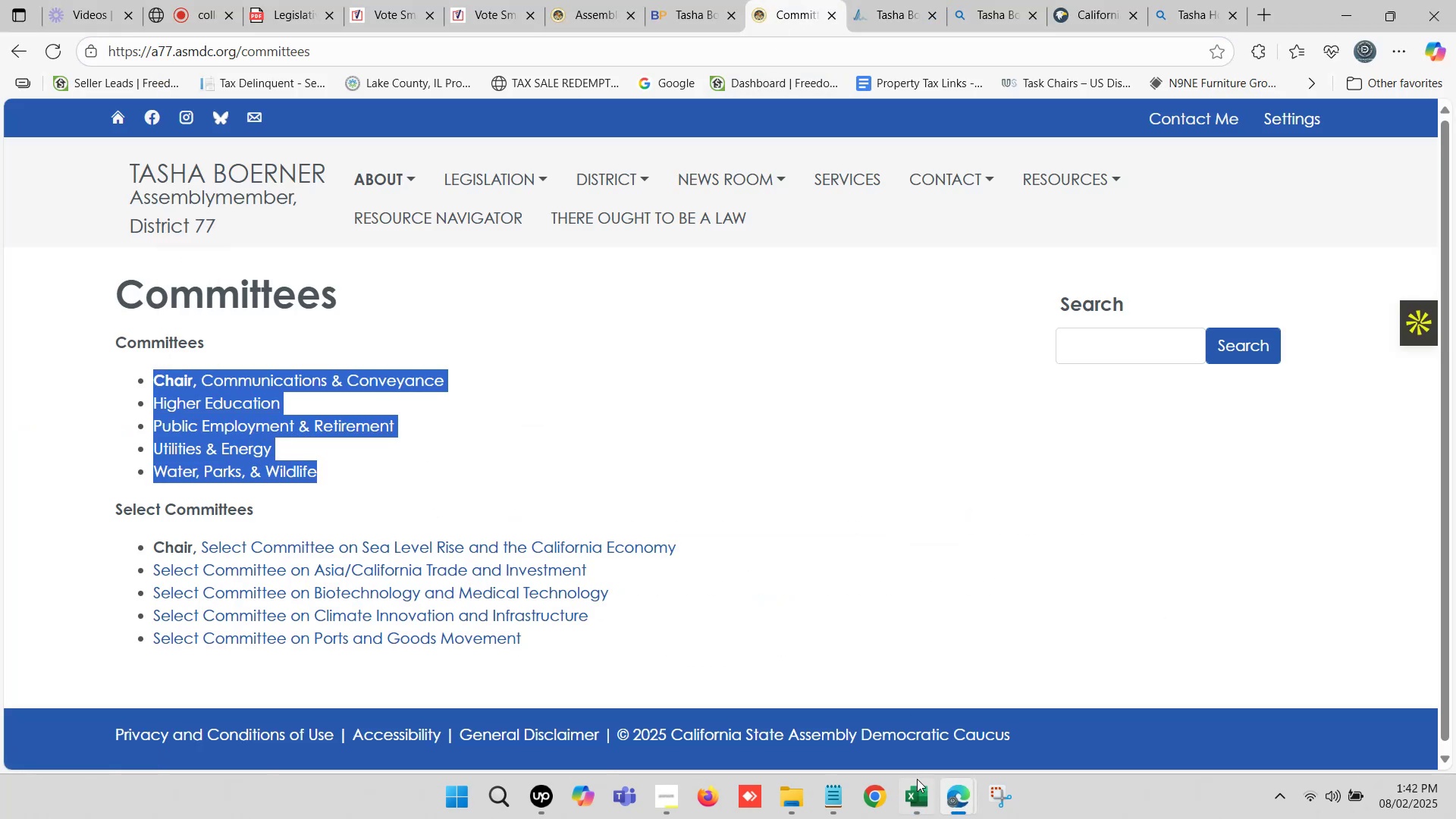 
left_click([919, 787])
 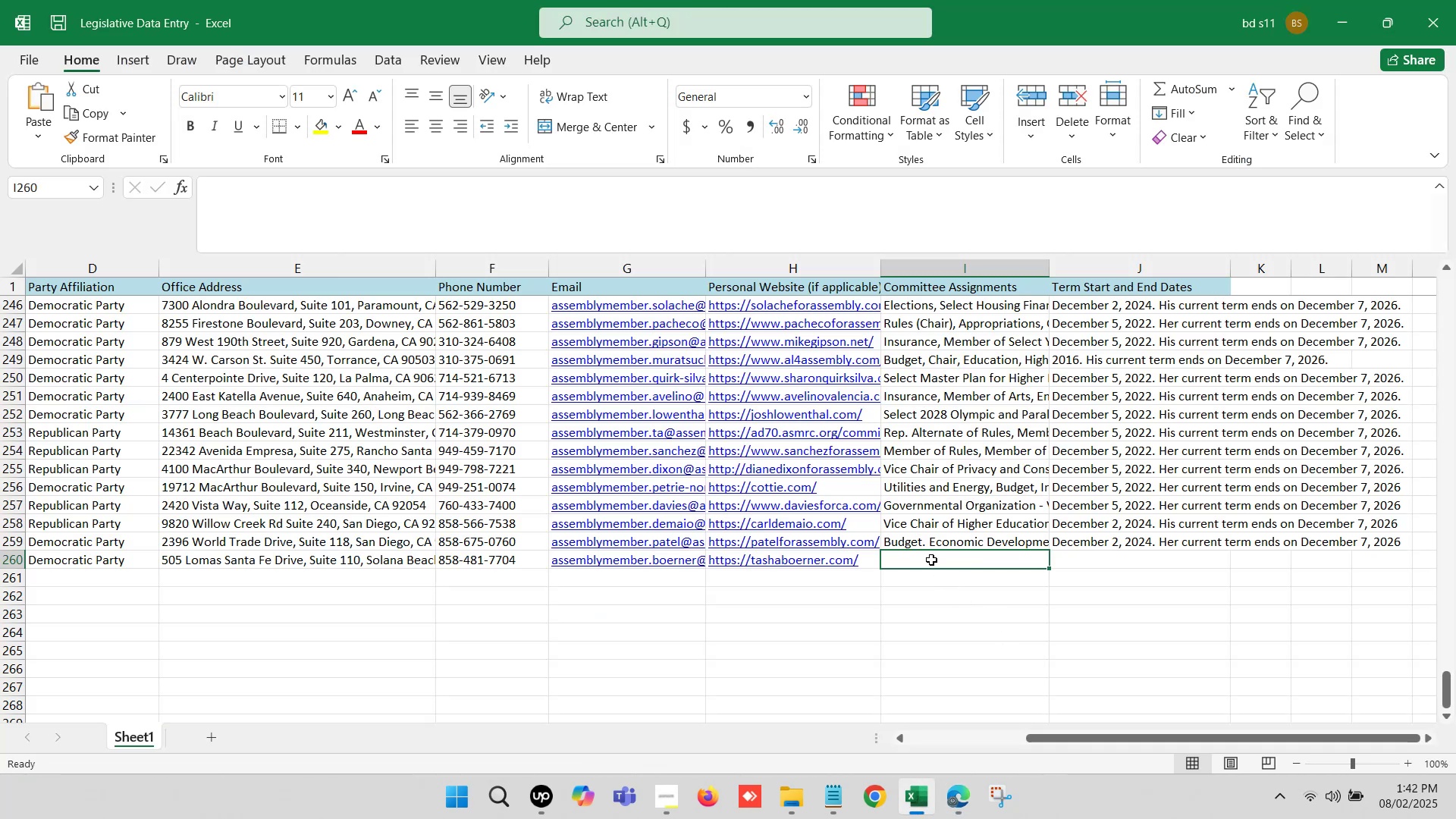 
double_click([931, 560])
 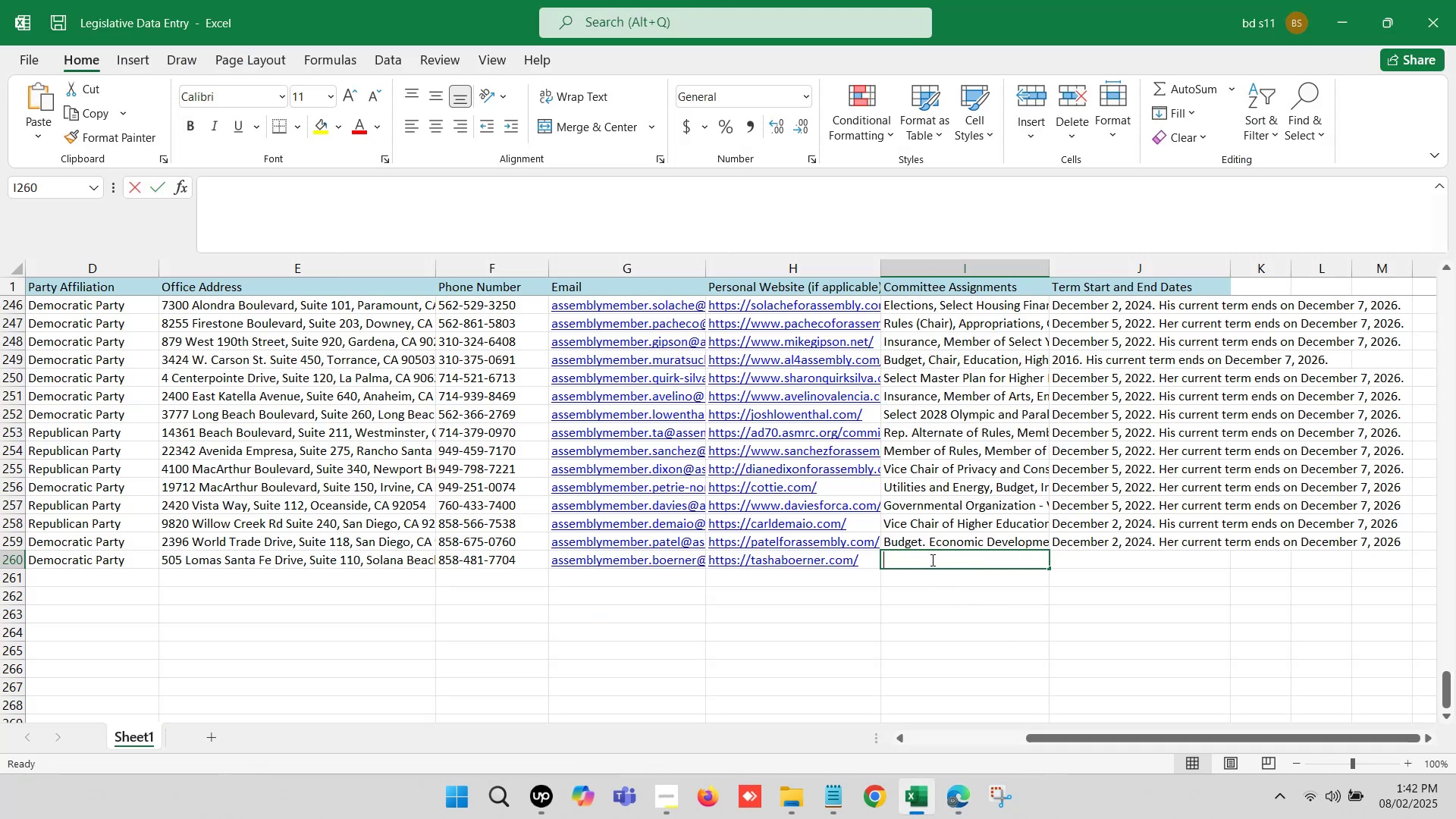 
key(Control+ControlLeft)
 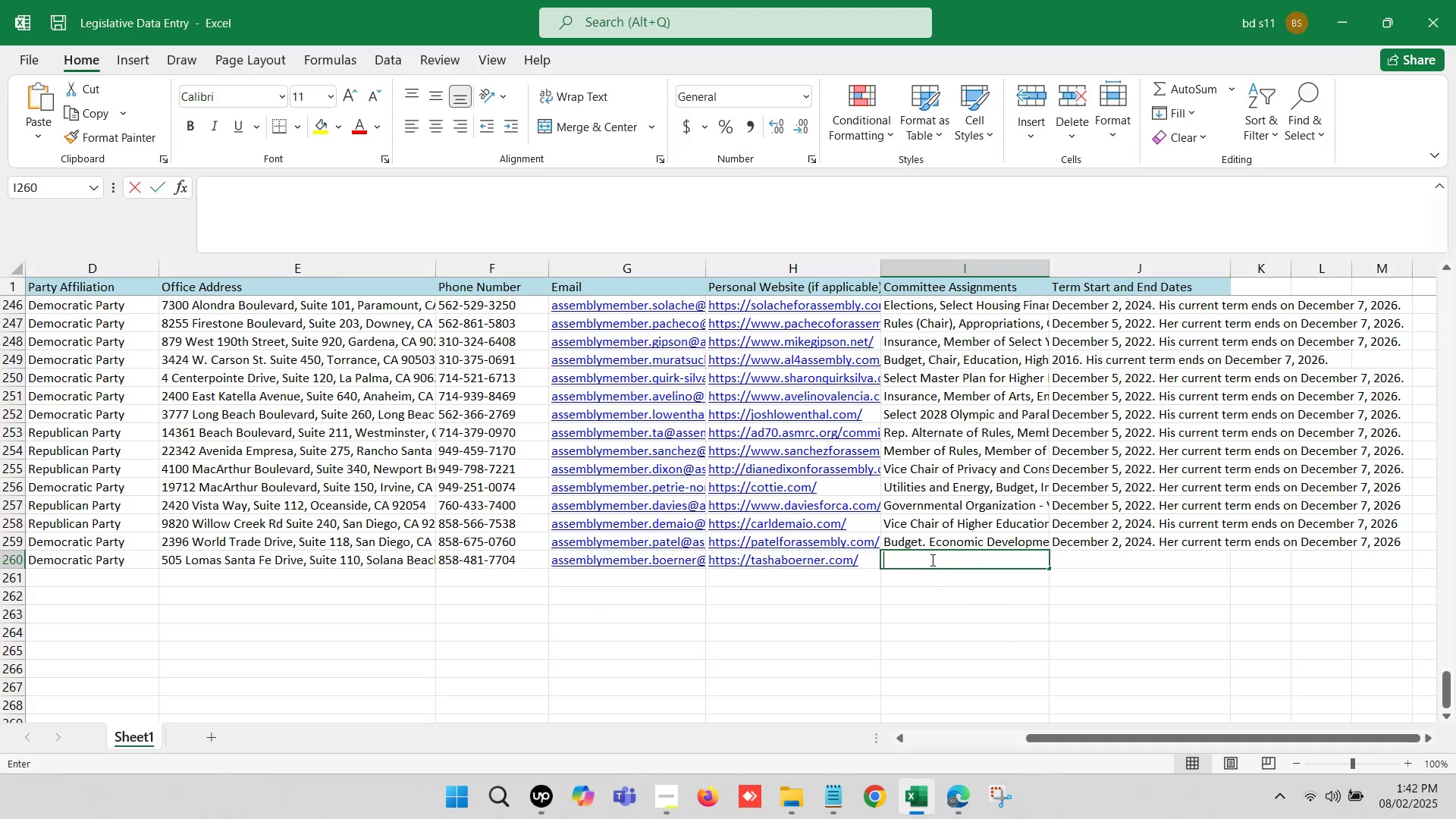 
key(Control+V)
 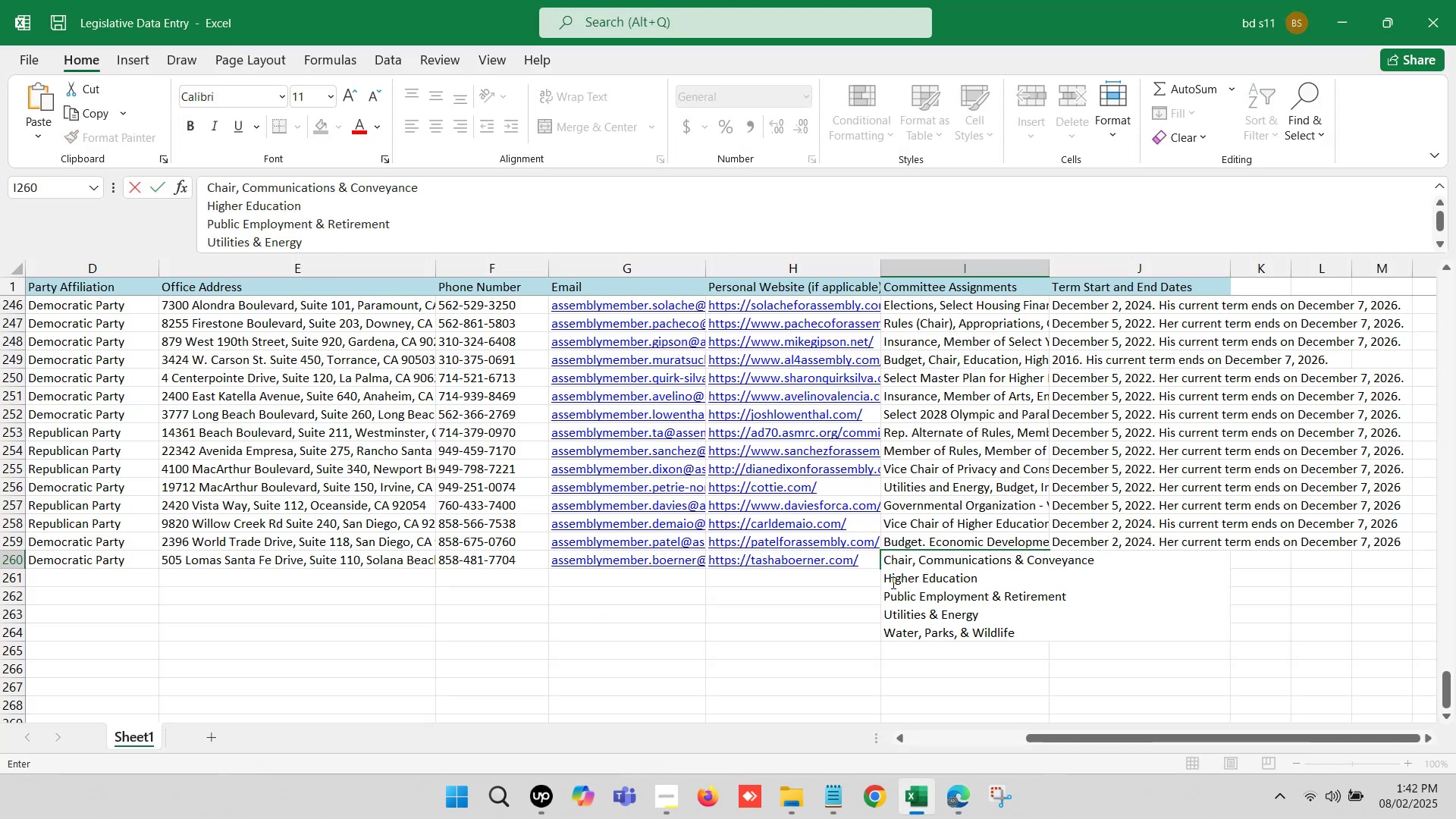 
left_click([887, 576])
 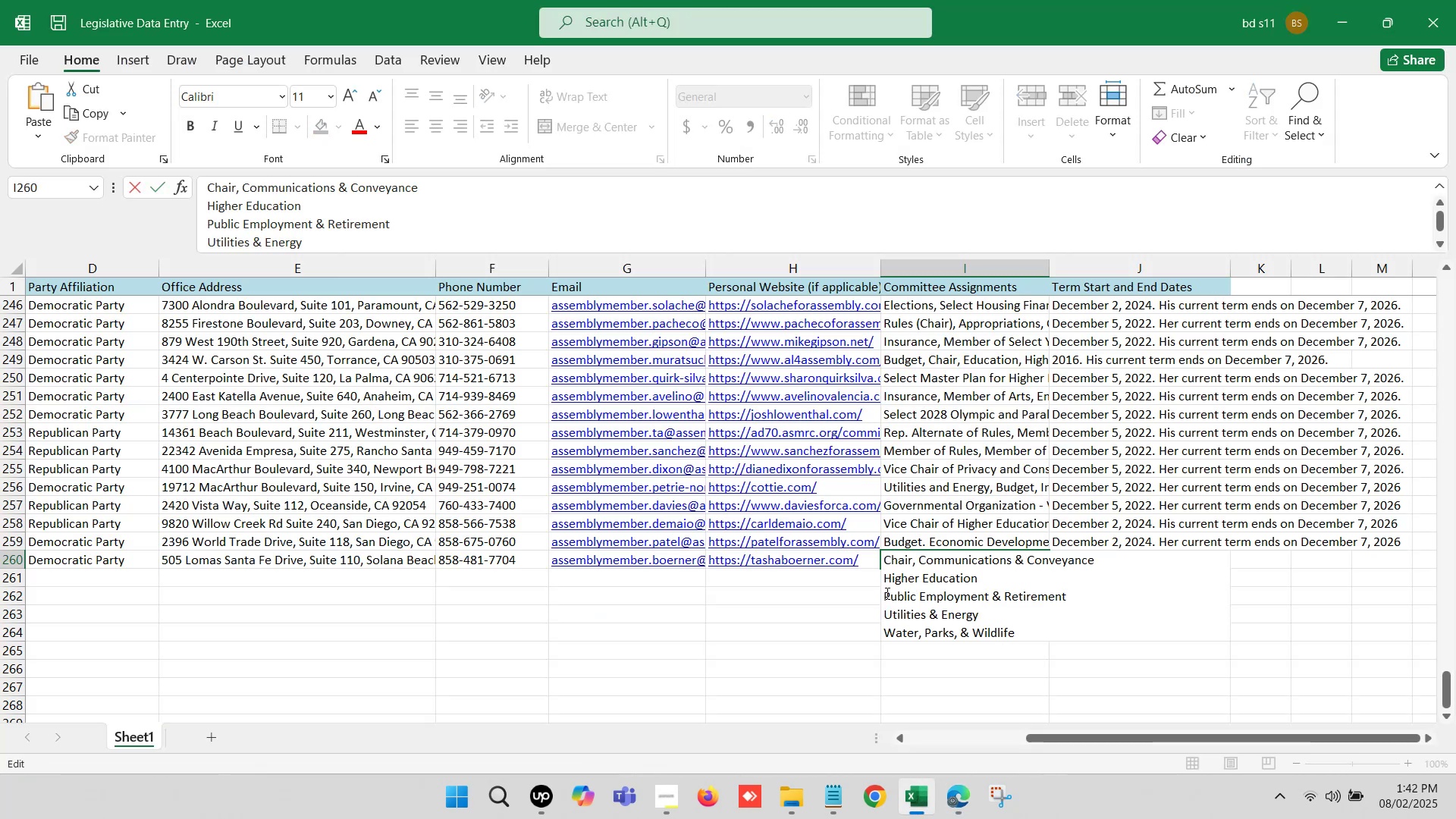 
key(Backspace)
 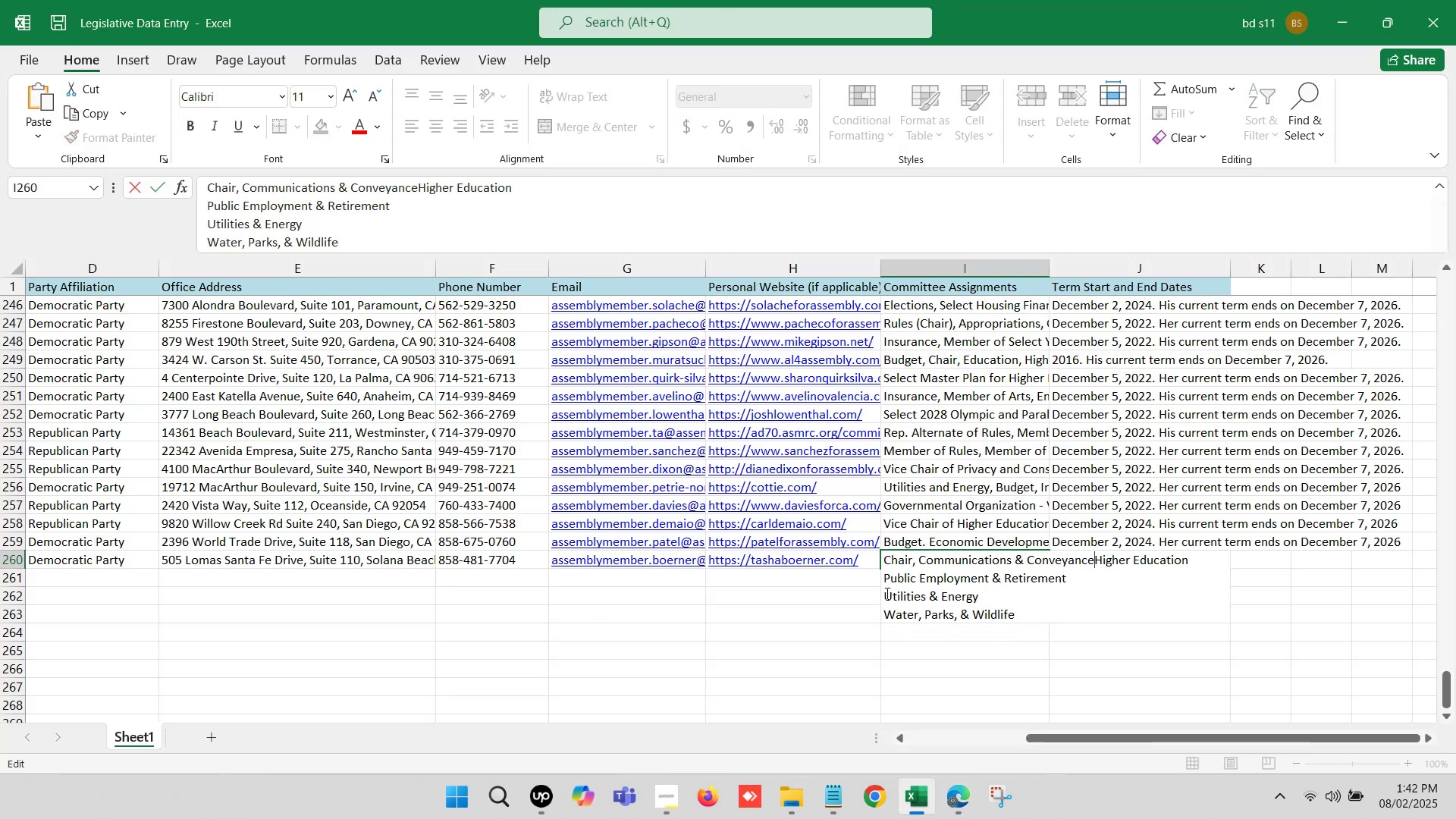 
key(Comma)
 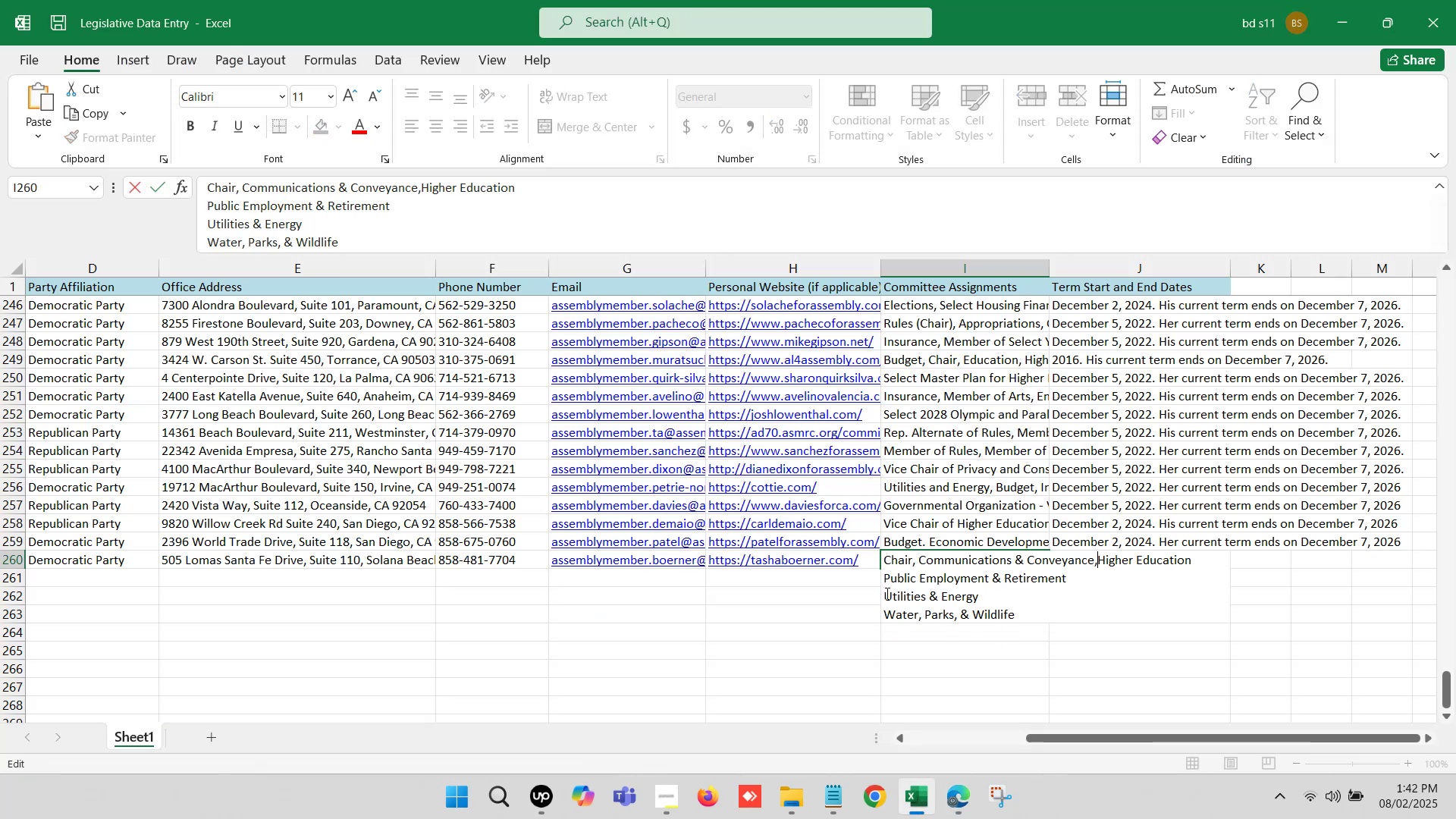 
key(Space)
 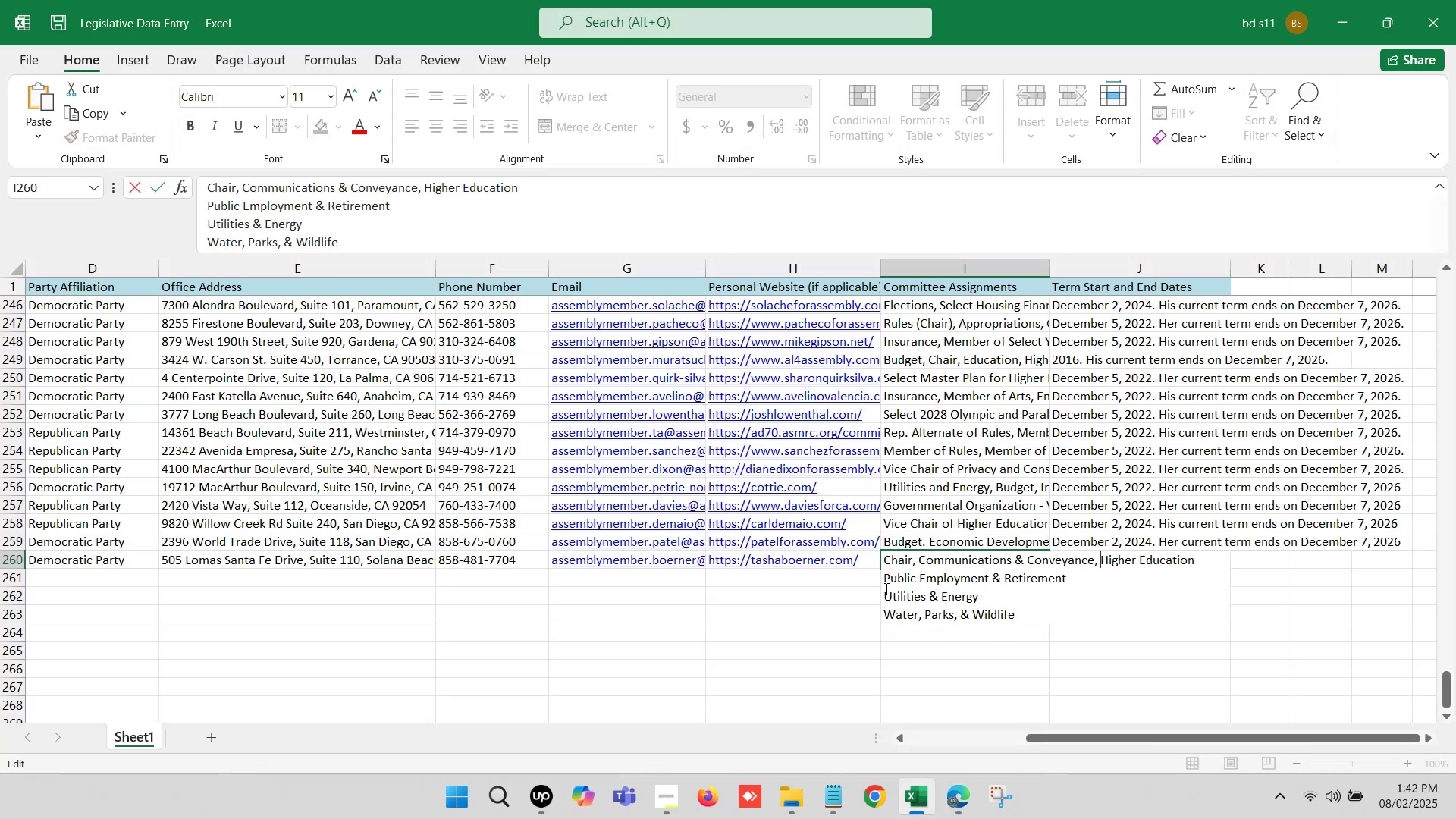 
left_click([887, 586])
 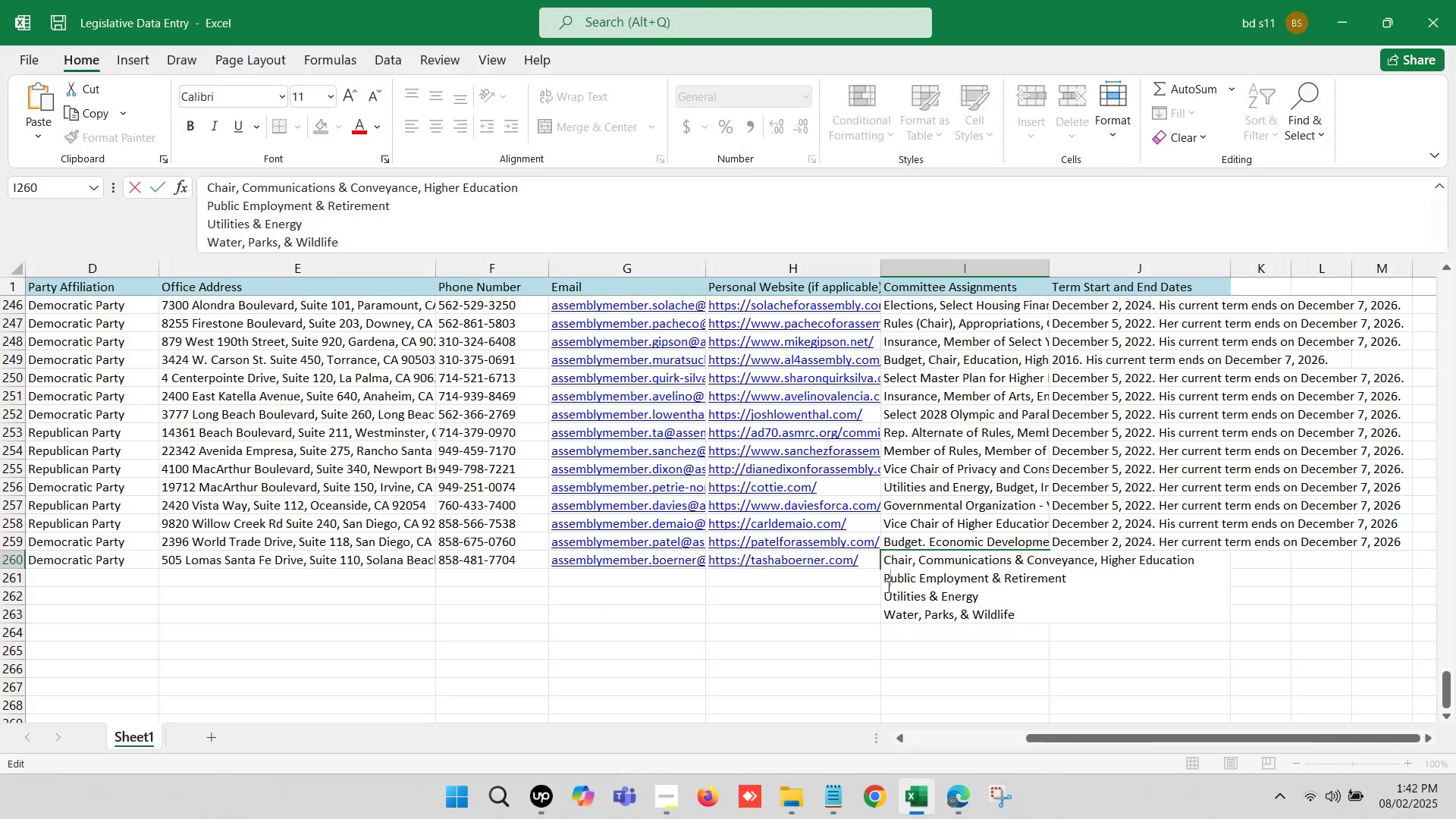 
key(ArrowLeft)
 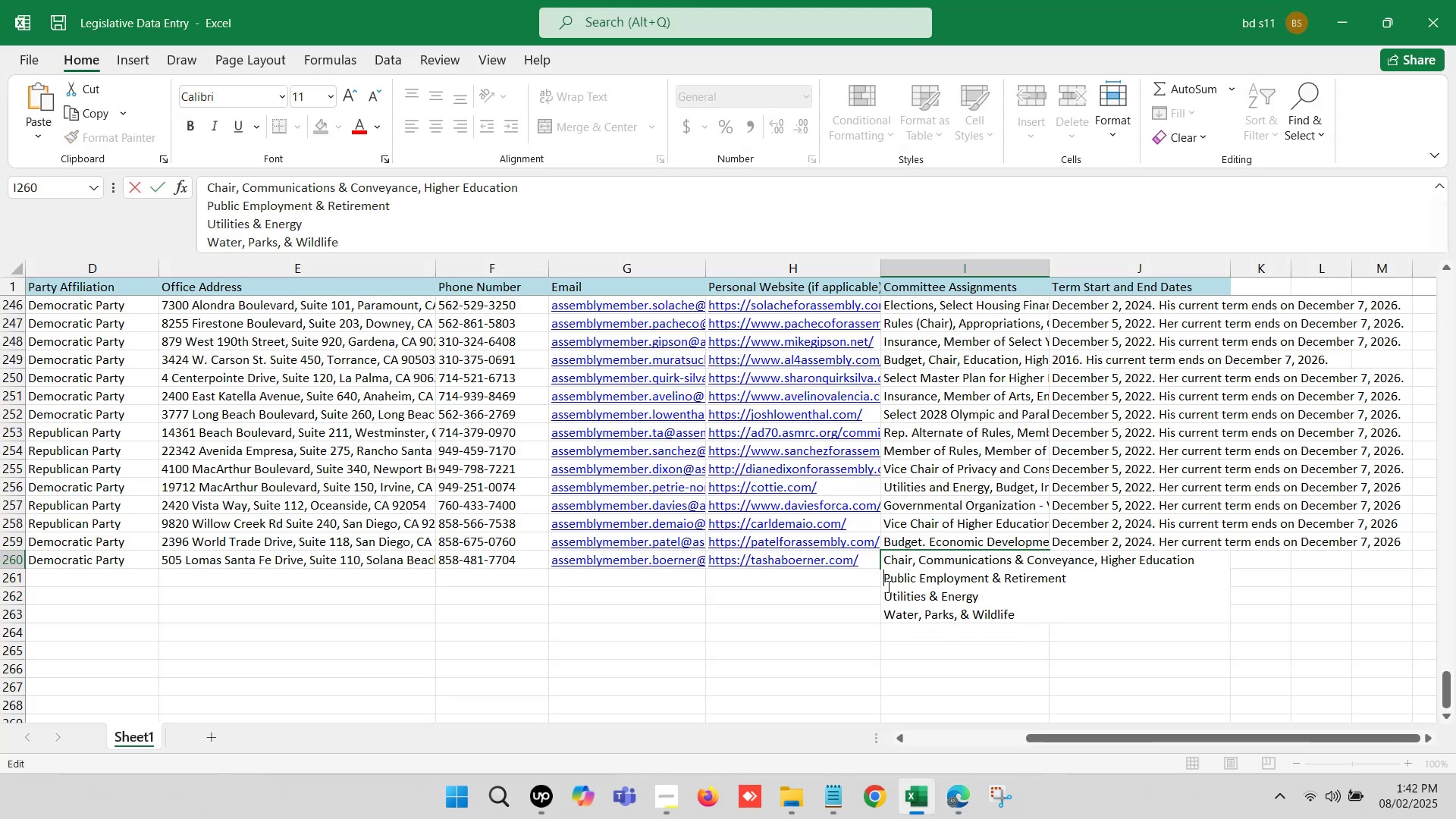 
key(Backspace)
 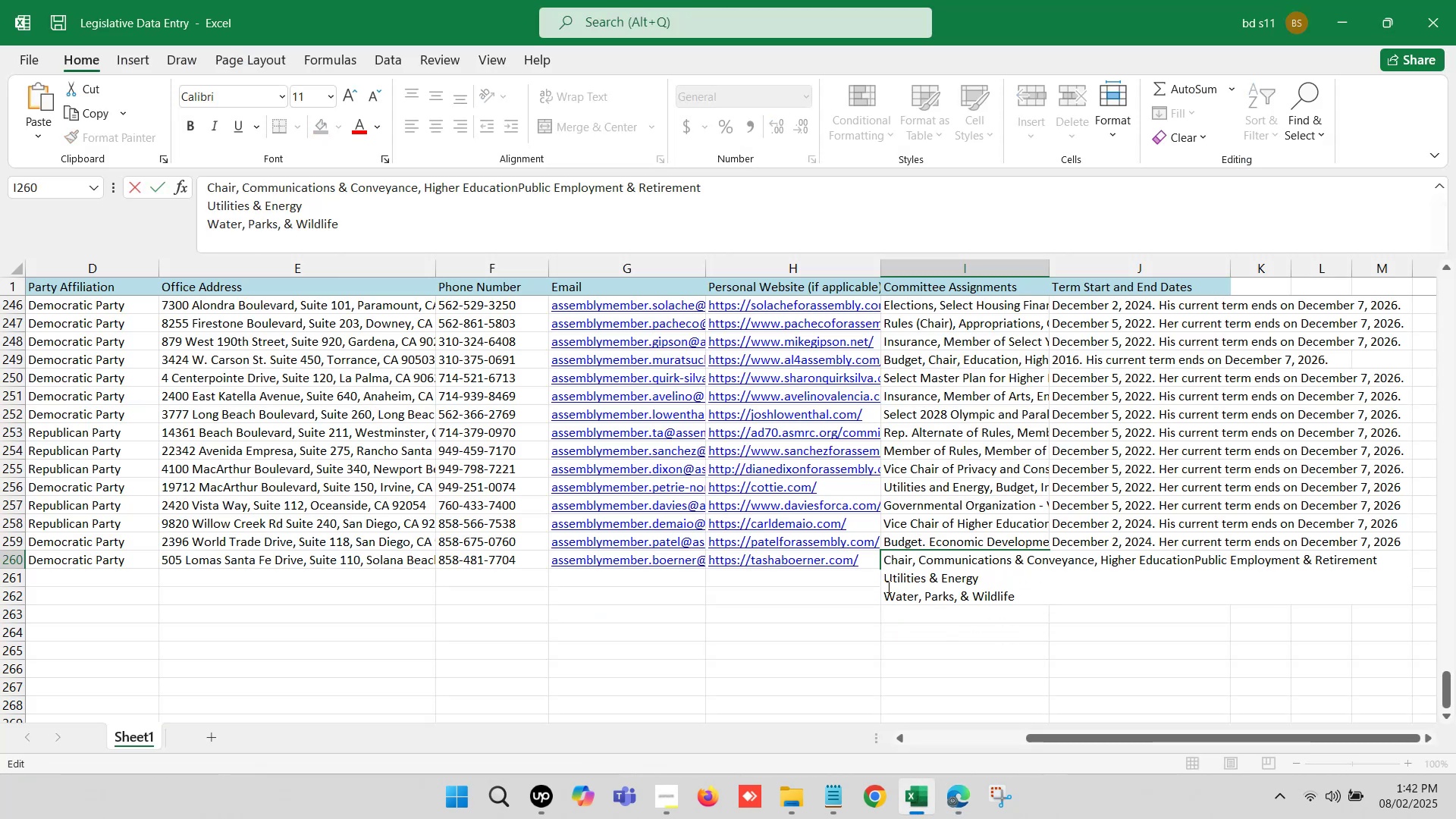 
key(Comma)
 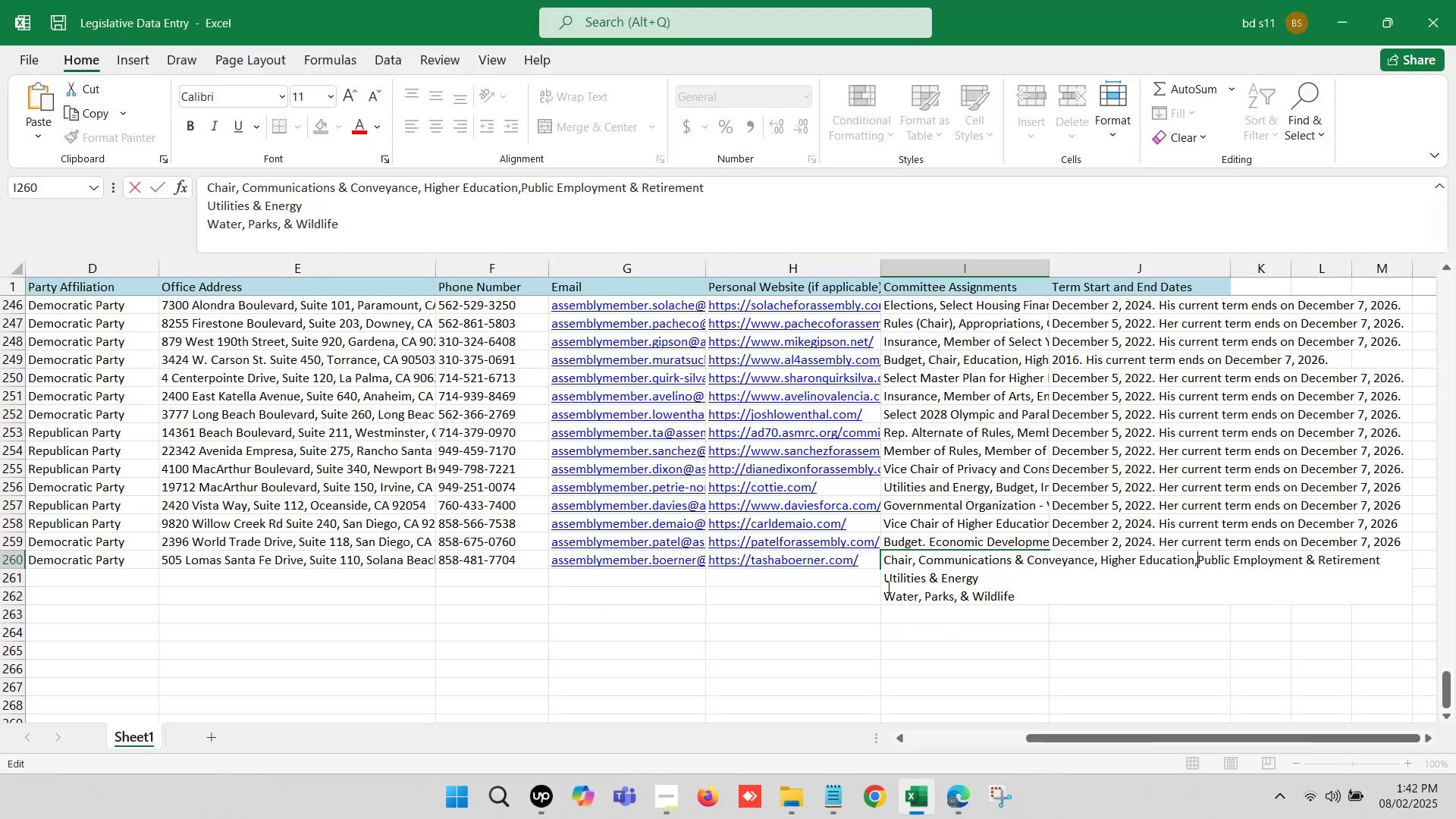 
key(Space)
 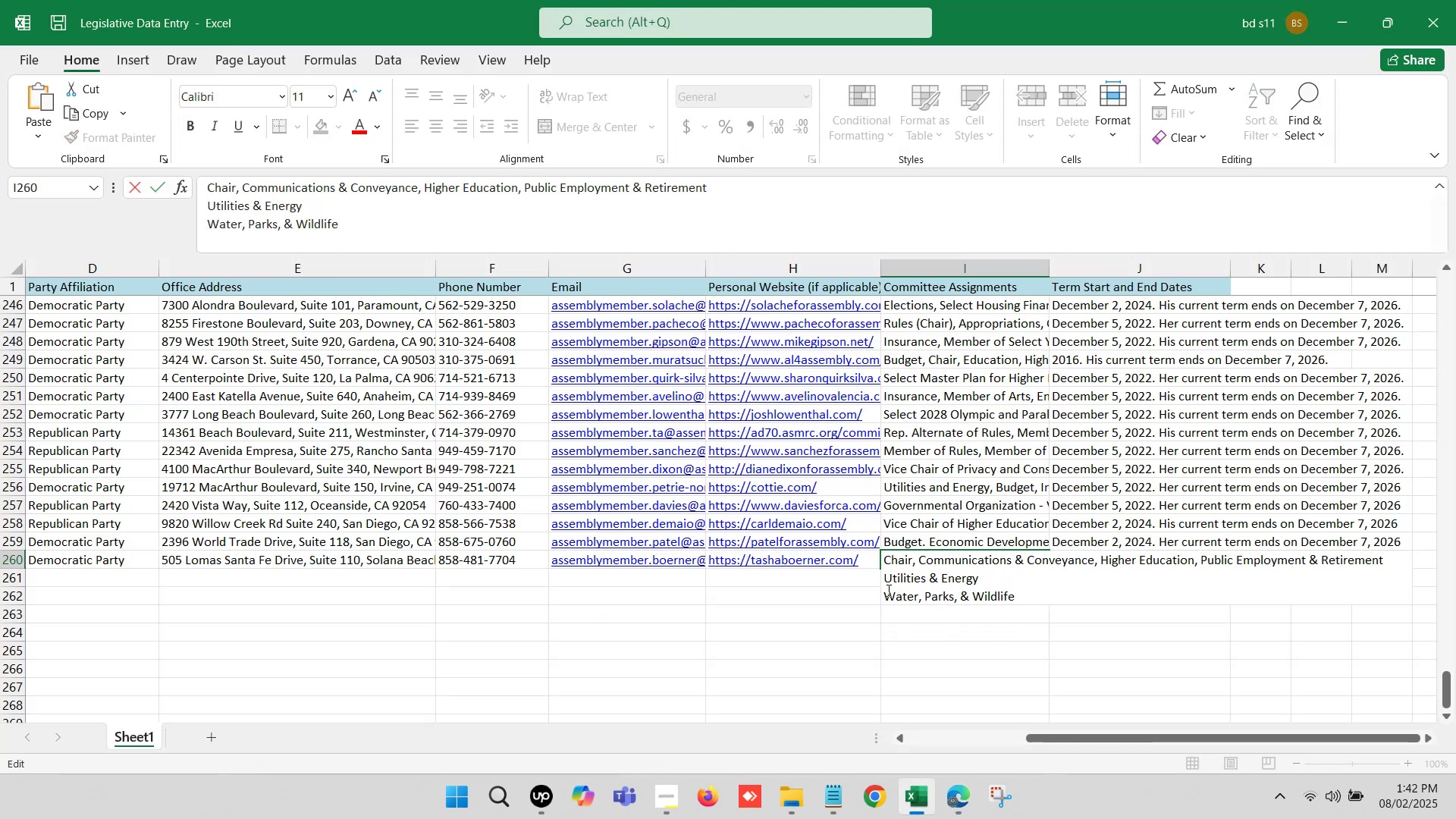 
left_click([890, 577])
 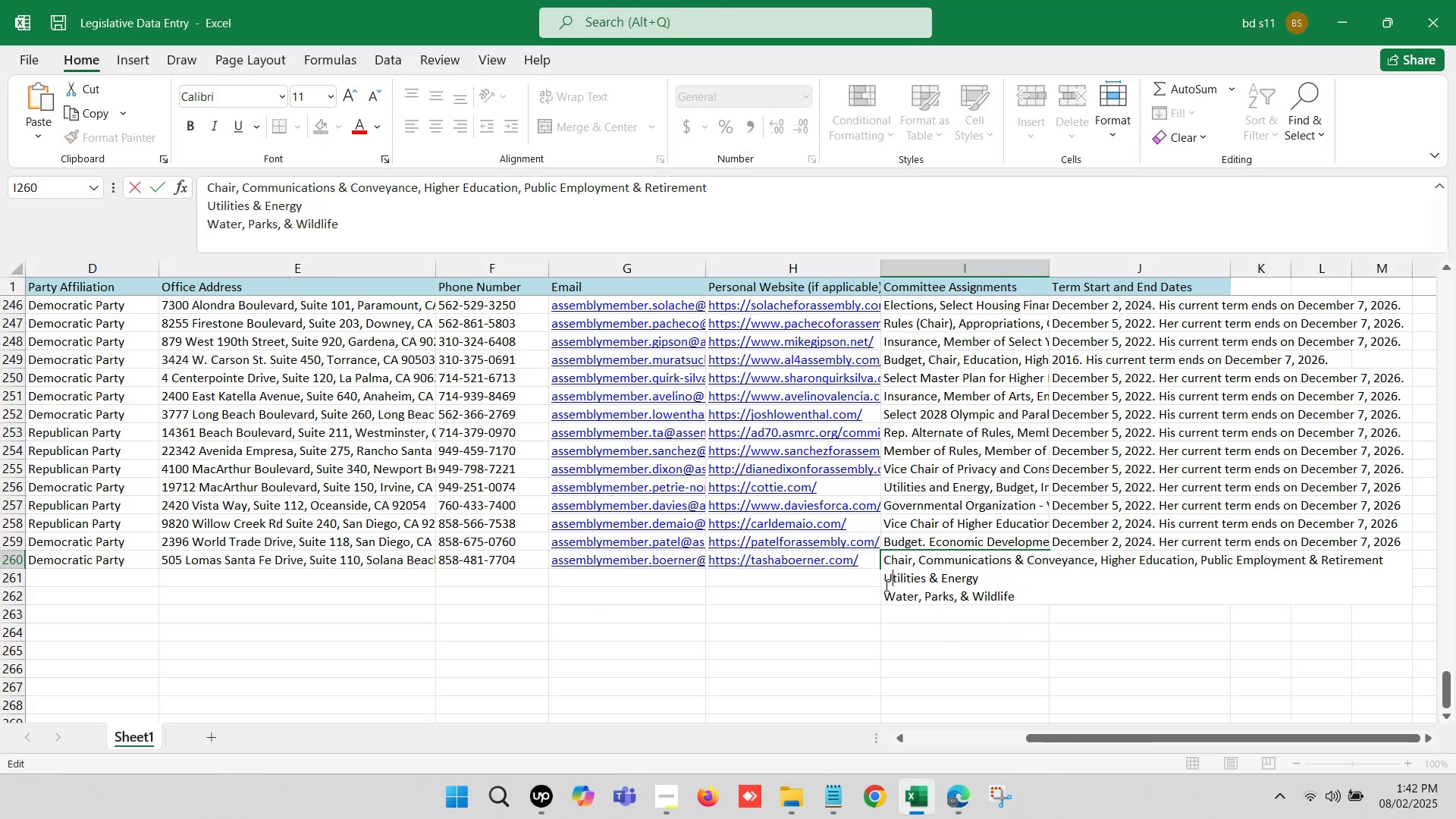 
left_click([885, 585])
 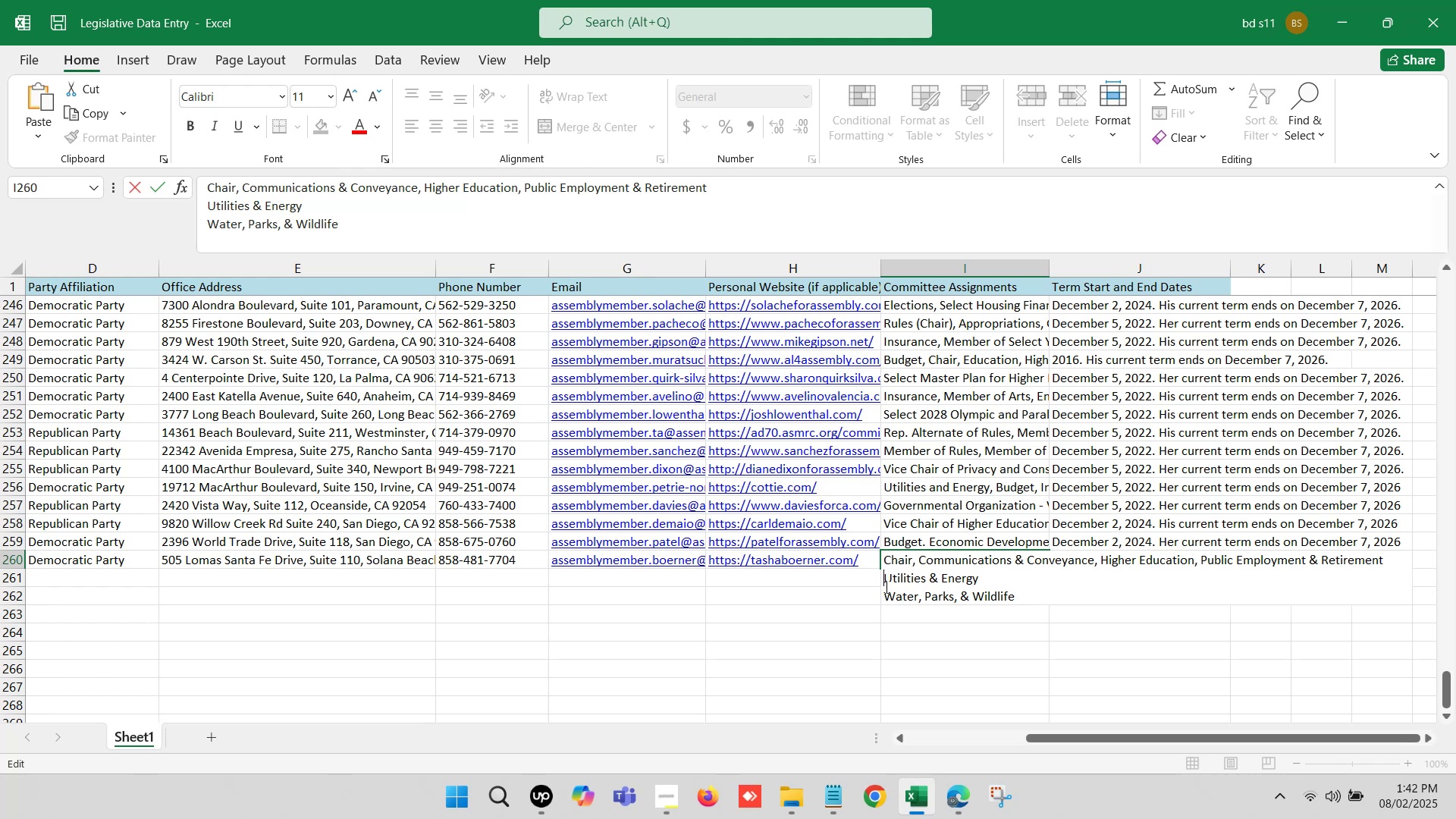 
key(Backspace)
 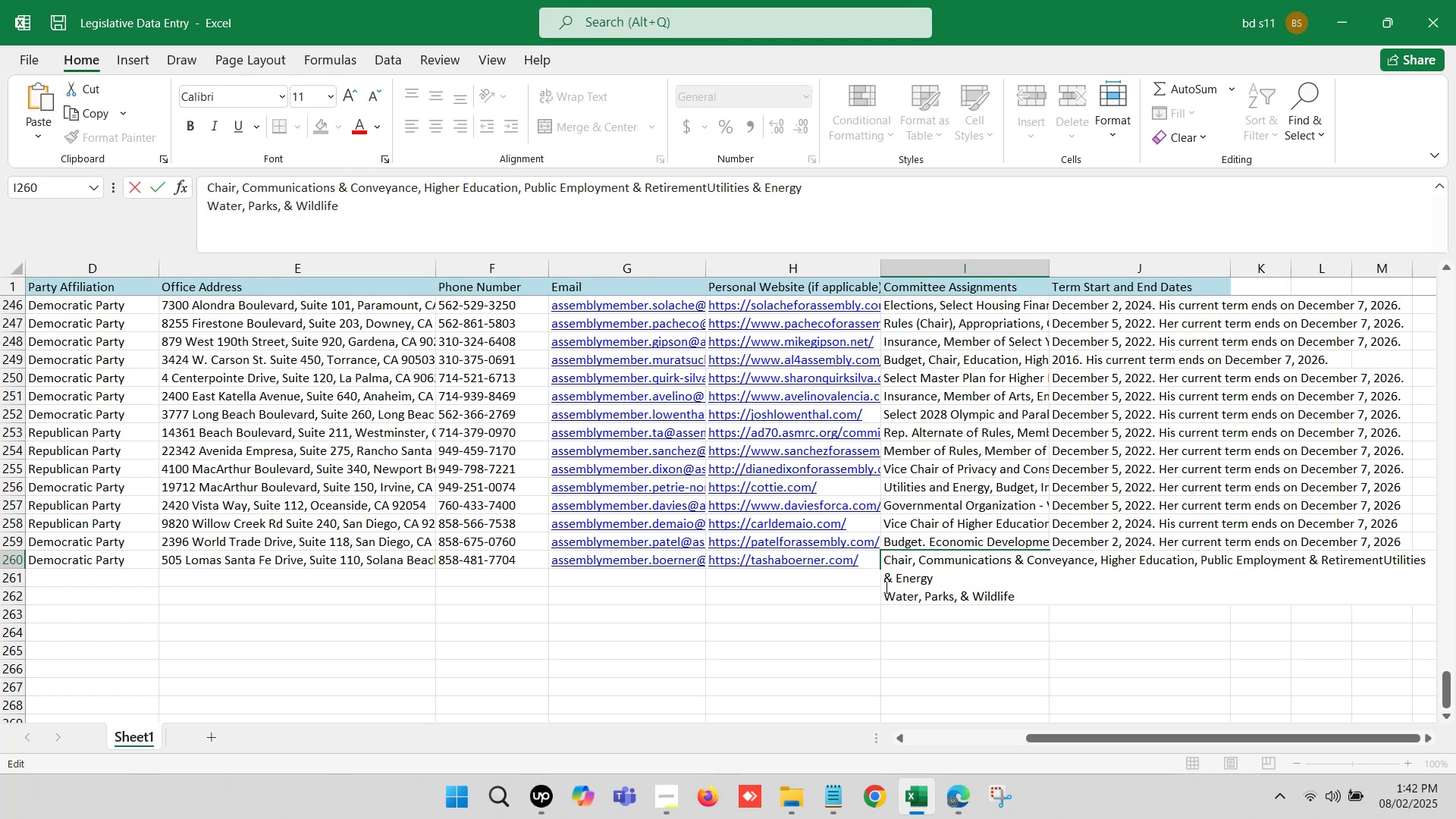 
key(Comma)
 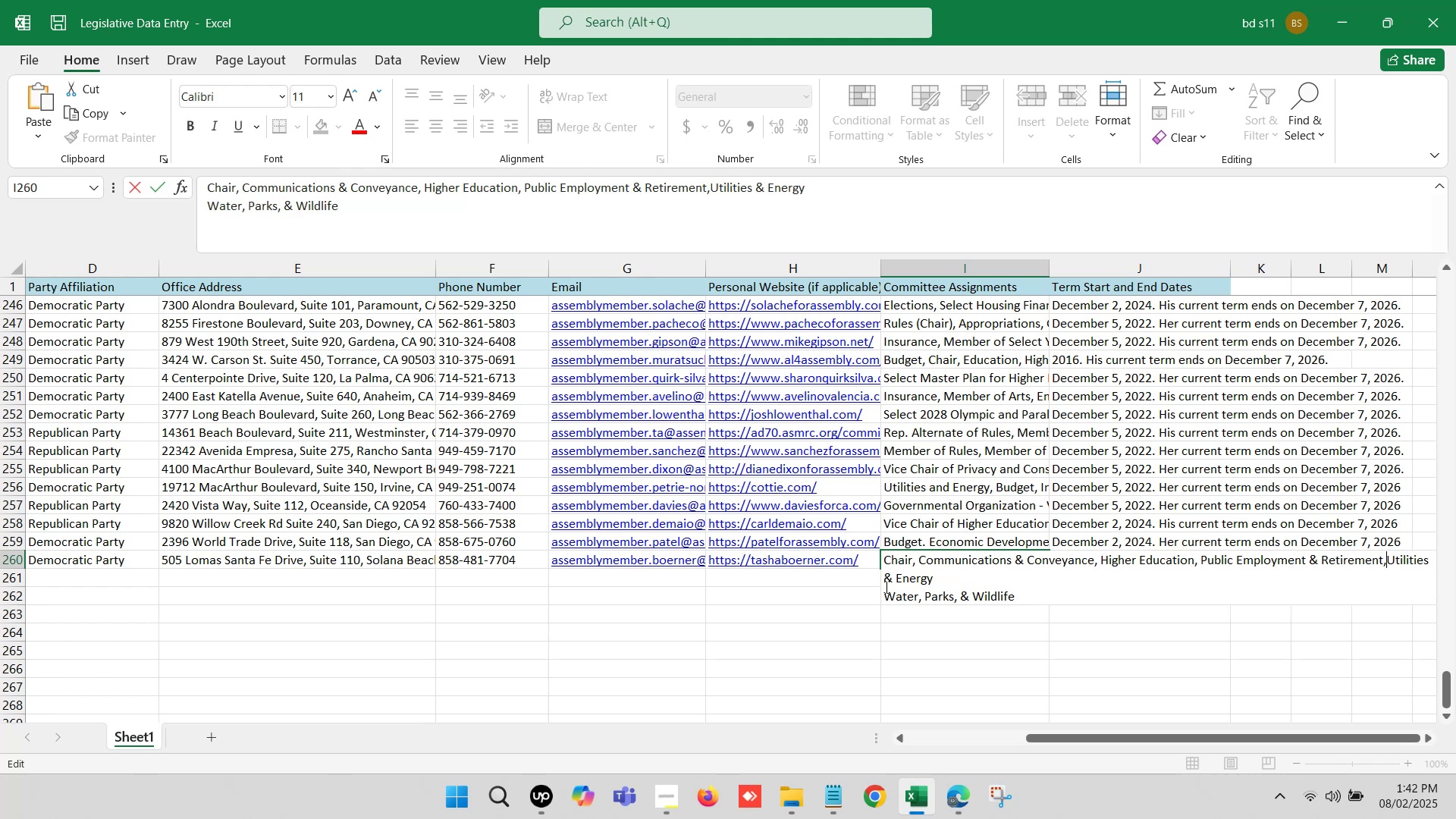 
key(Space)
 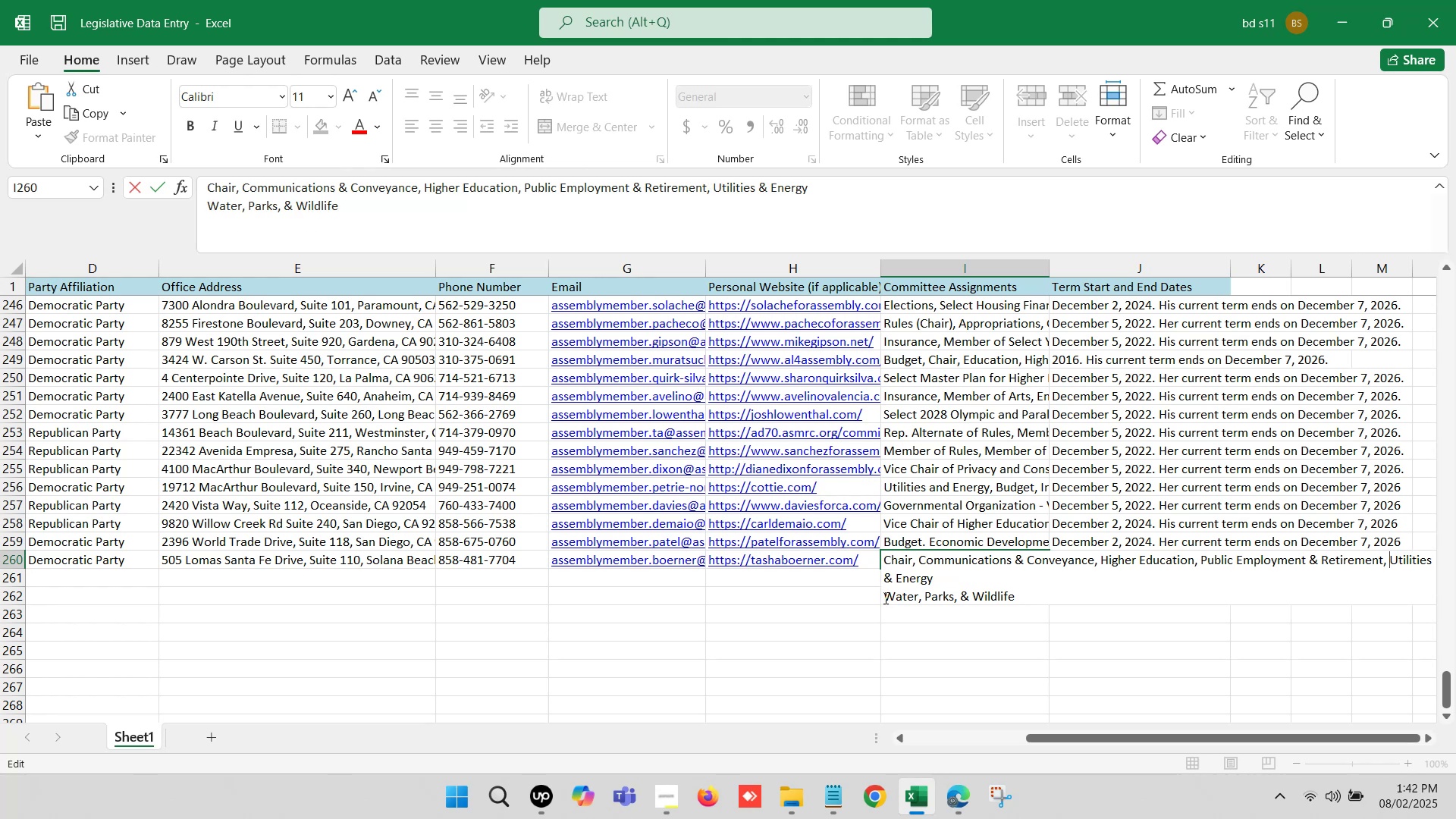 
left_click([884, 600])
 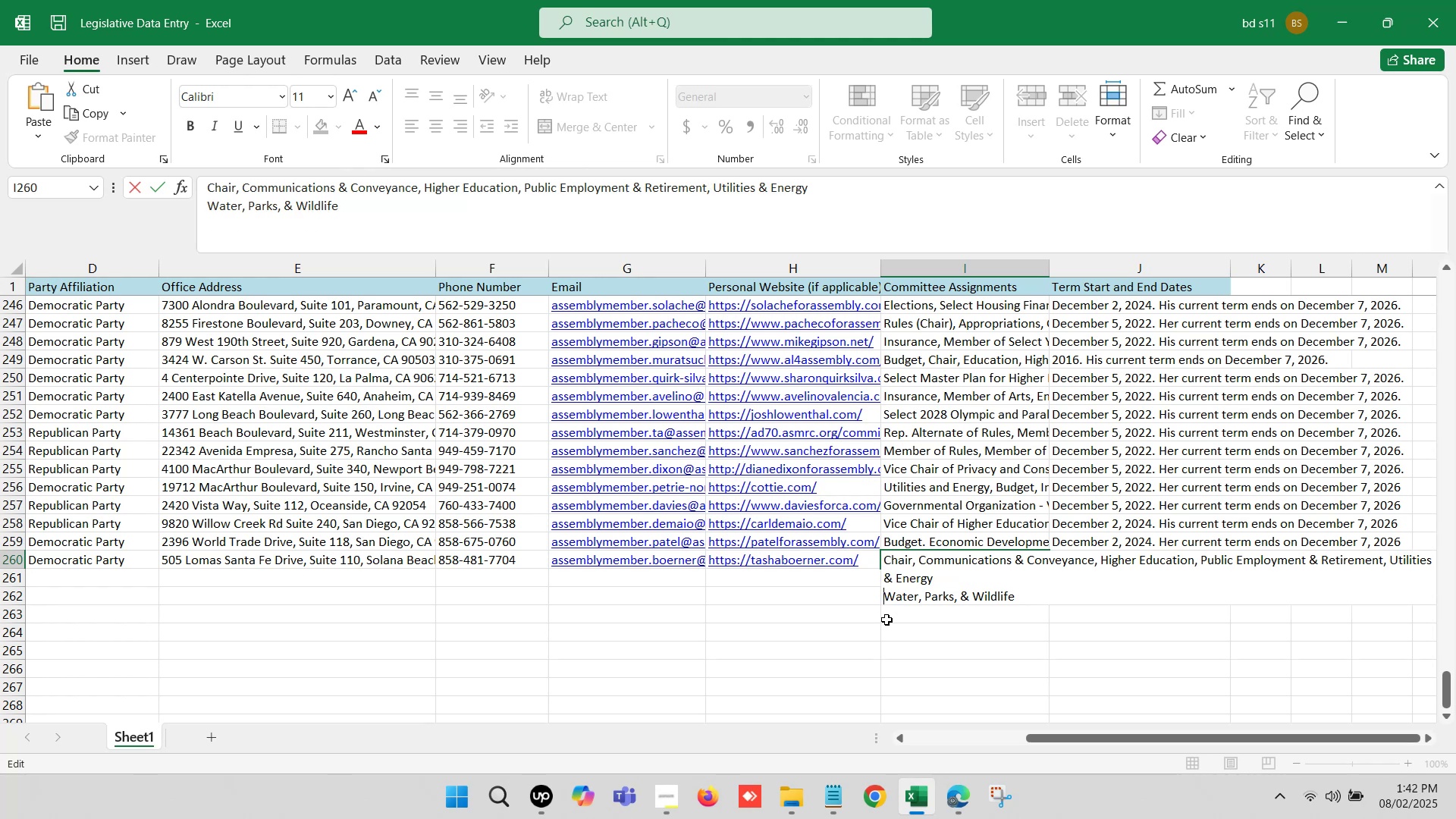 
key(Backspace)
 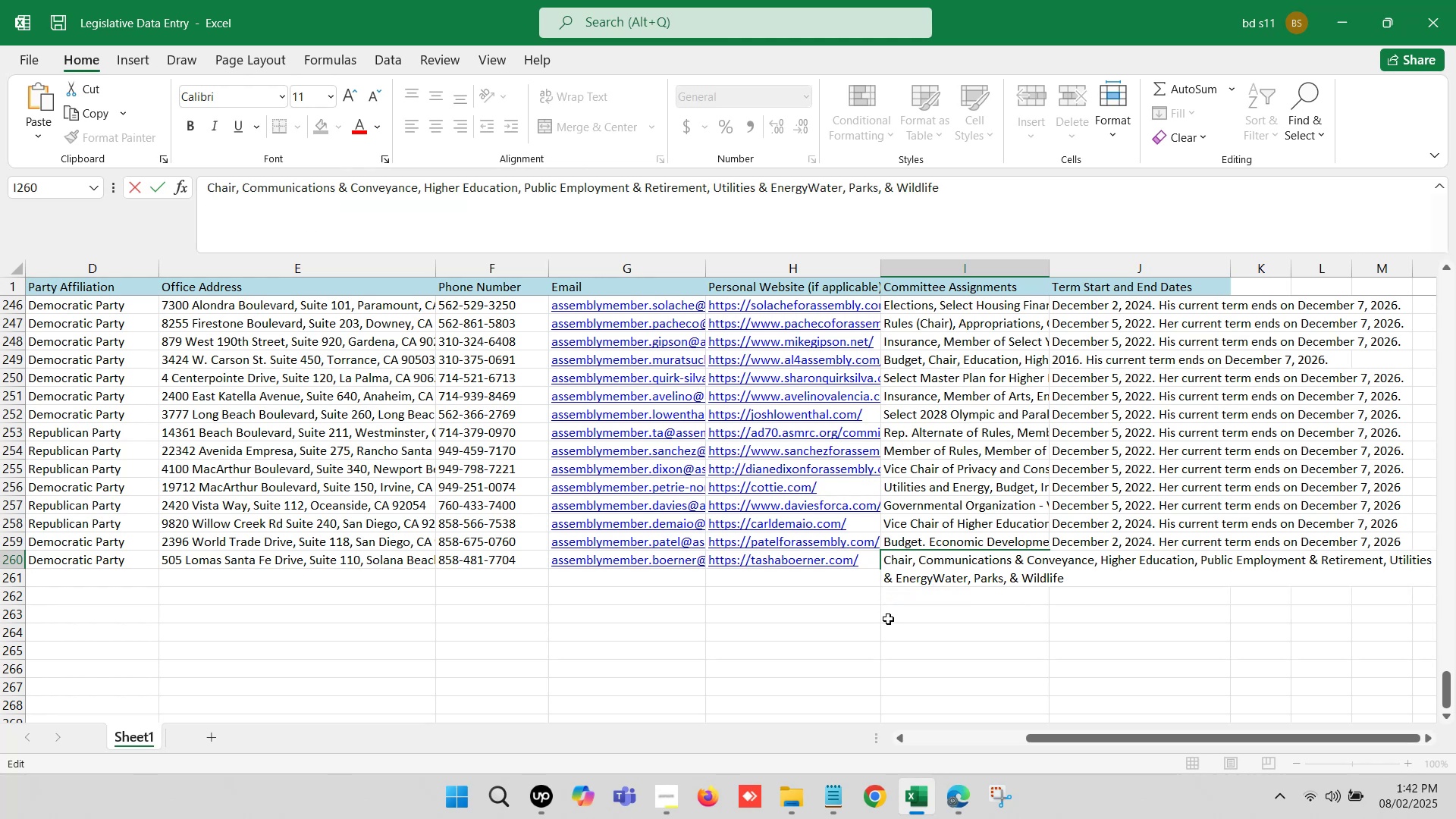 
key(Comma)
 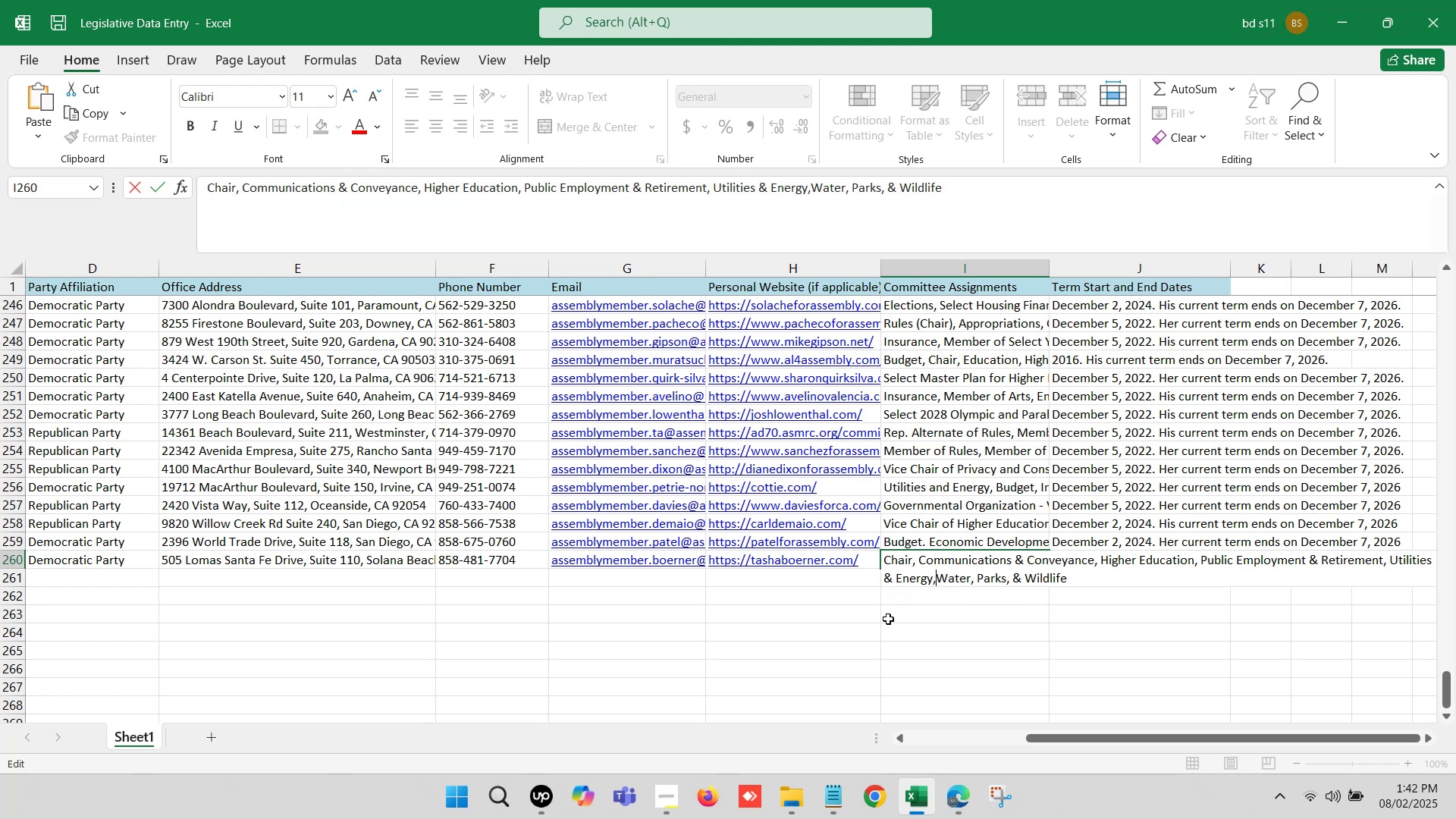 
key(Space)
 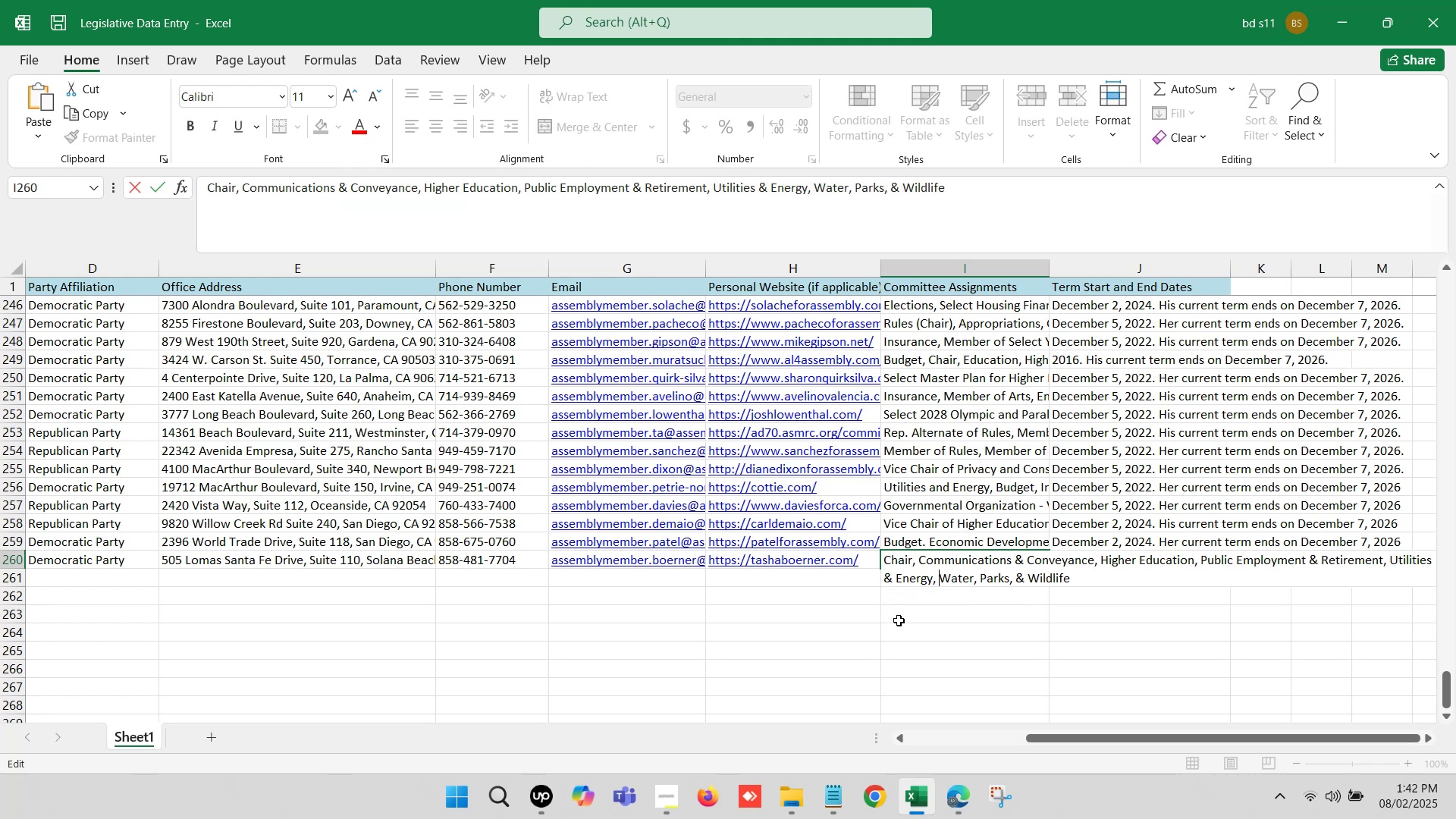 
left_click([982, 627])
 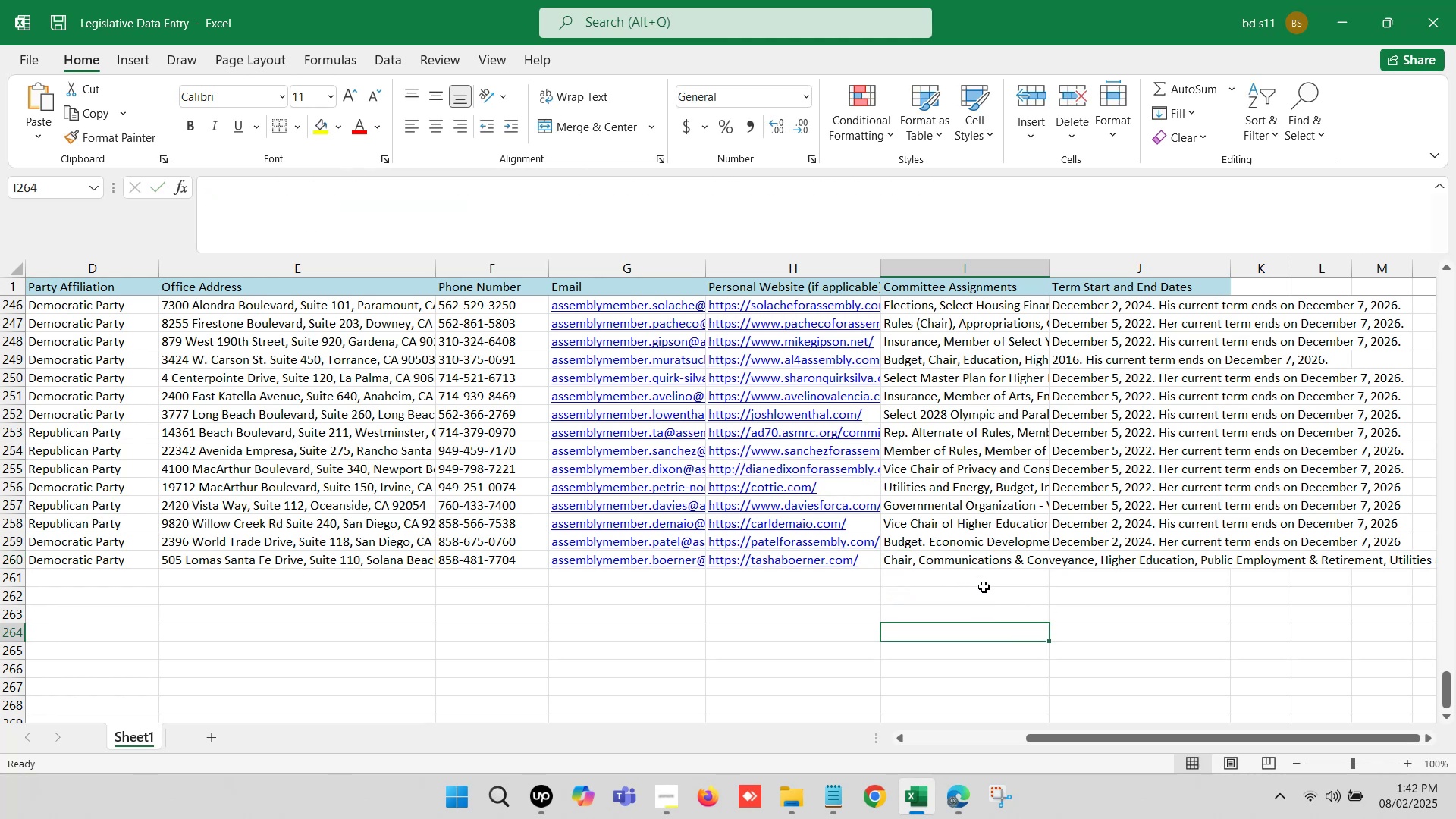 
left_click([975, 566])
 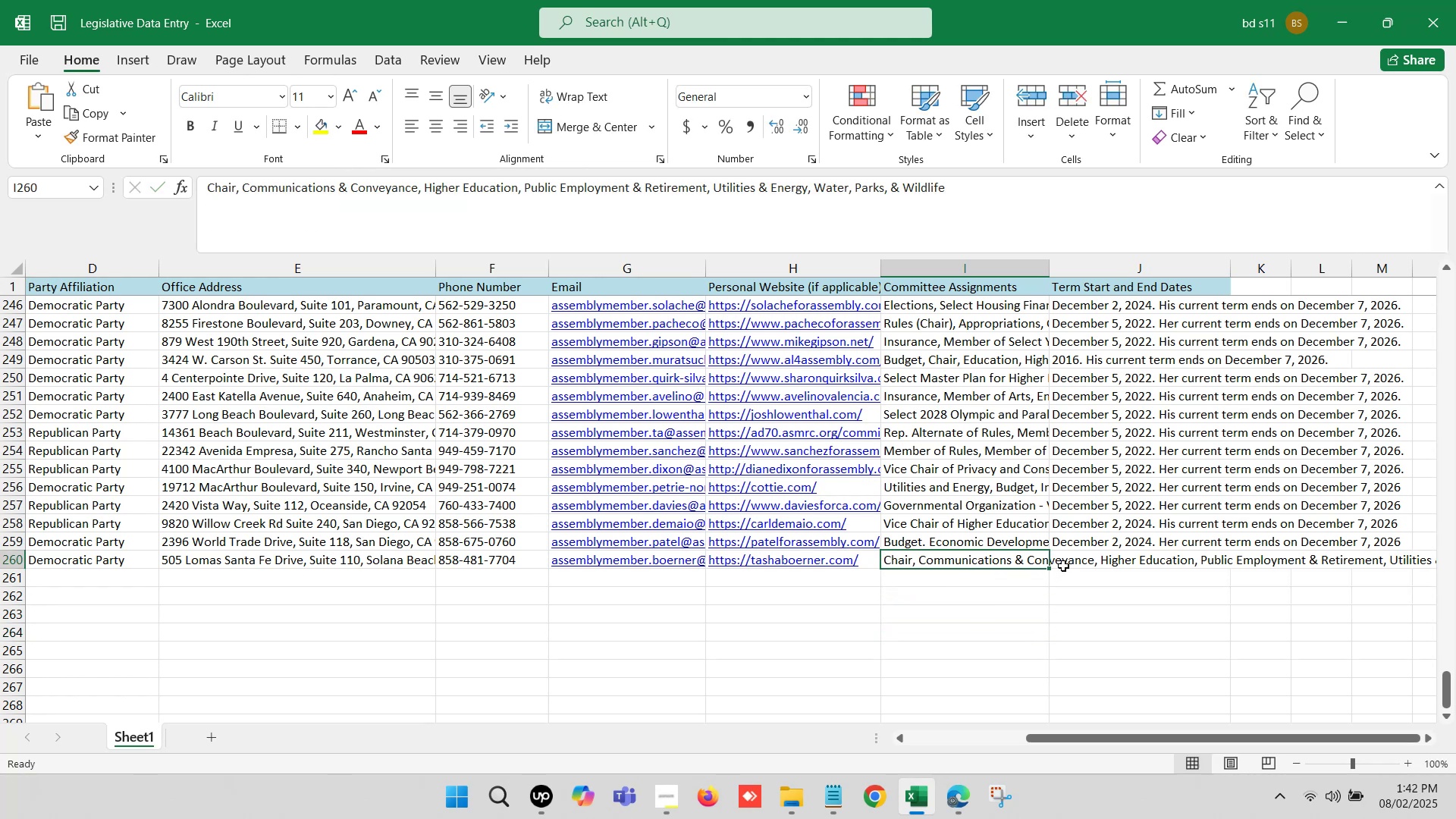 
left_click([1072, 565])
 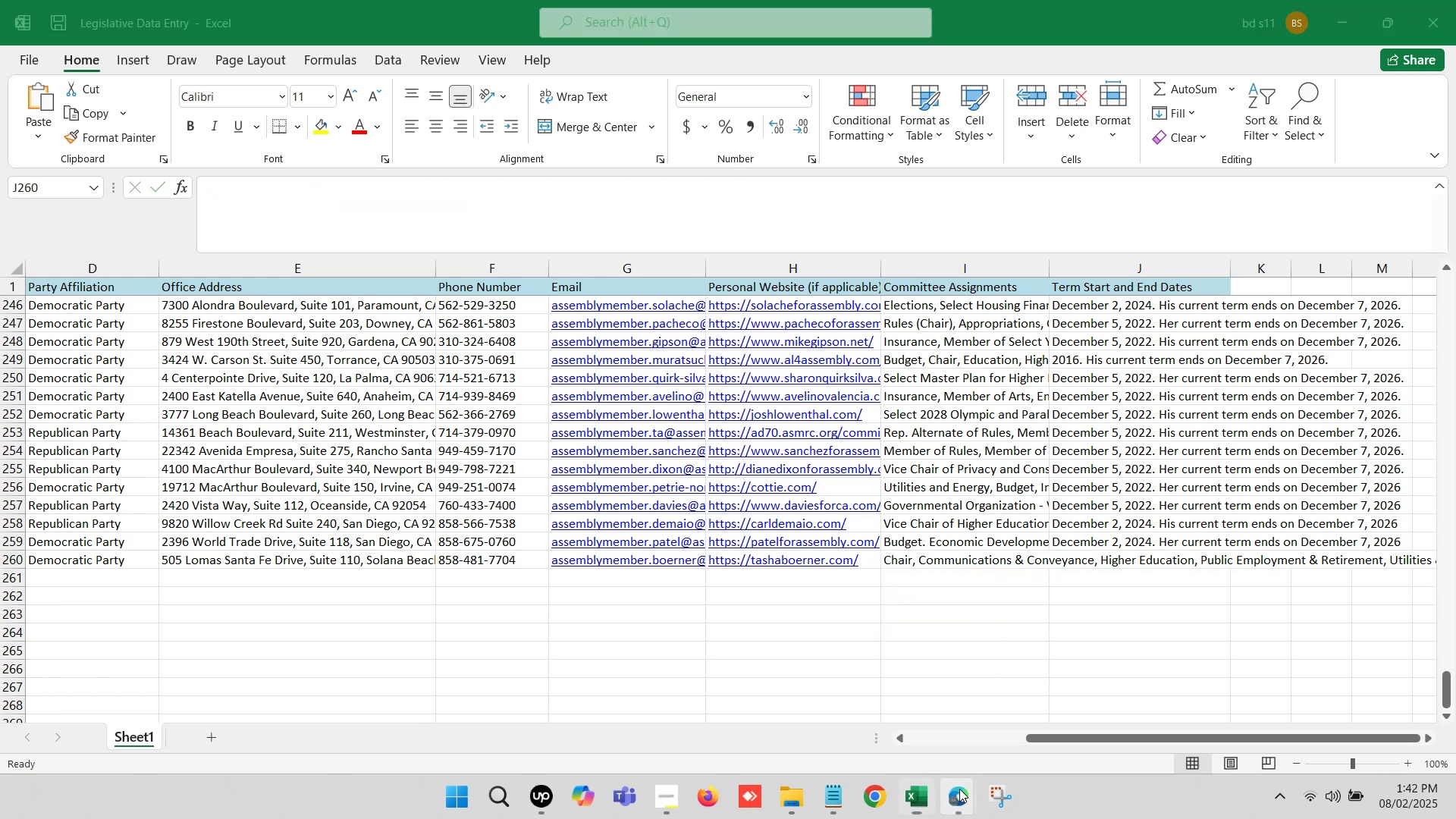 
left_click([866, 682])
 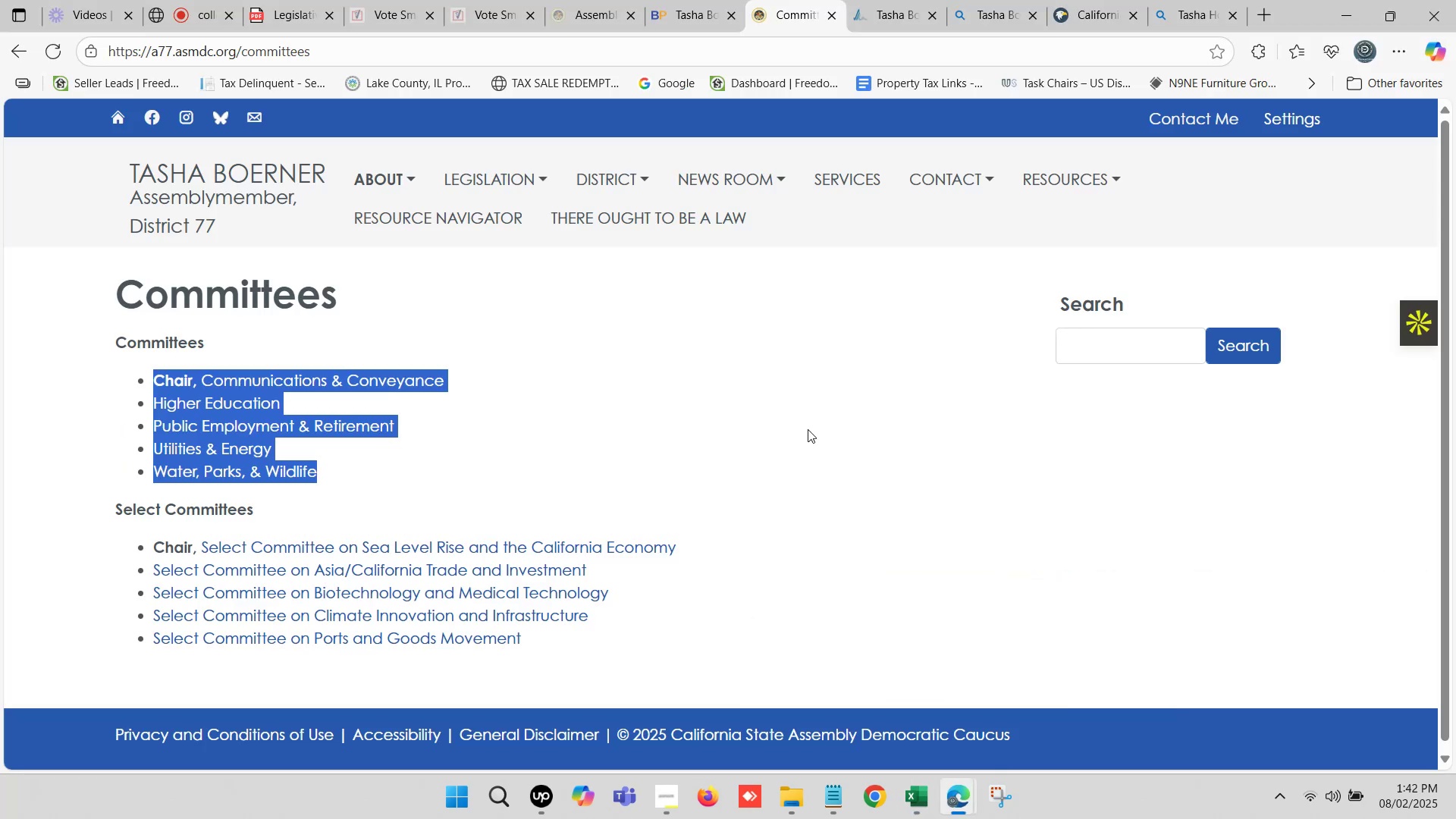 
scroll: coordinate [629, 462], scroll_direction: up, amount: 8.0
 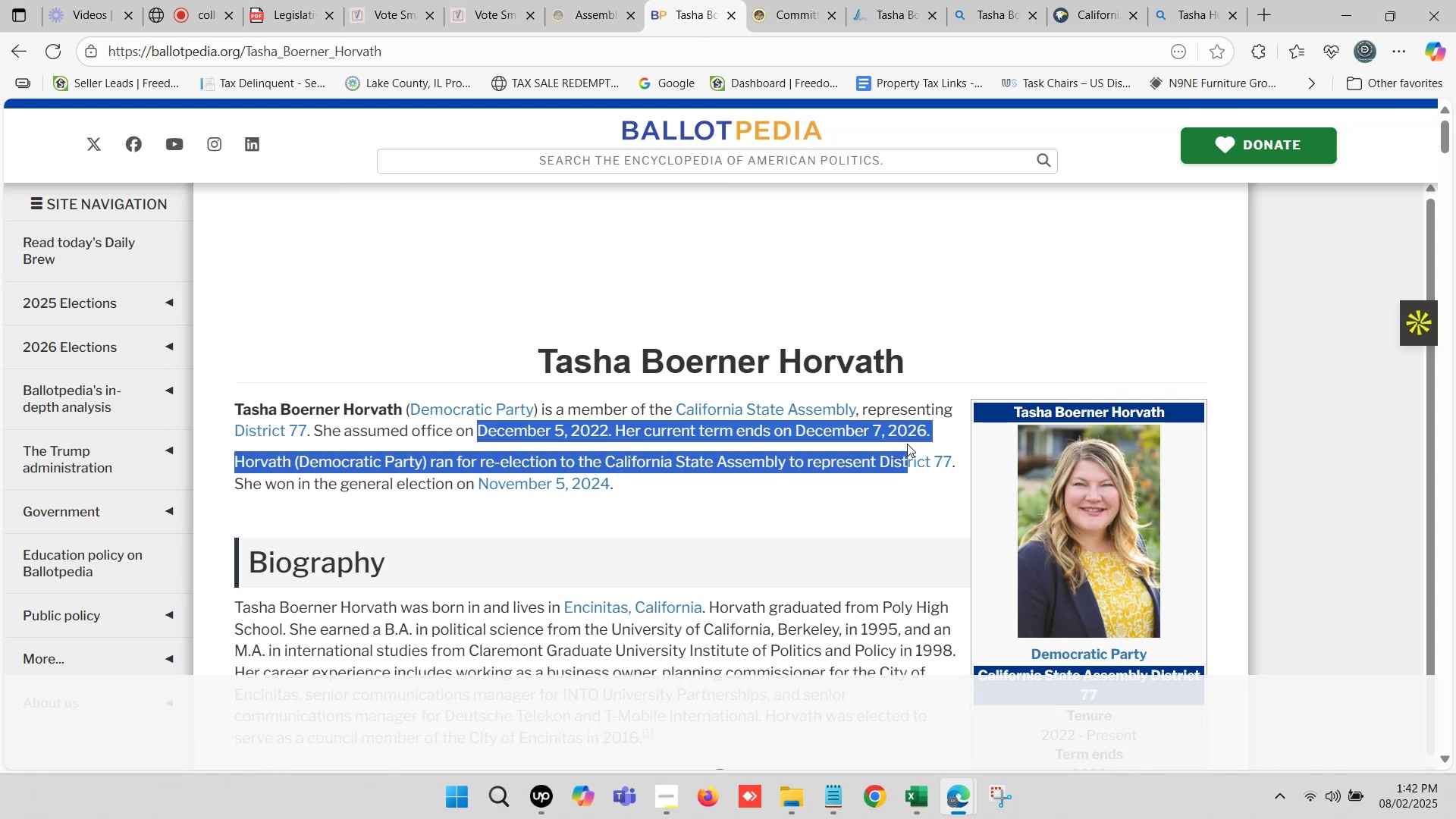 
wait(6.31)
 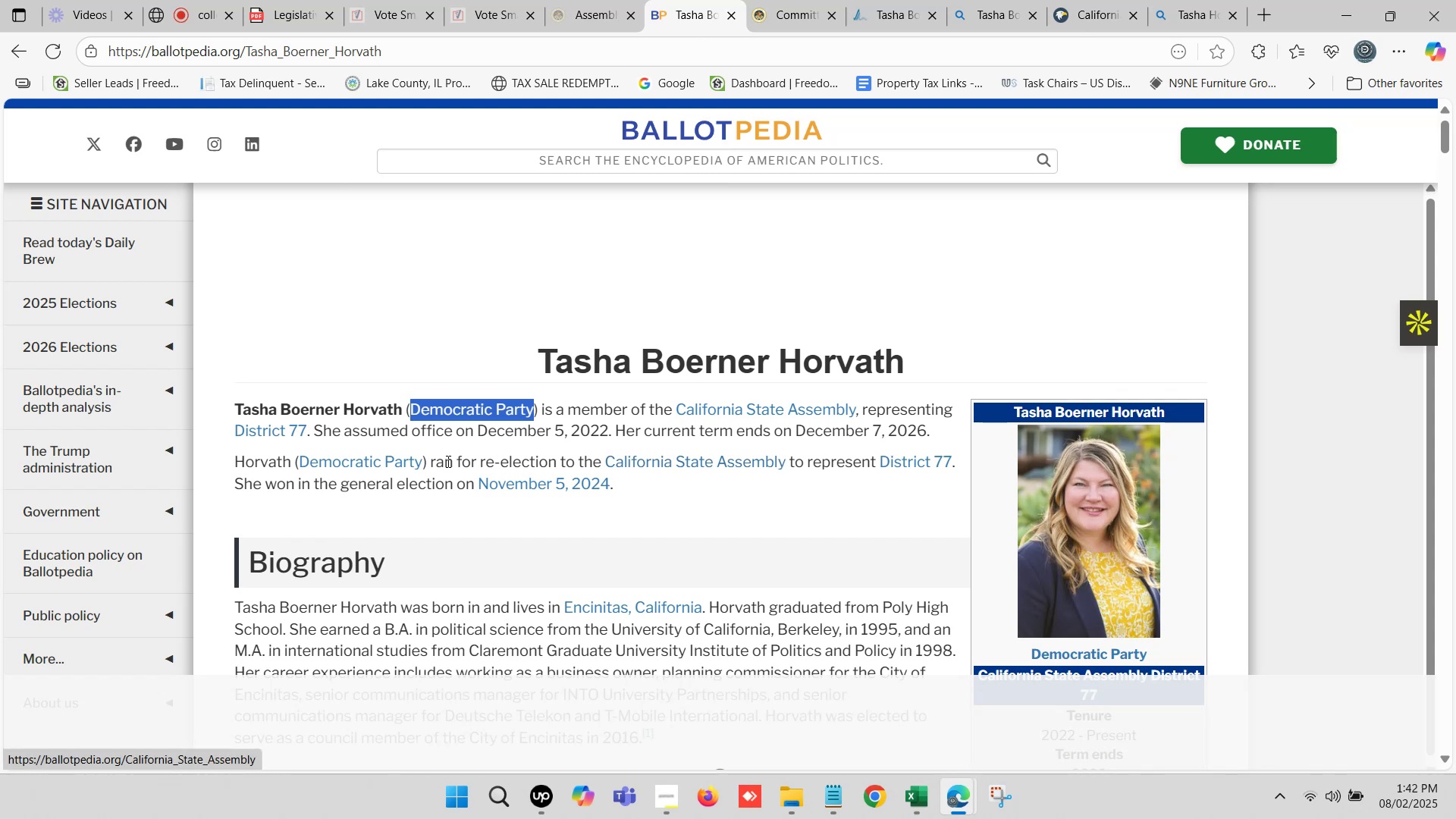 
key(Control+C)
 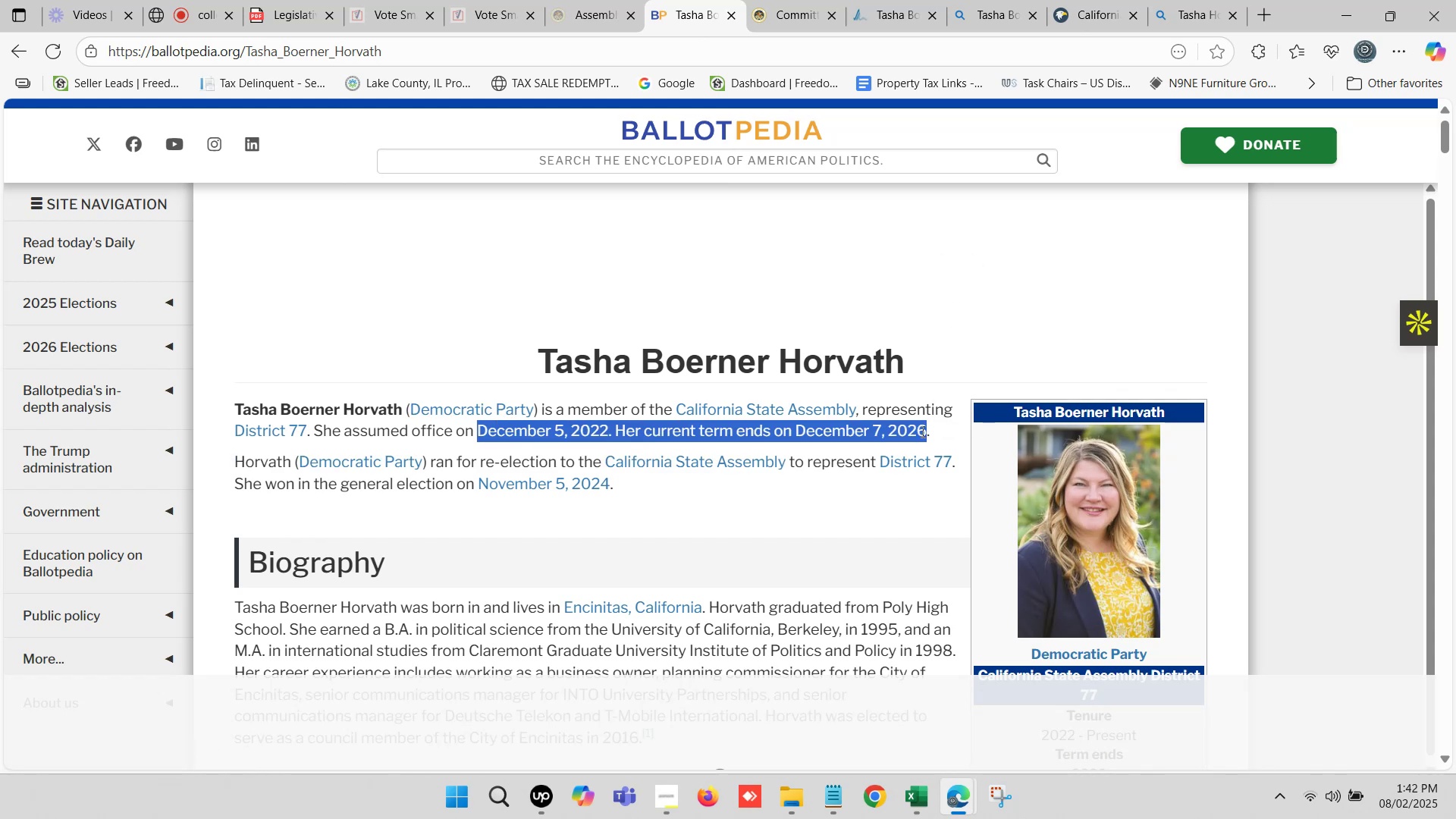 
key(Control+C)
 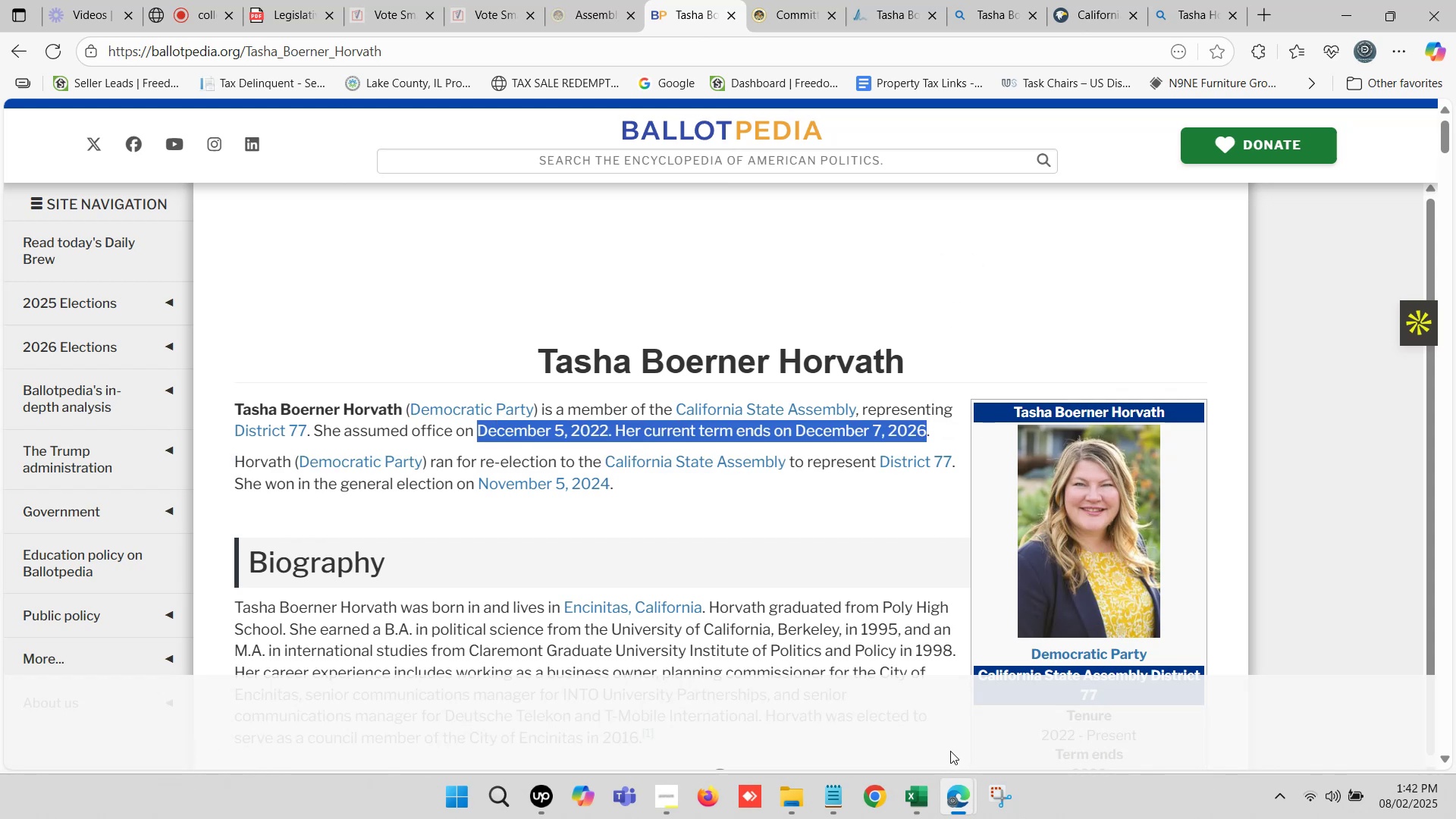 
left_click([919, 786])
 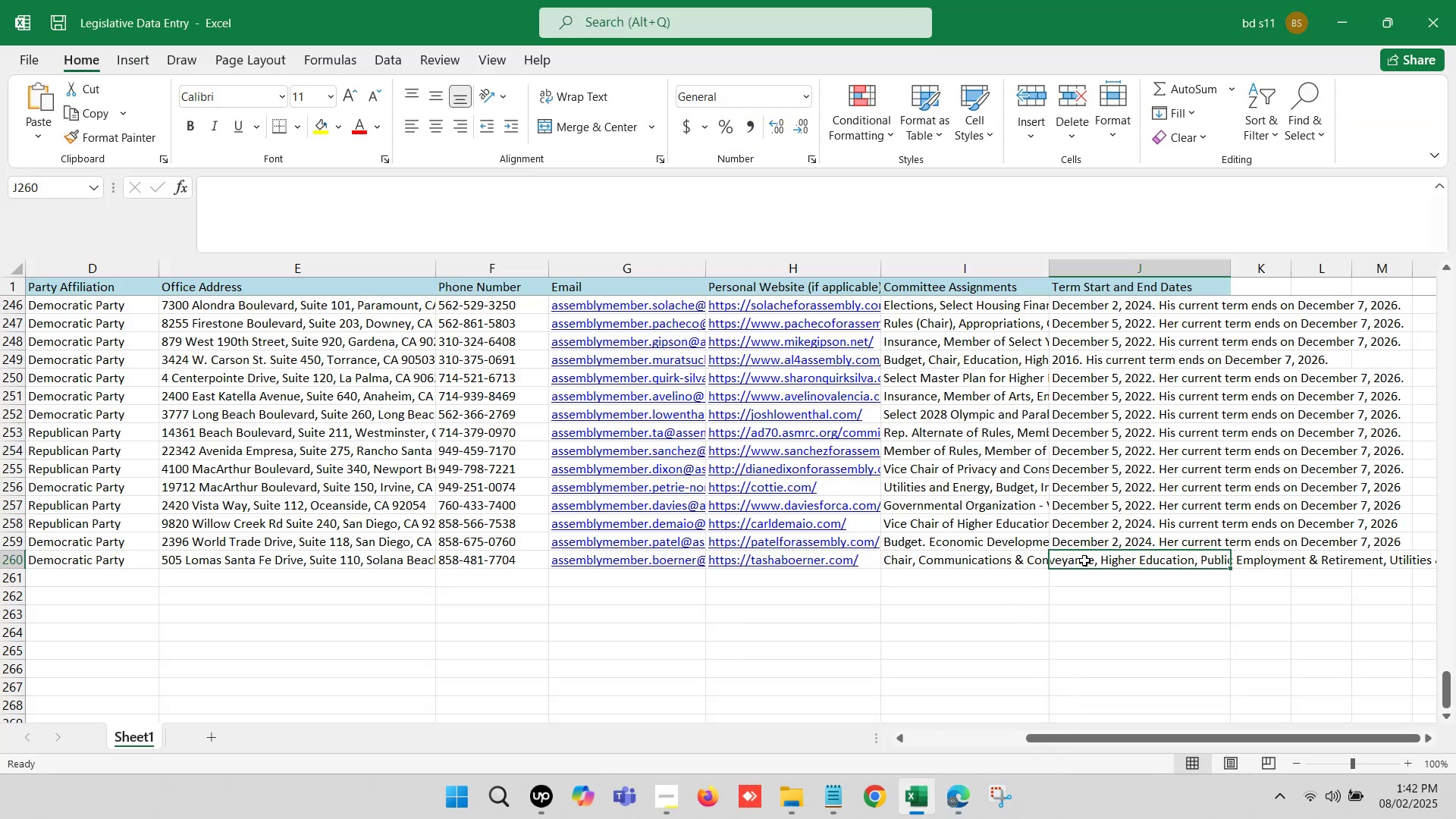 
double_click([1084, 560])
 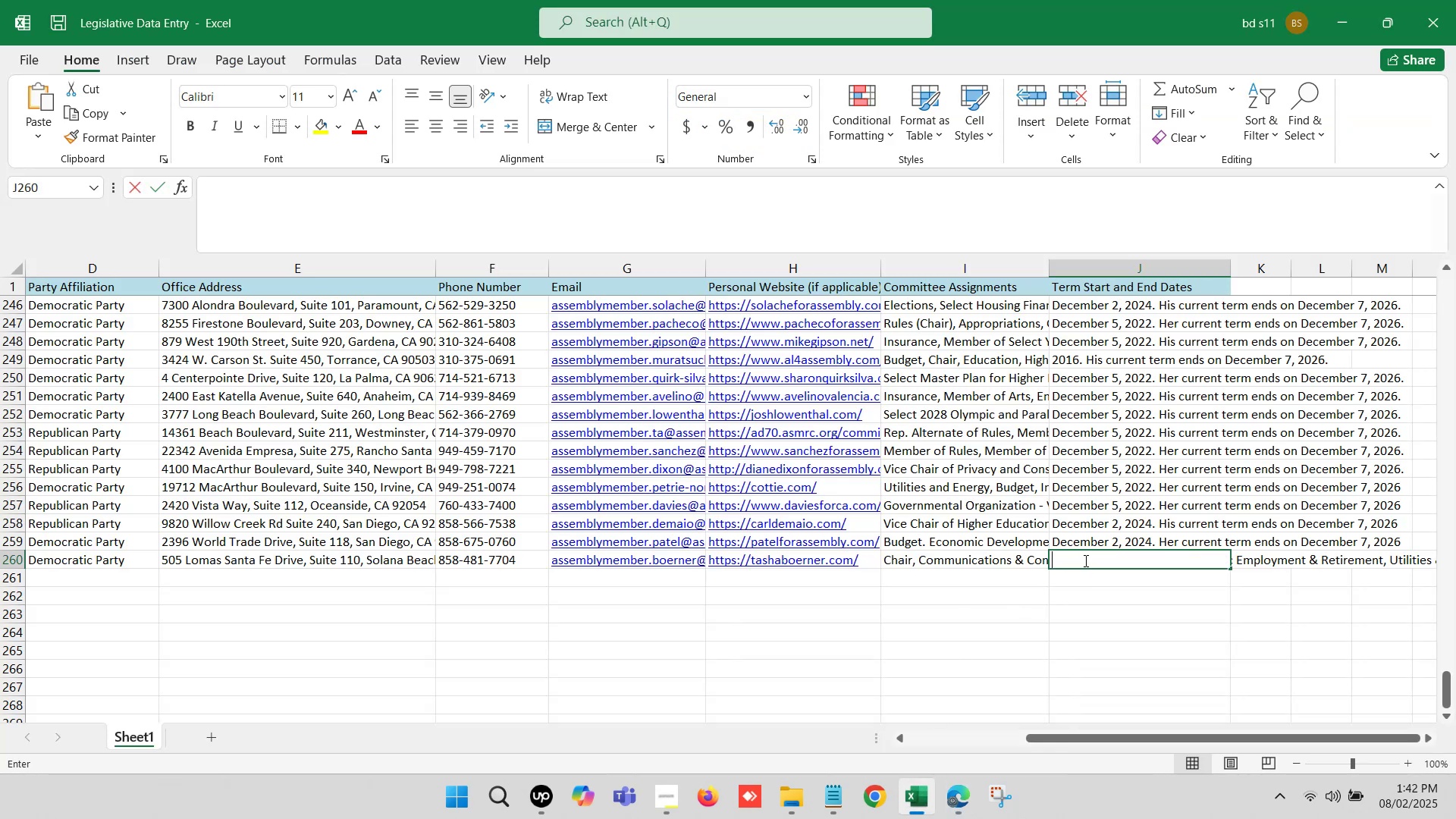 
key(Control+ControlLeft)
 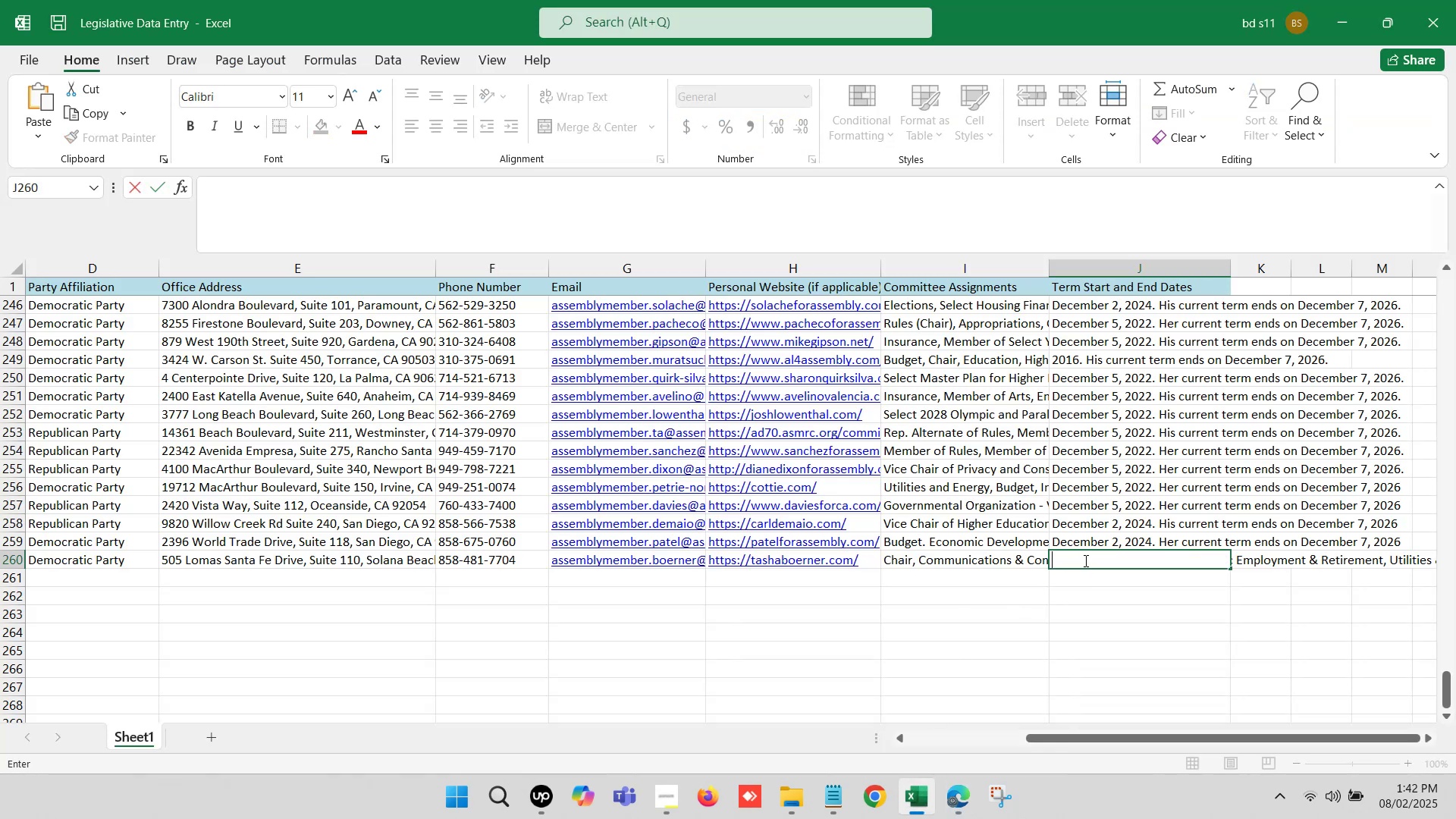 
key(Control+V)
 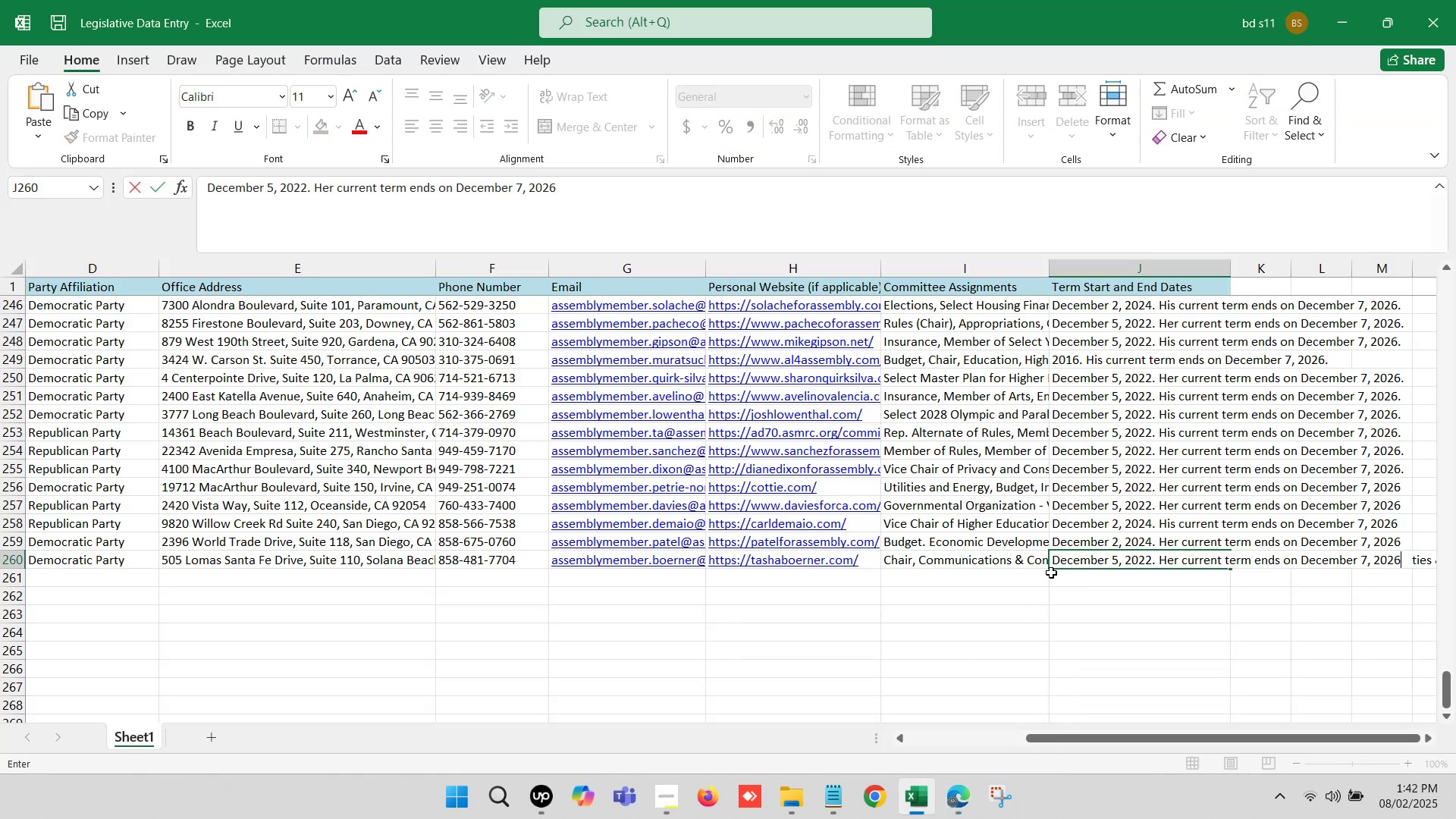 
left_click([1046, 574])
 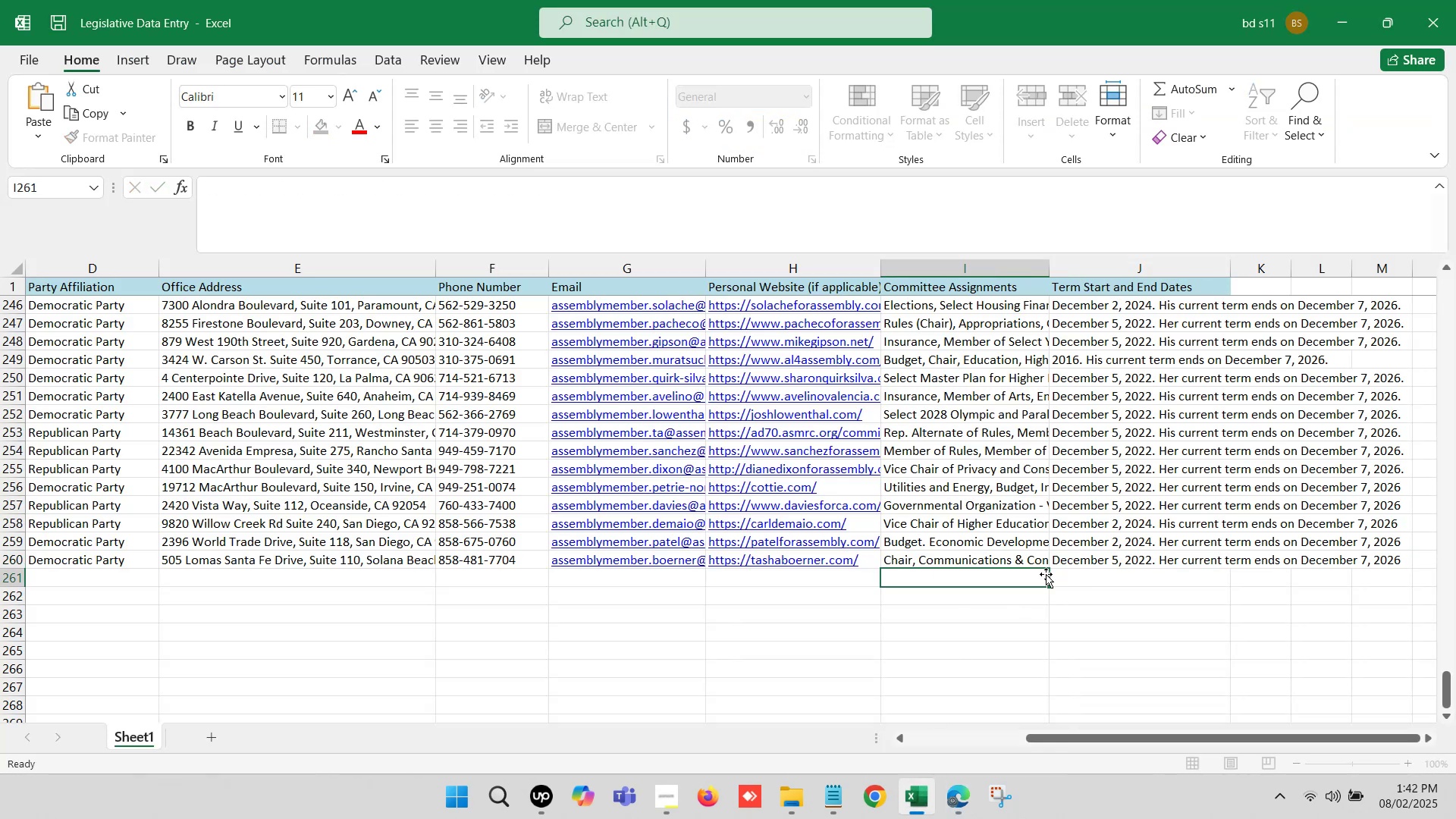 
key(Control+S)
 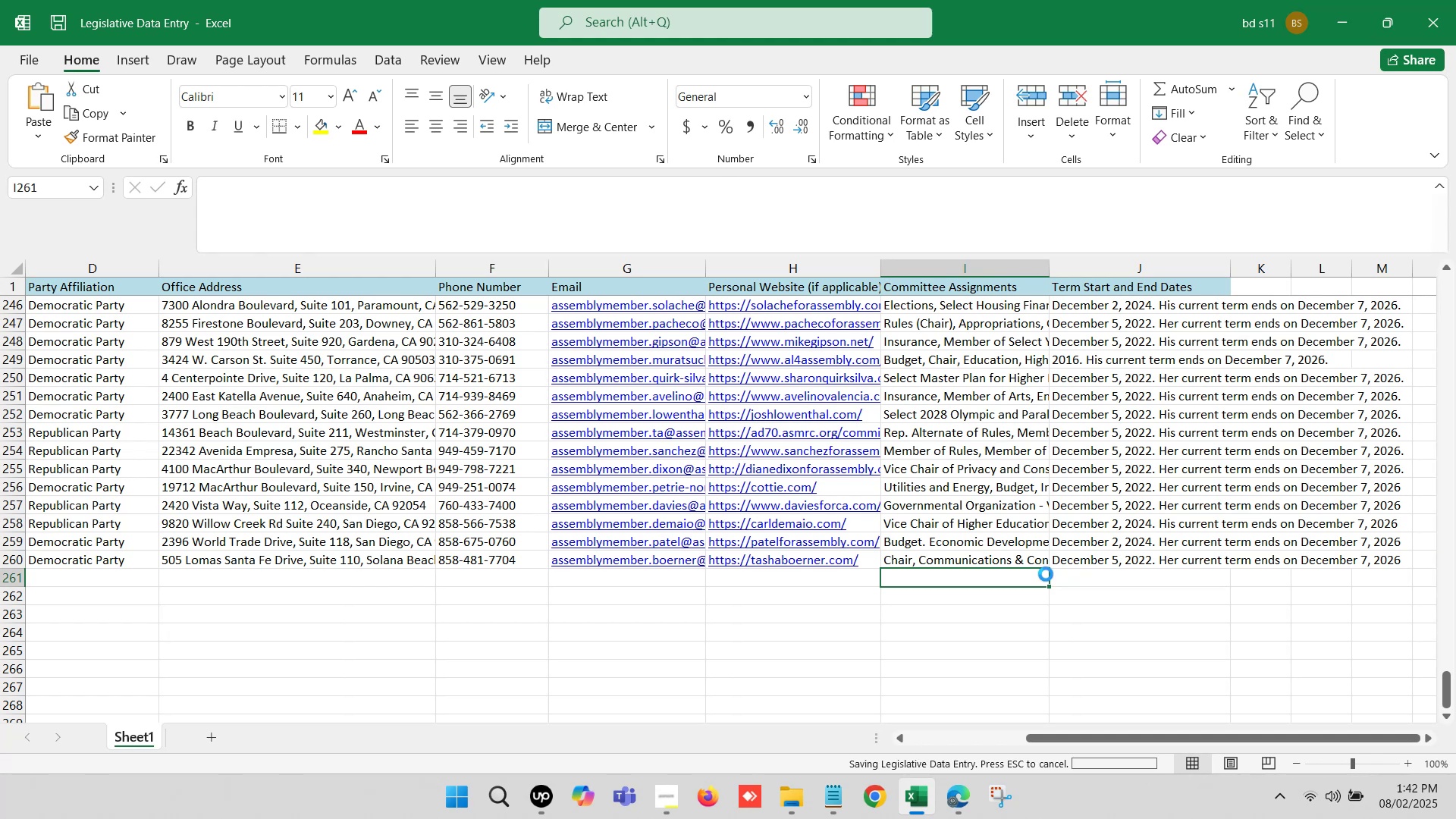 
key(Control+S)
 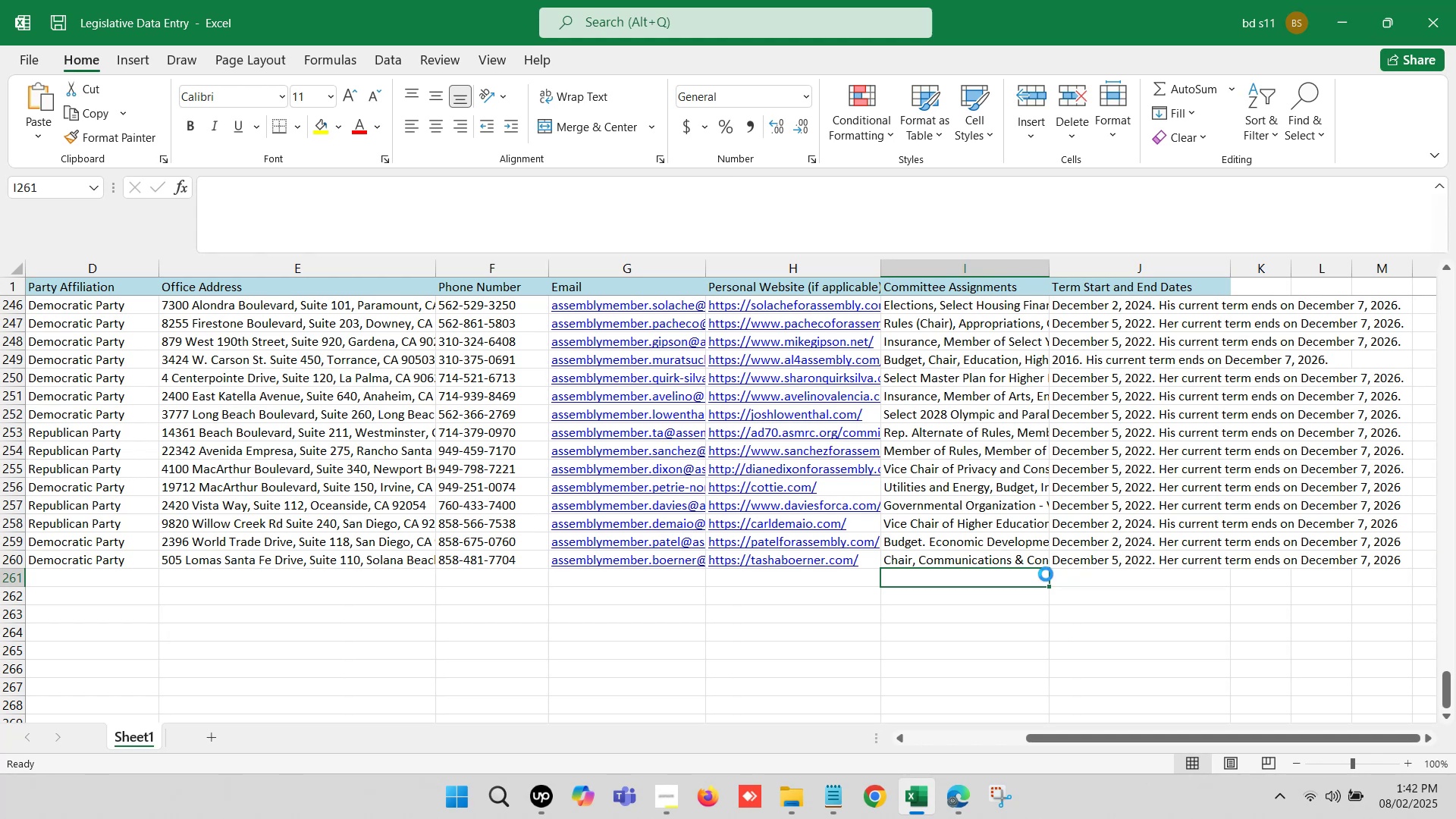 
key(Control+S)
 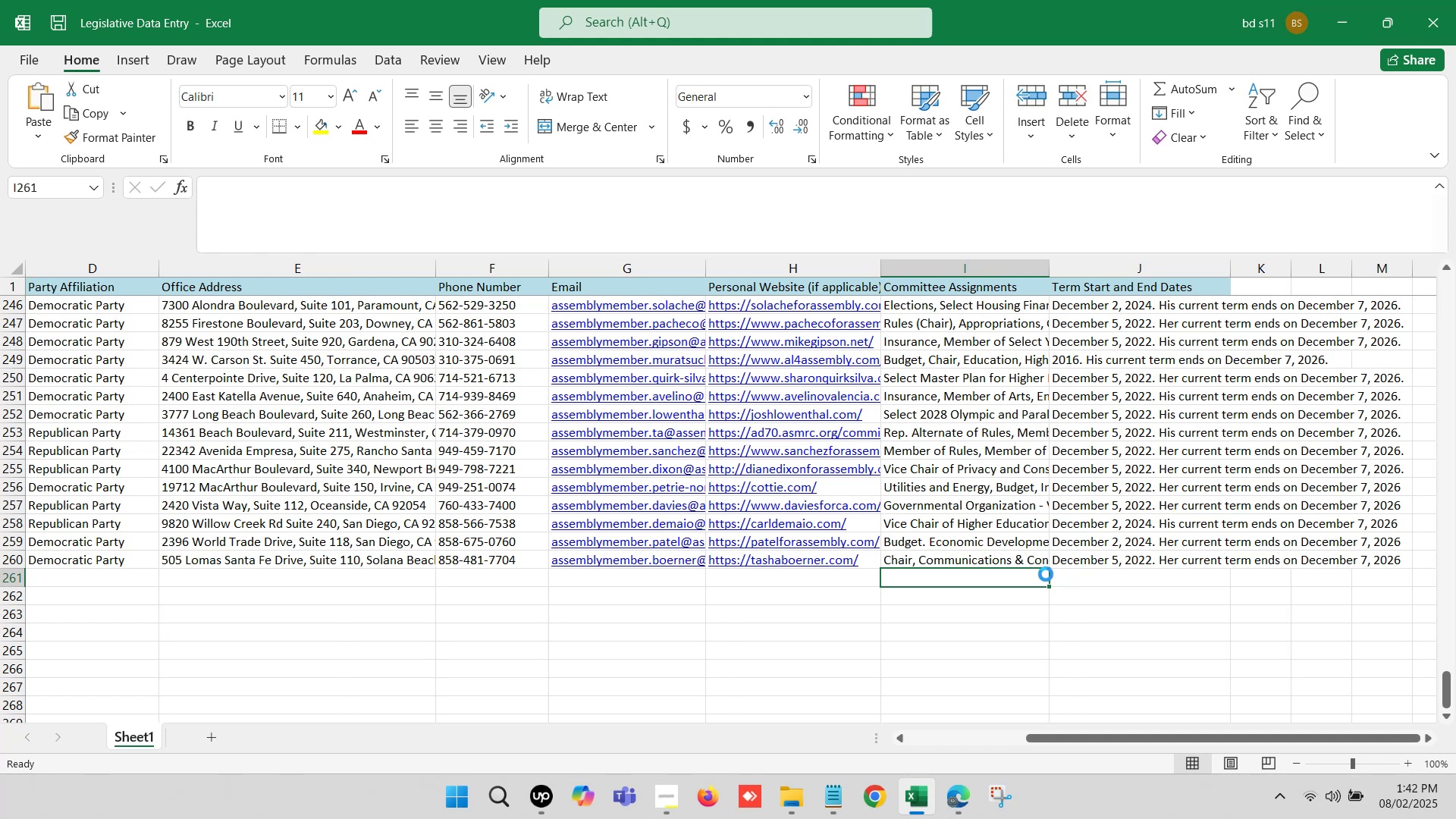 
key(Control+S)
 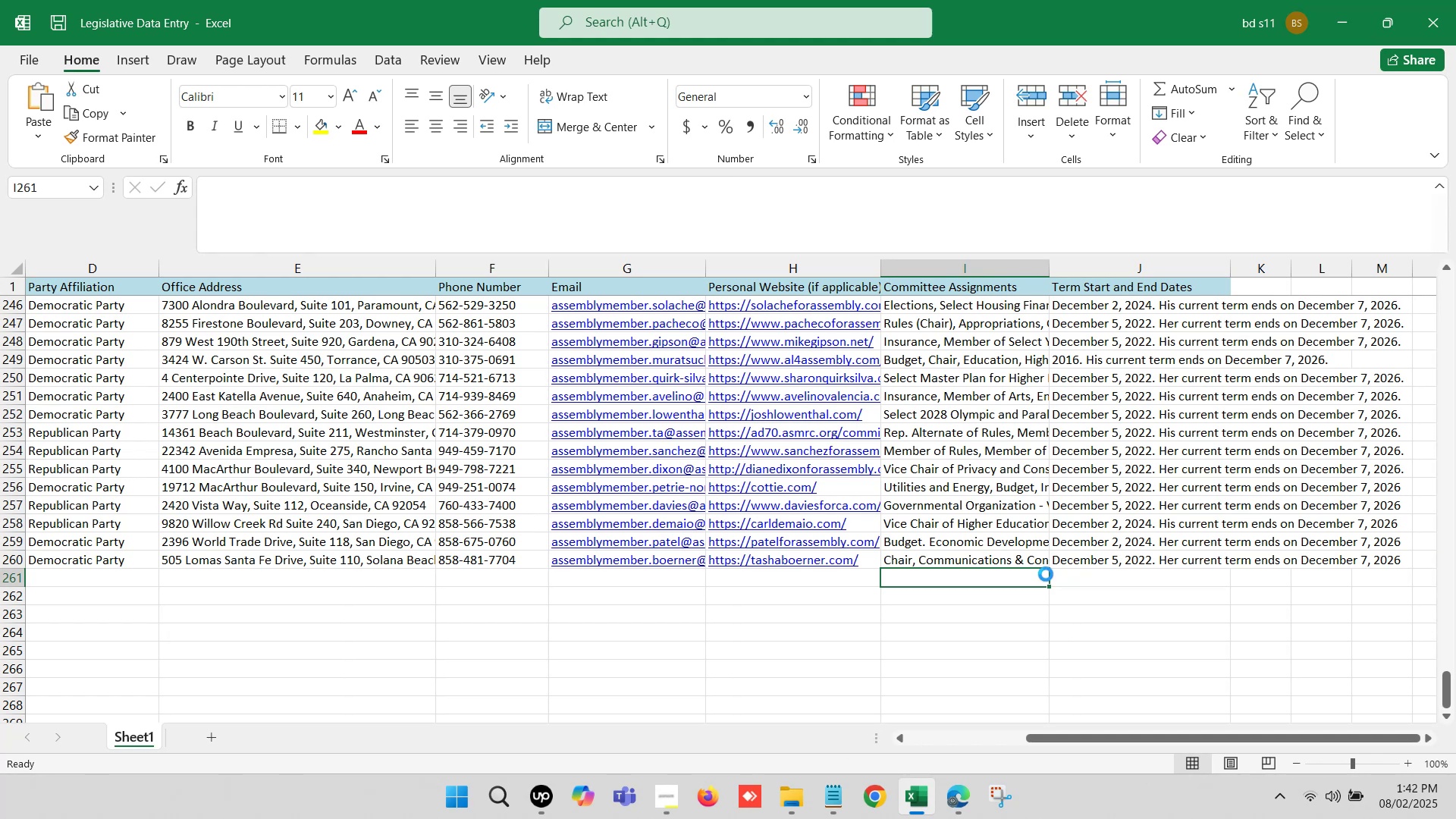 
key(Control+S)
 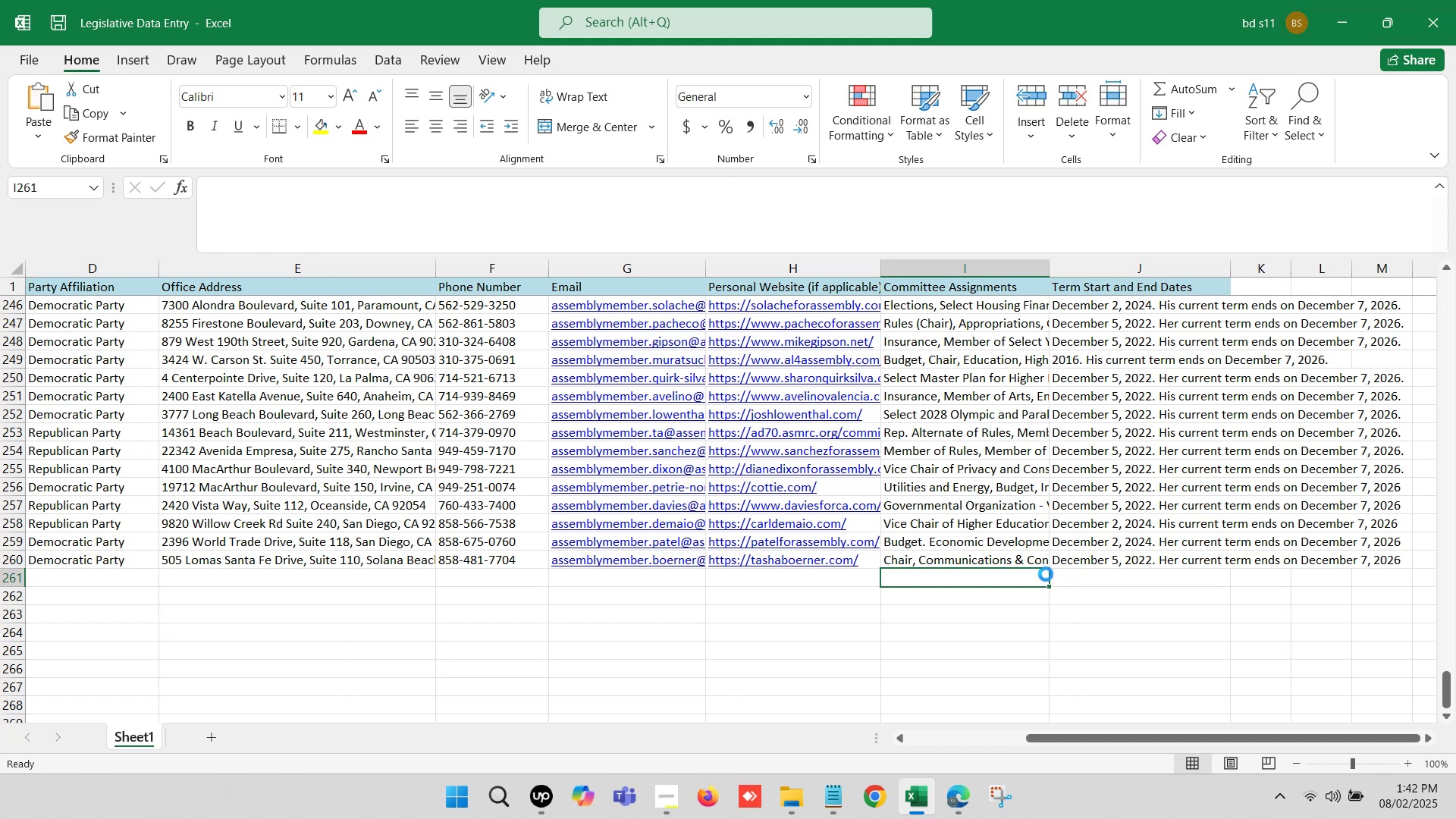 
key(Control+S)
 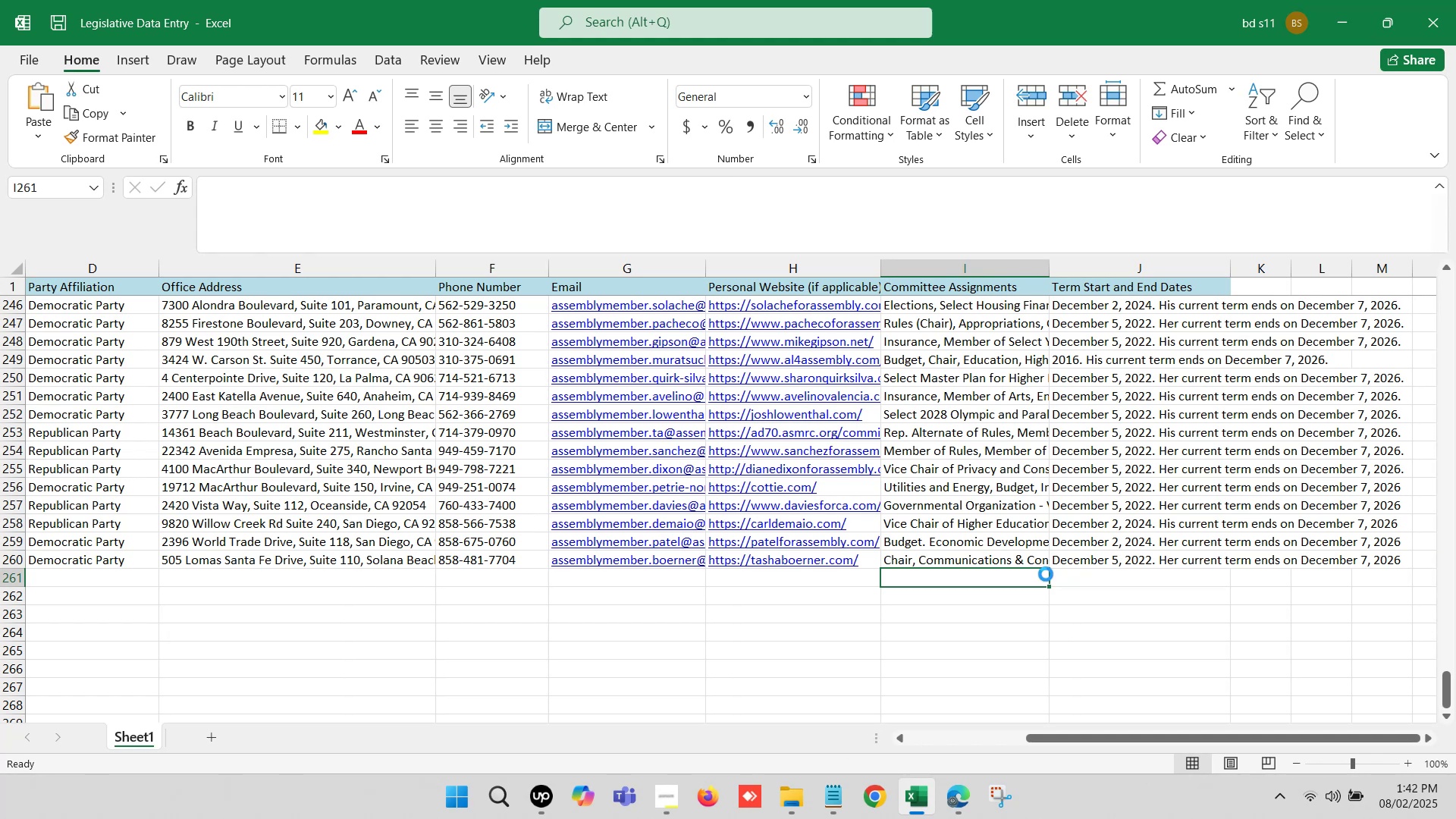 
key(Control+S)
 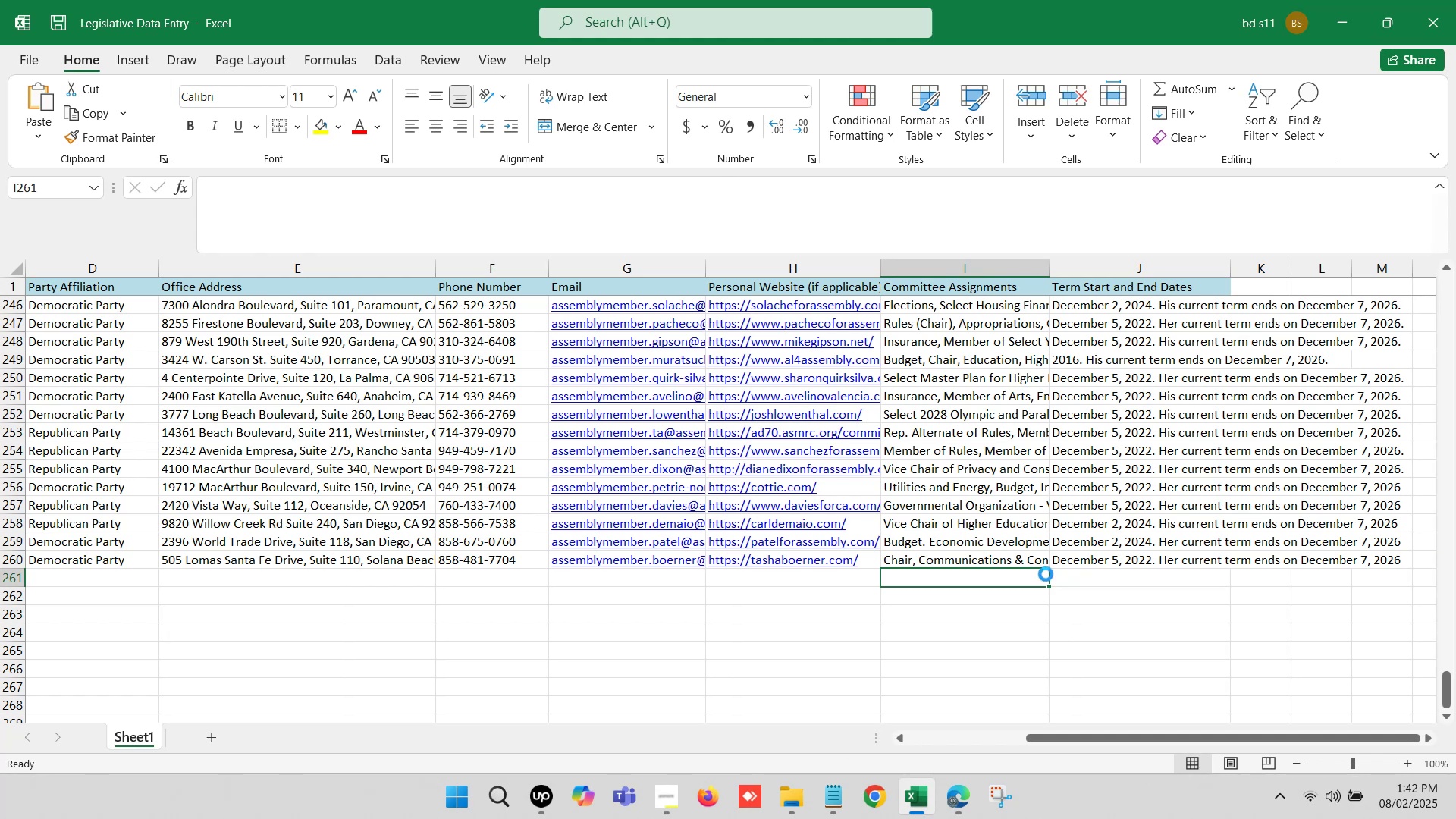 
key(Control+S)
 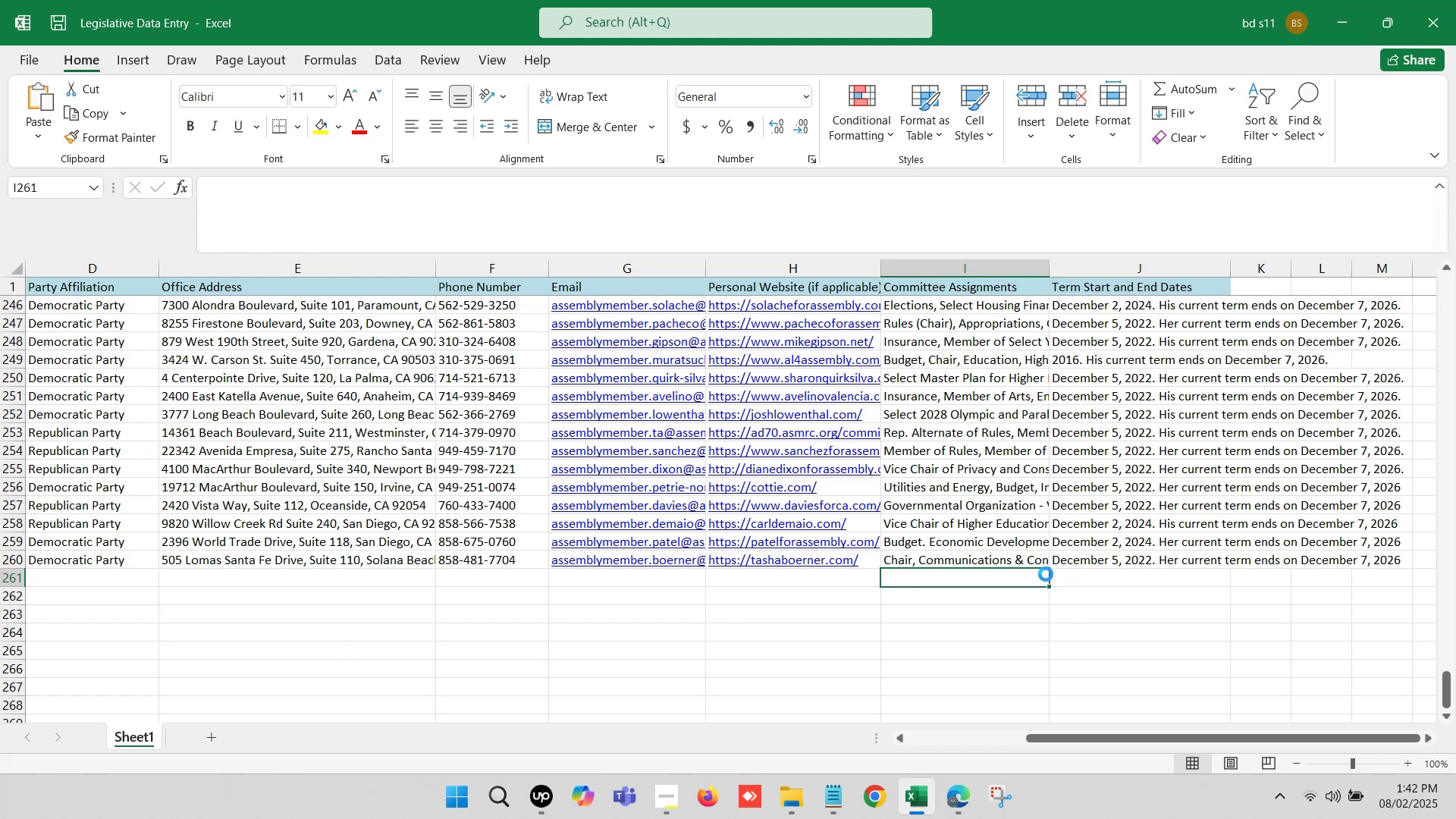 
key(Control+S)
 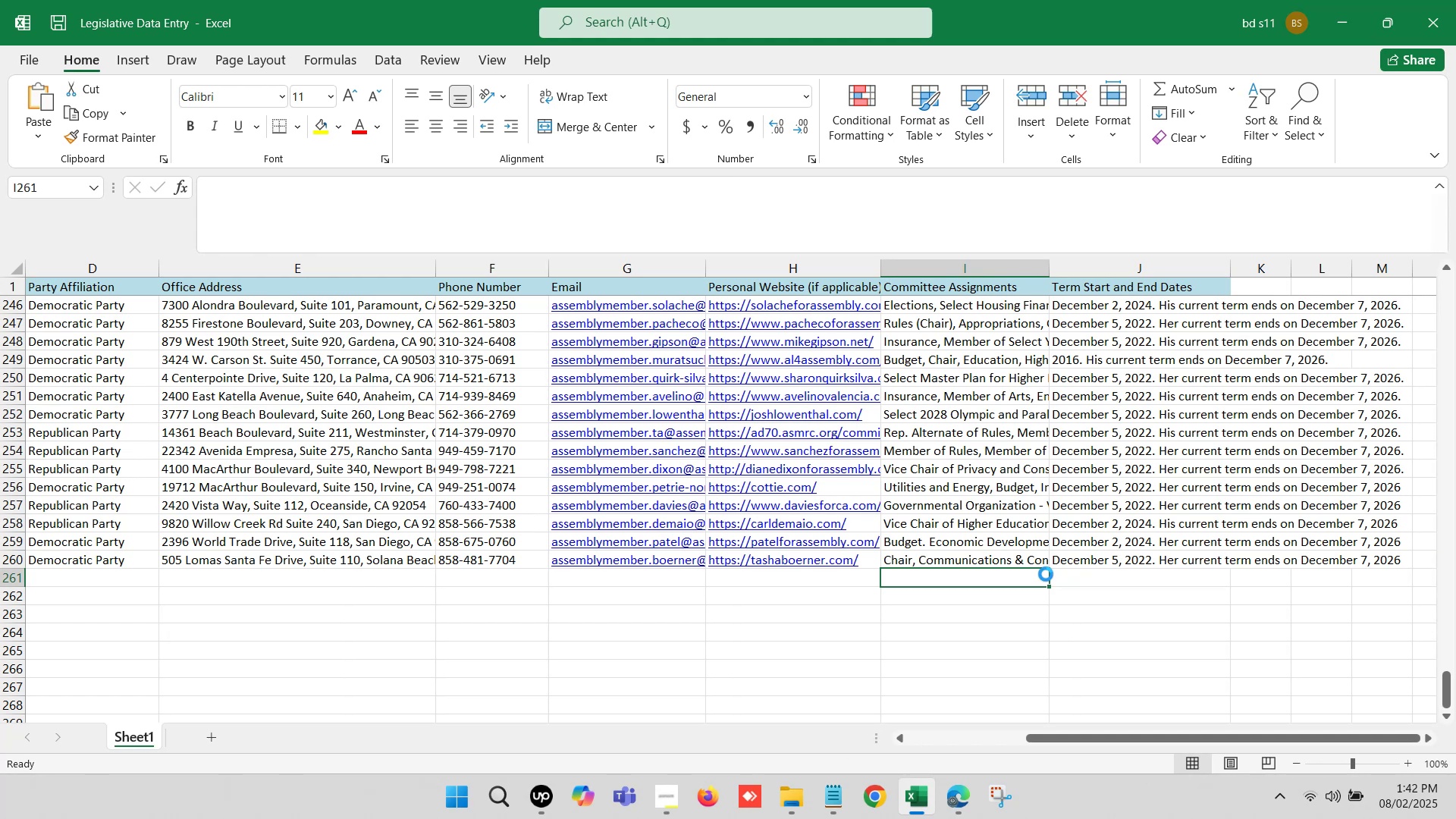 
hold_key(key=ArrowLeft, duration=0.52)
 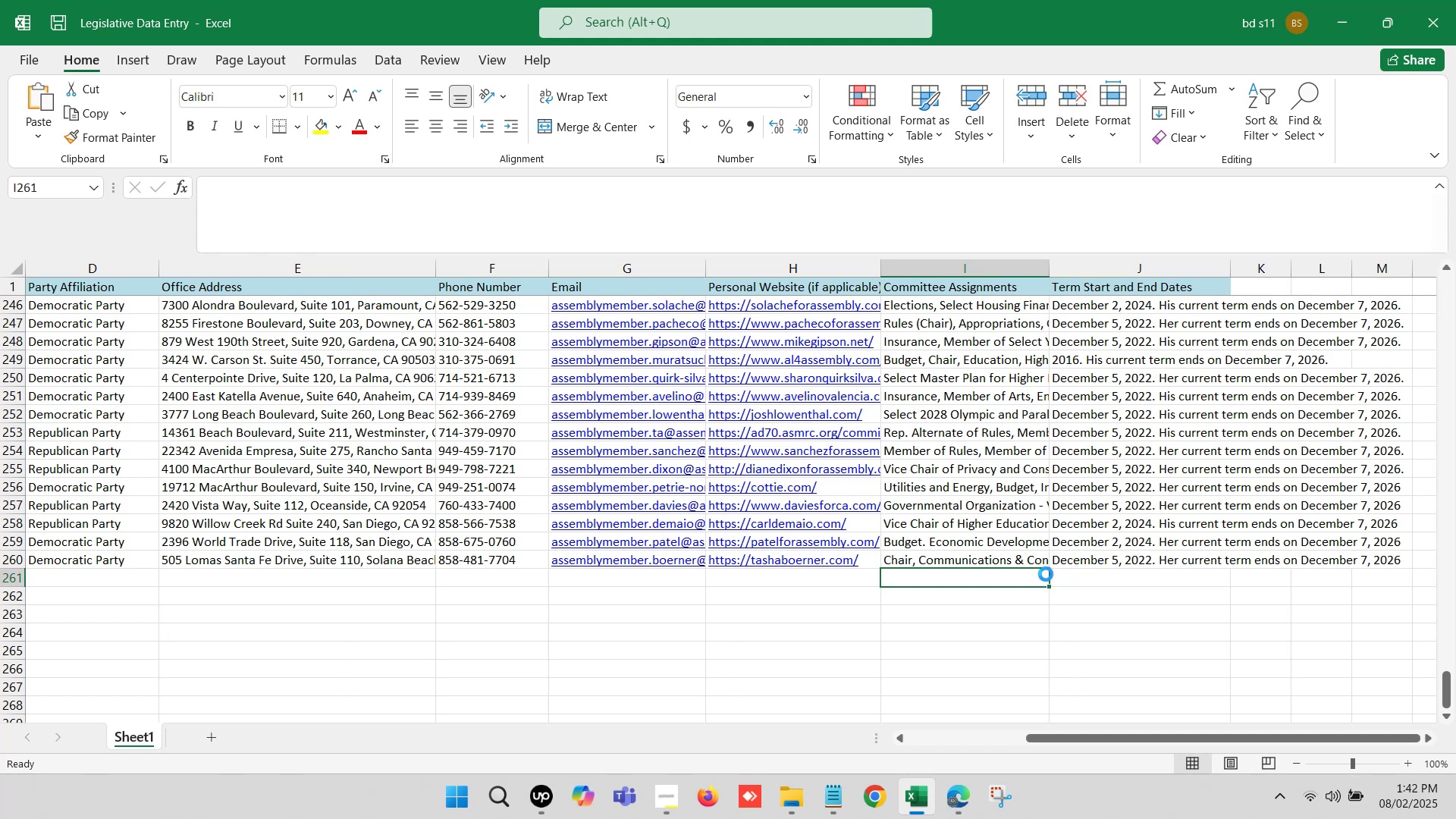 
key(ArrowLeft)
 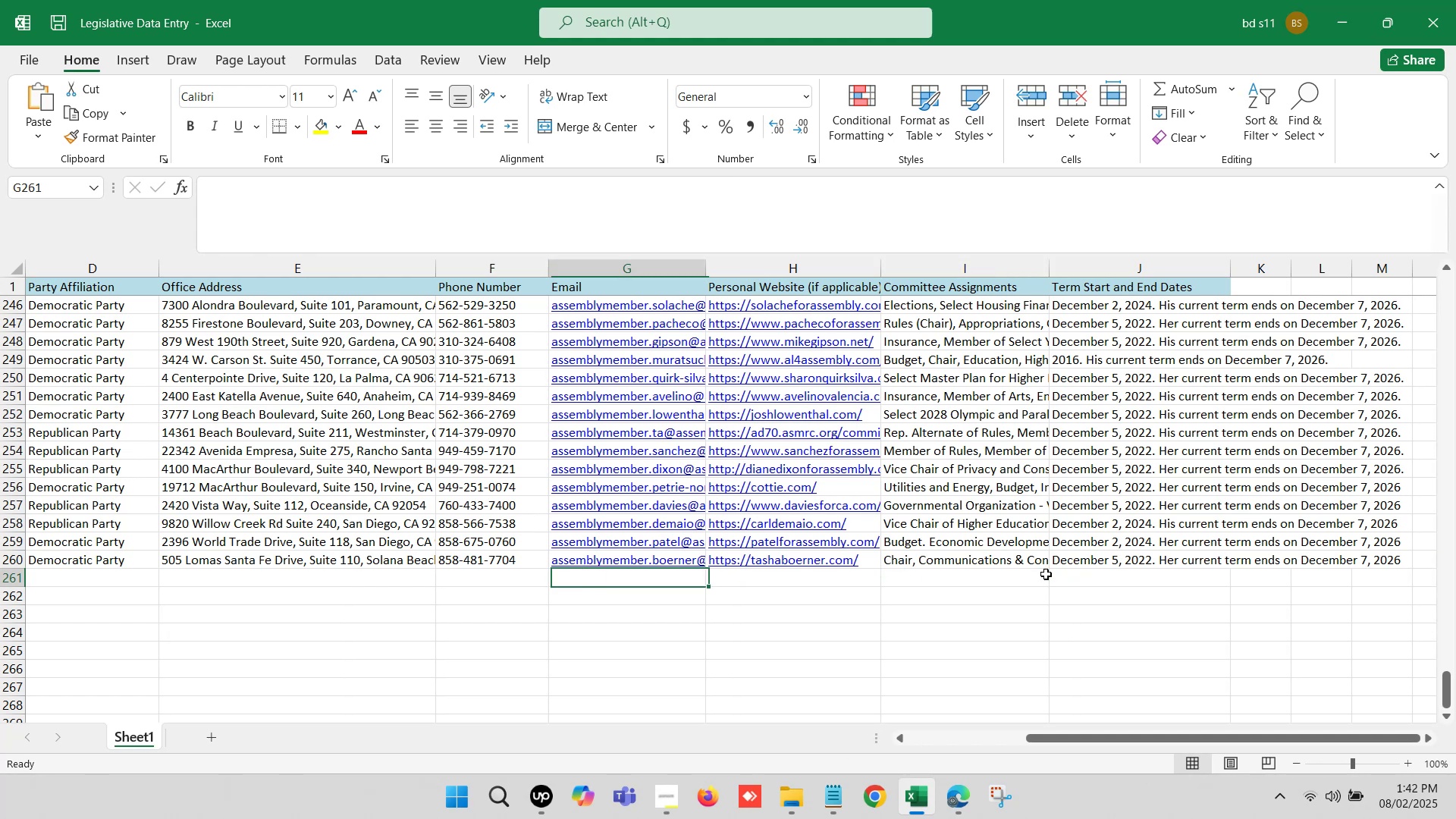 
hold_key(key=ArrowLeft, duration=1.0)
 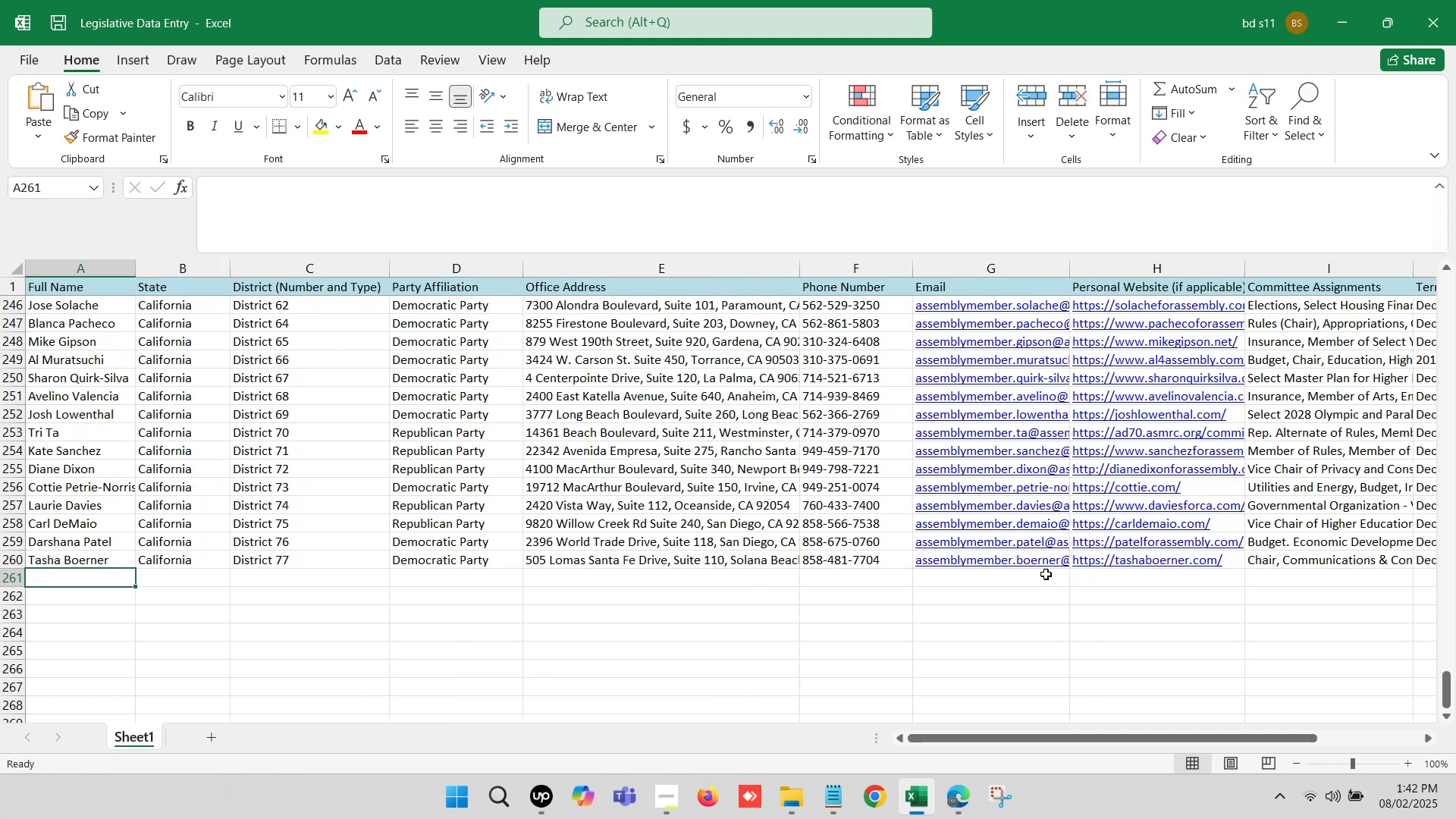 
left_click([950, 789])
 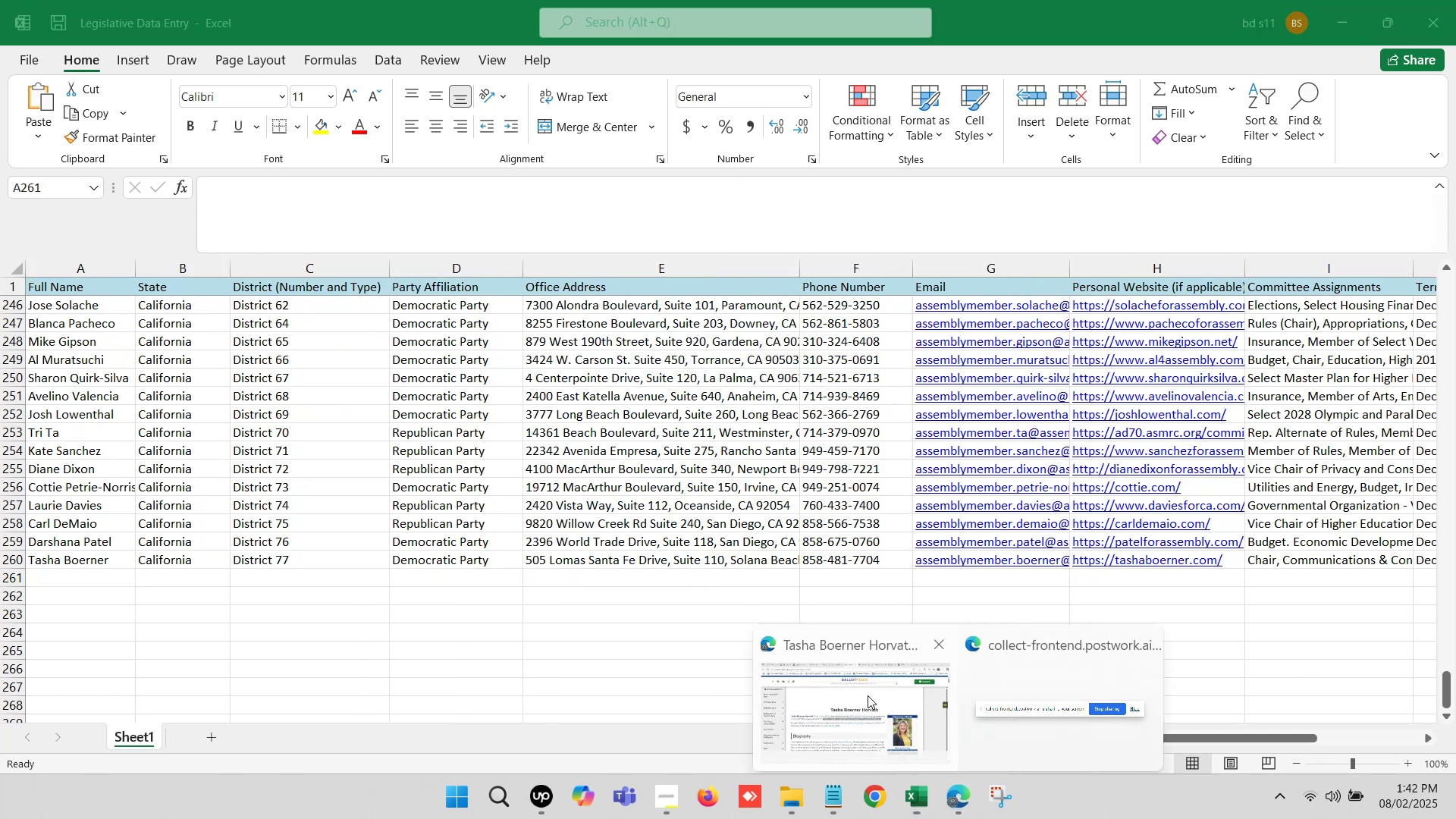 
left_click([855, 687])
 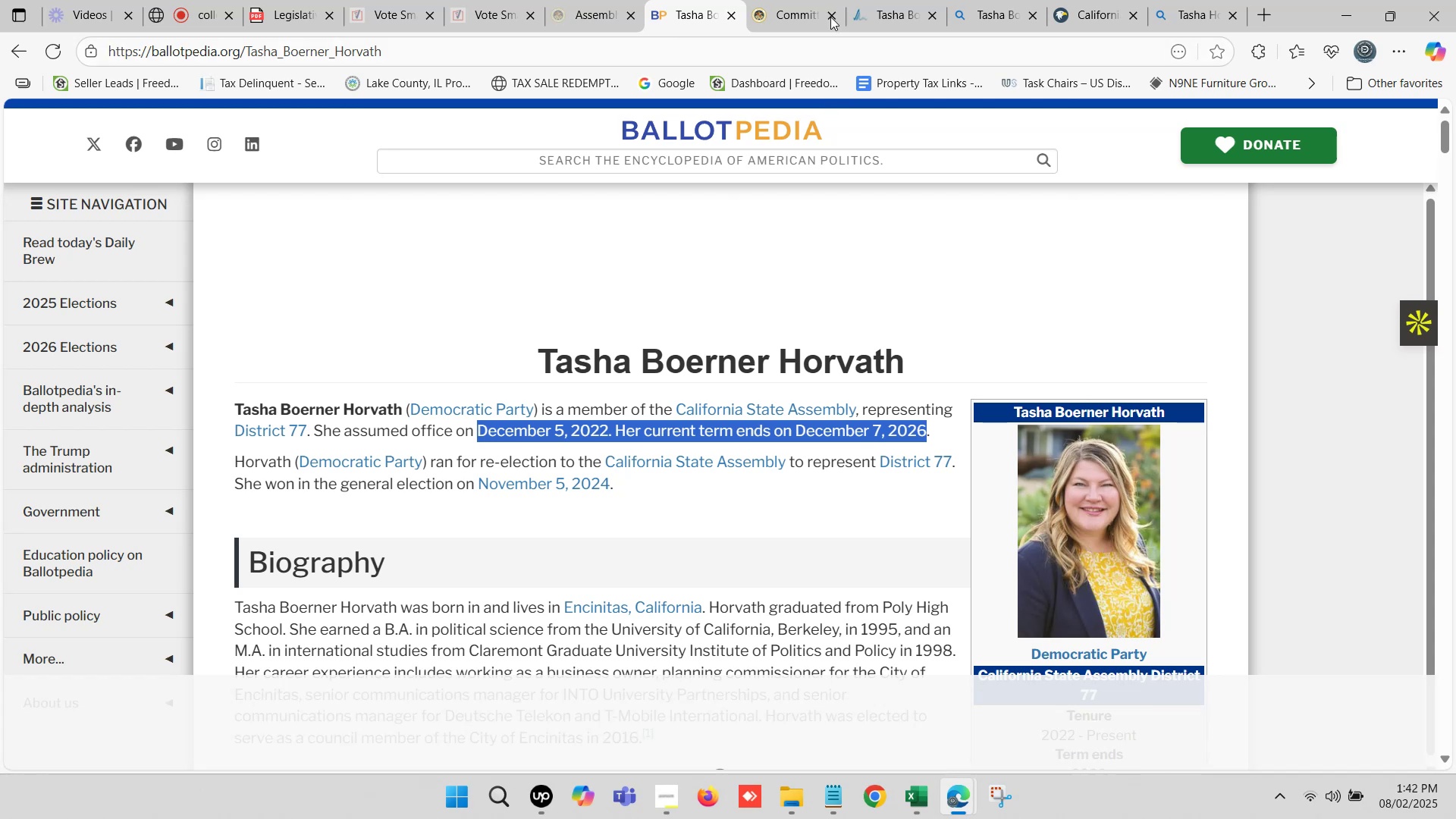 
left_click([808, 0])
 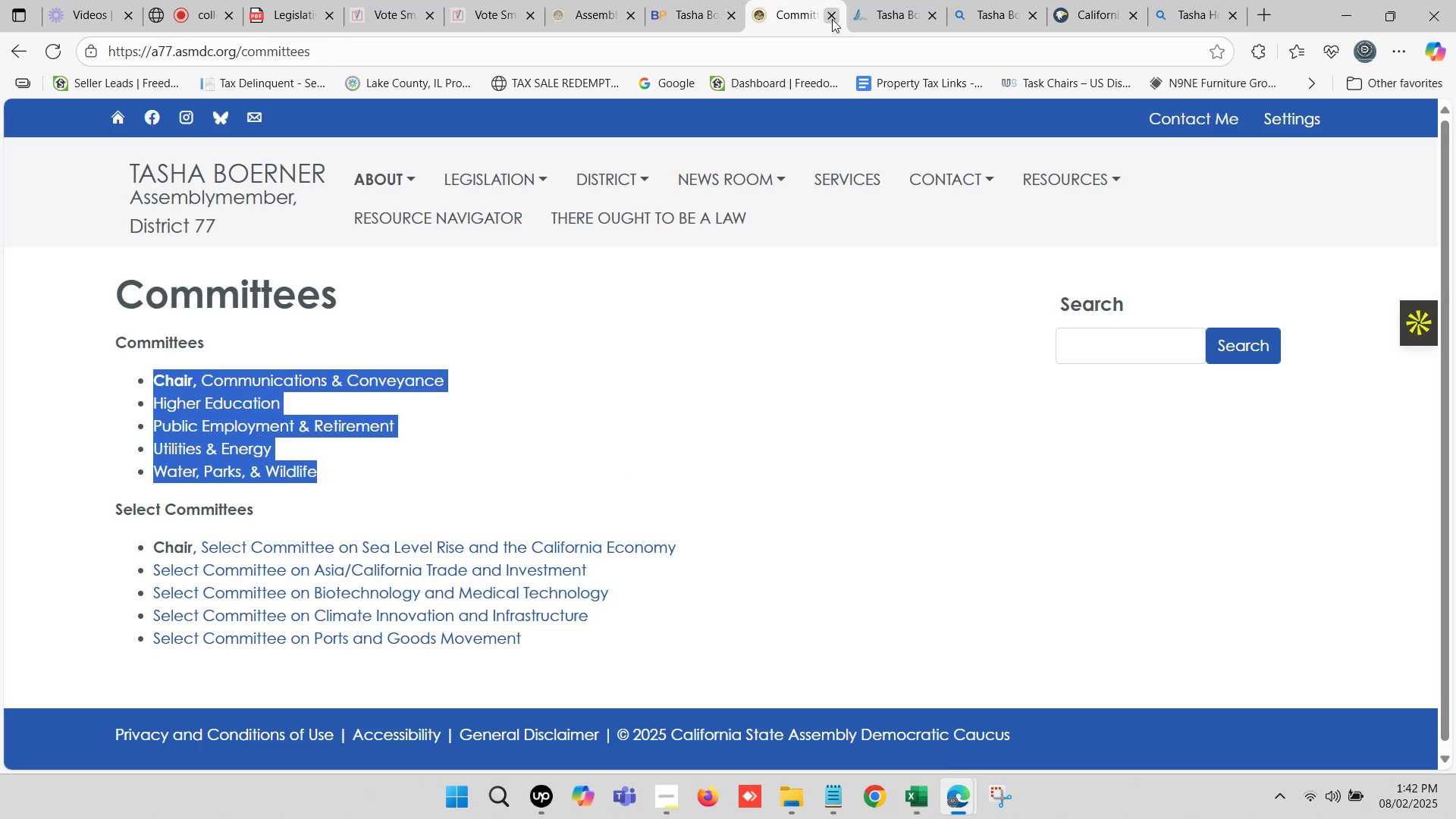 
left_click([832, 19])
 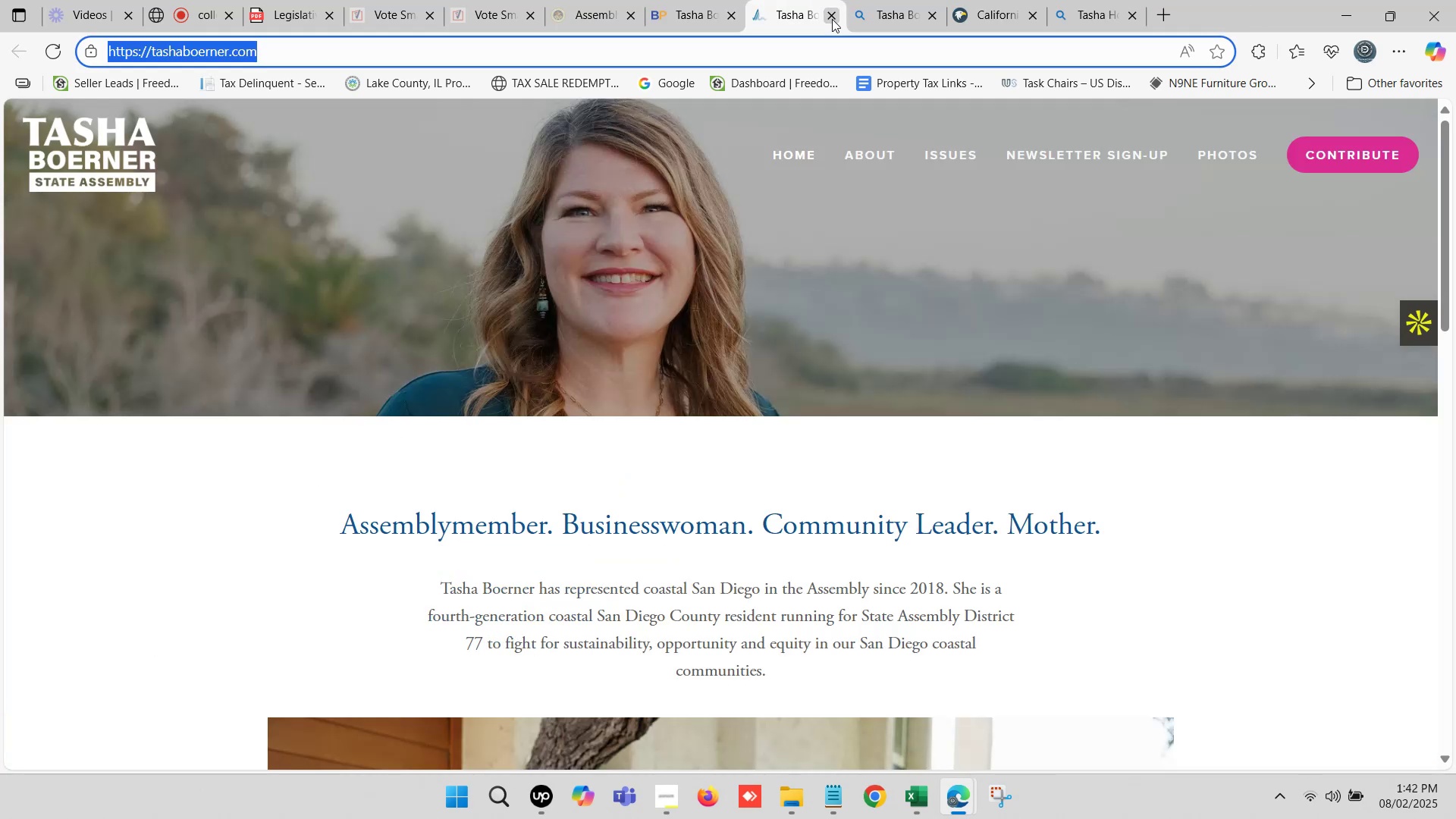 
left_click([832, 19])
 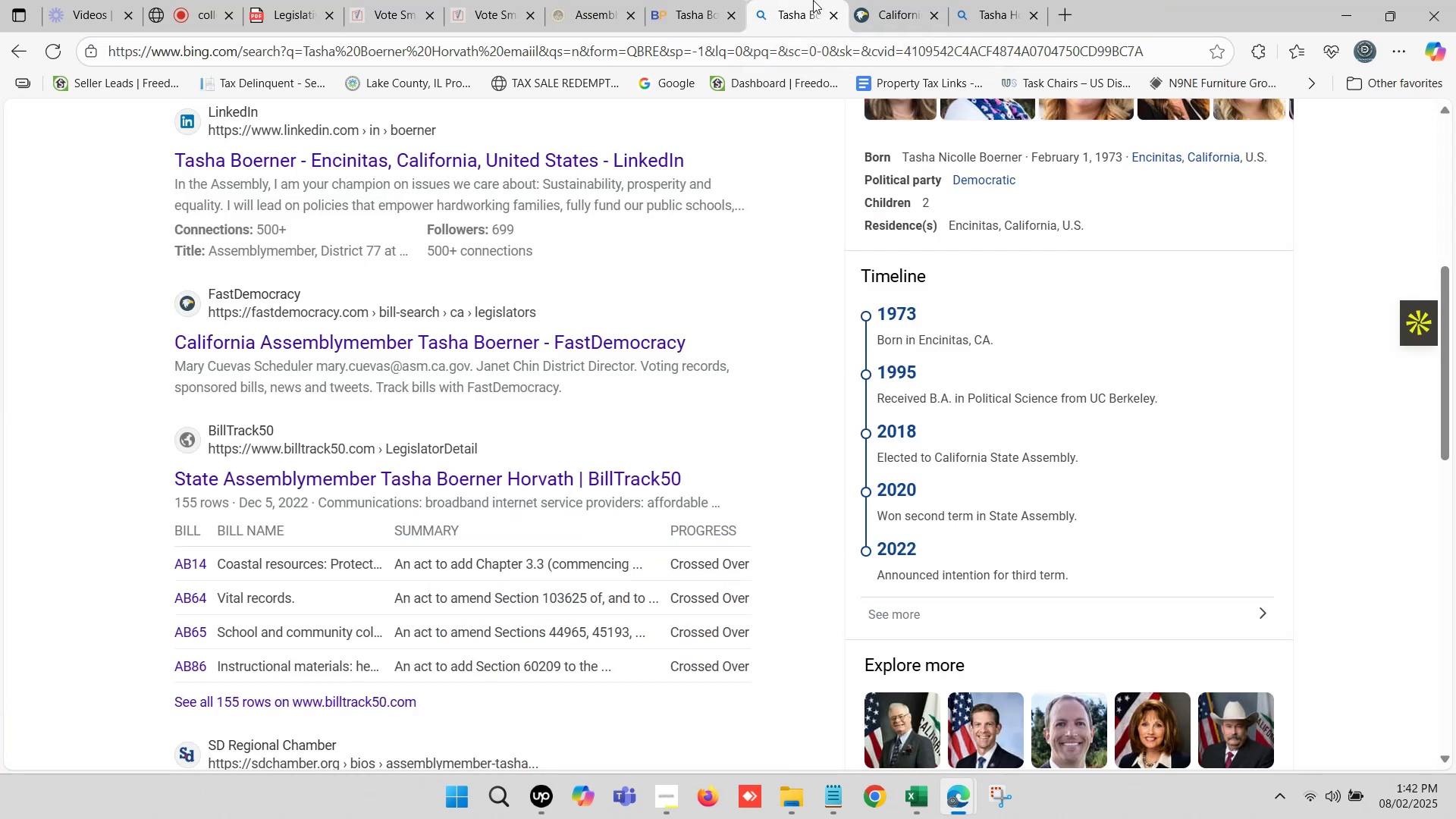 
left_click([926, 0])
 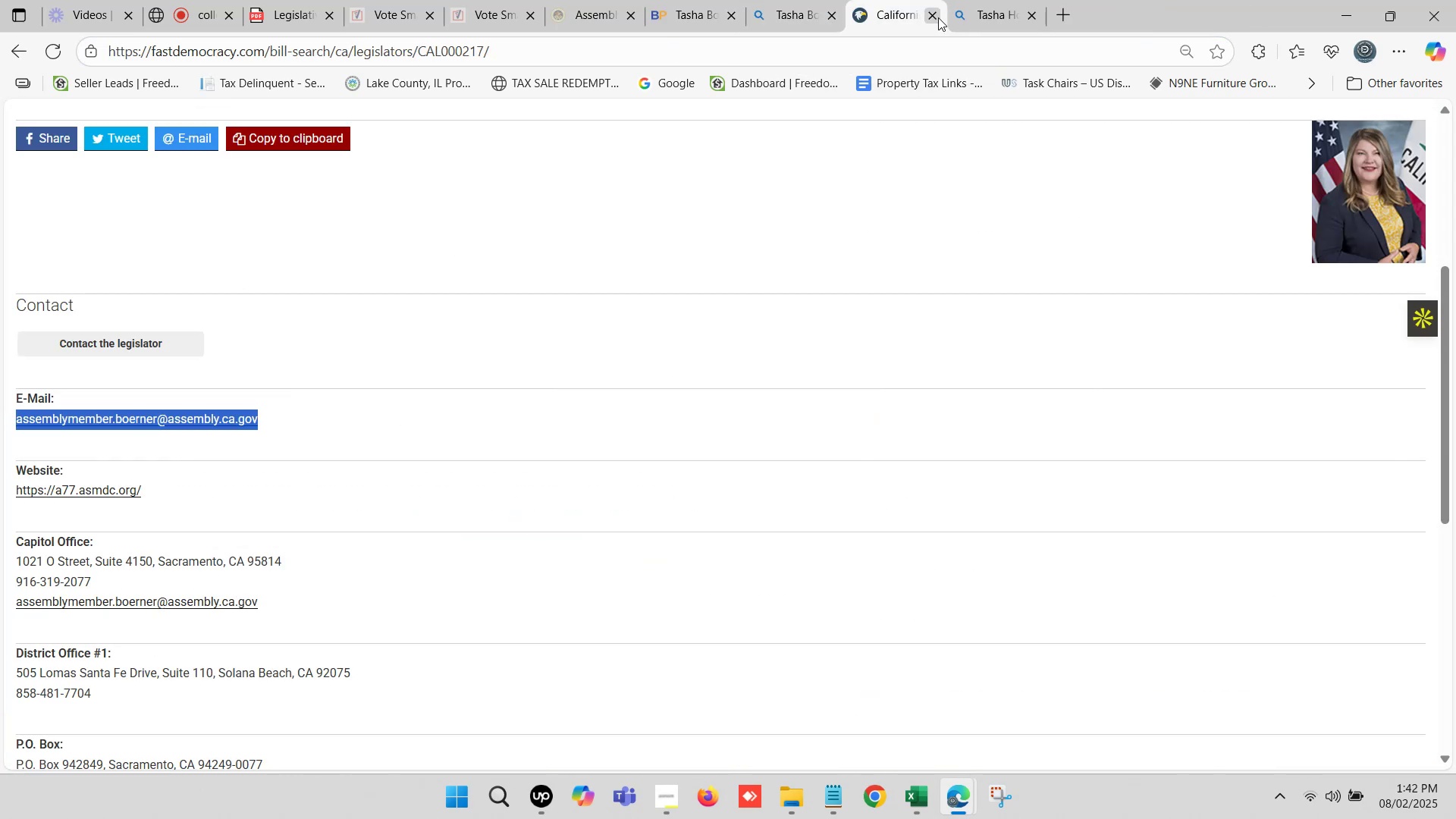 
left_click([938, 17])
 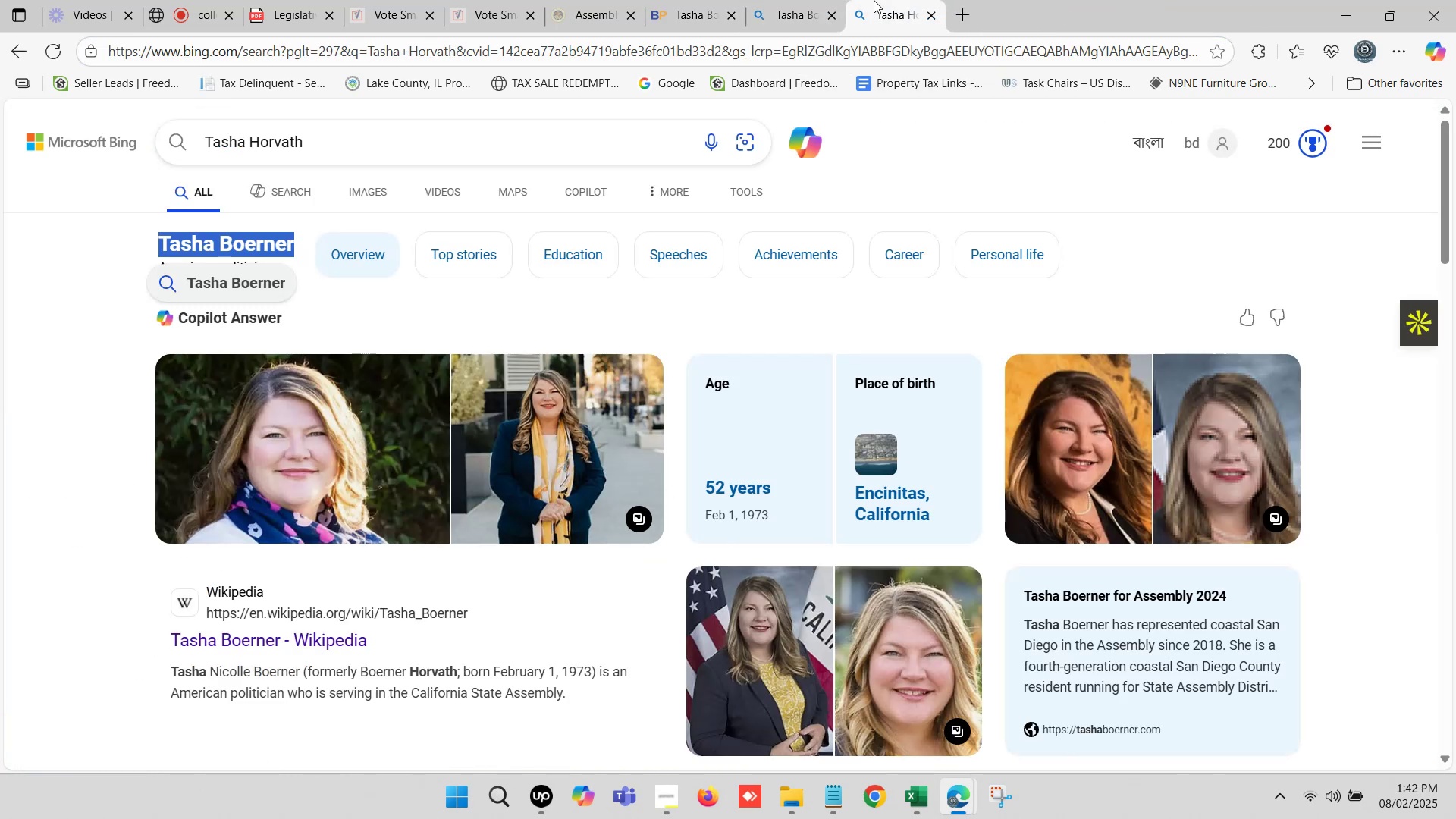 
left_click([925, 16])
 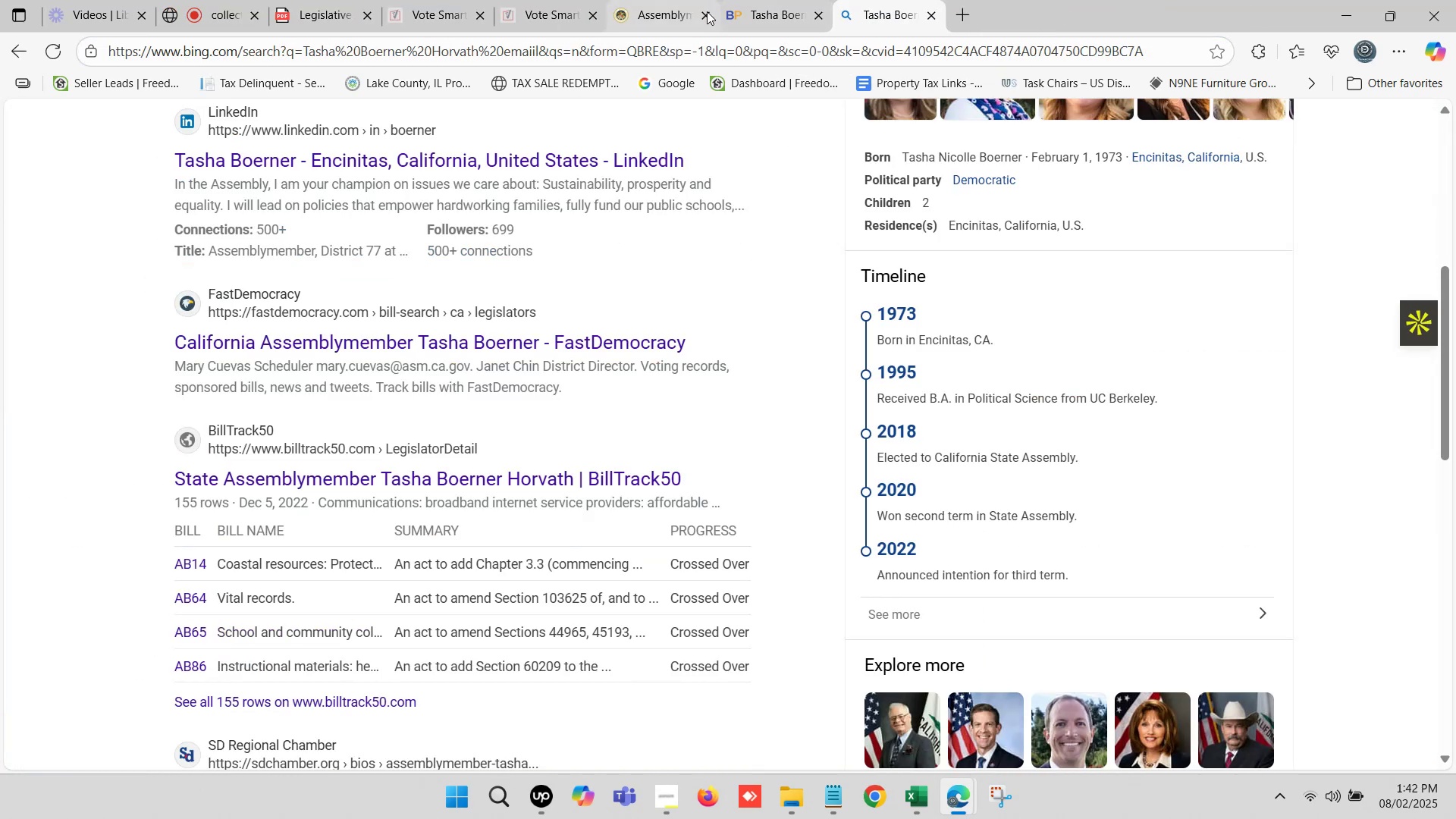 
left_click([687, 0])
 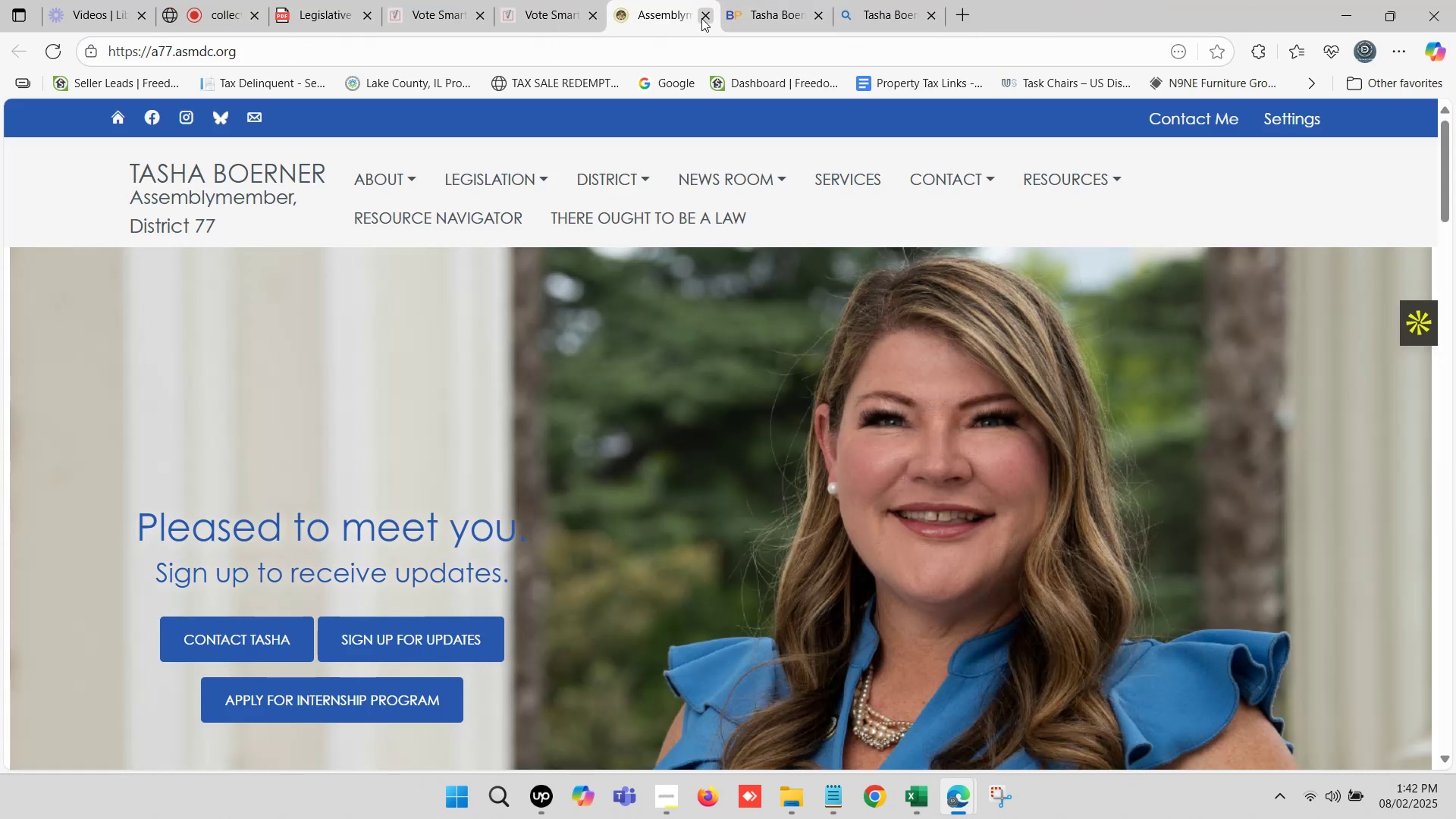 
left_click([701, 18])
 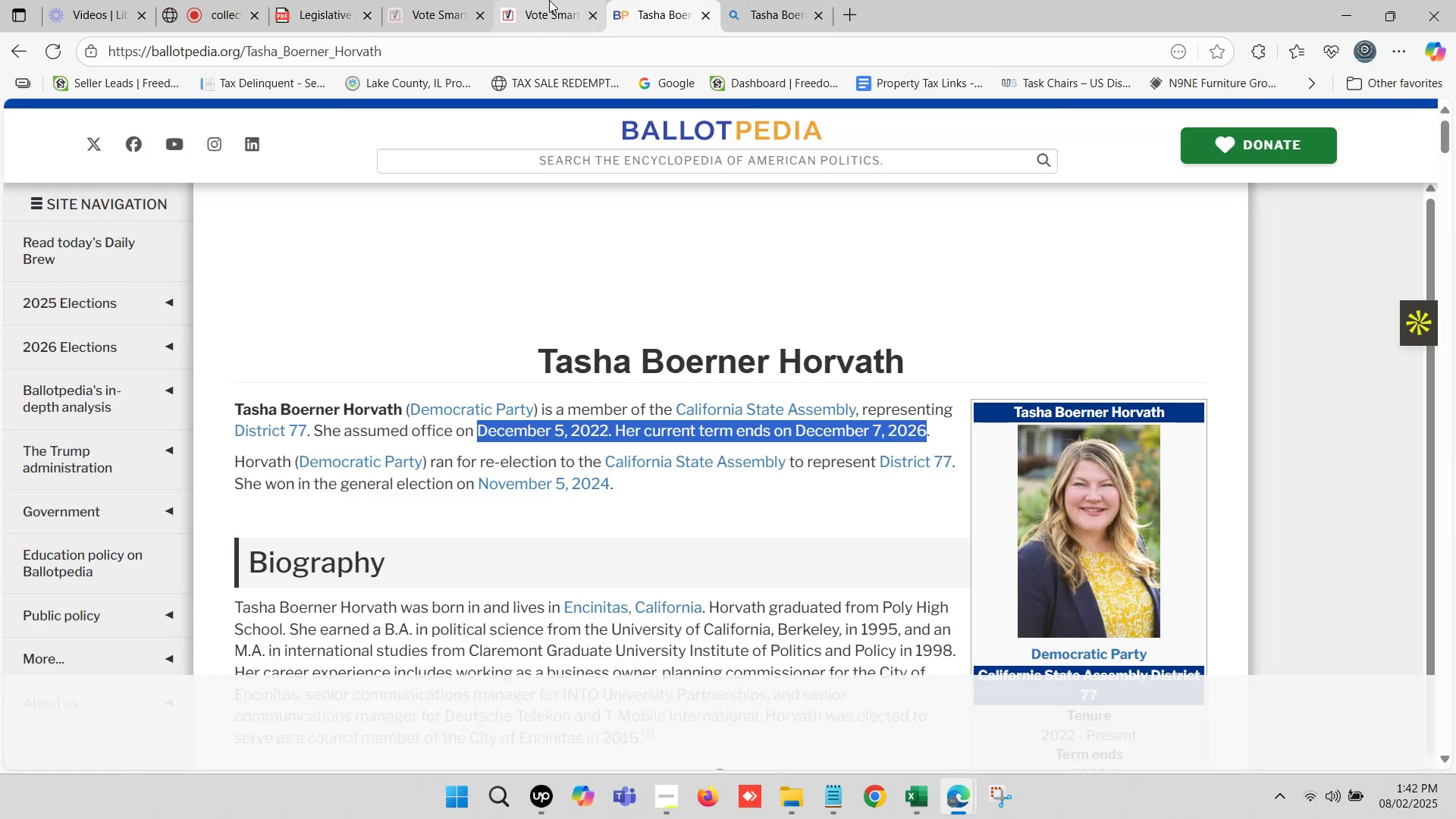 
left_click([554, 0])
 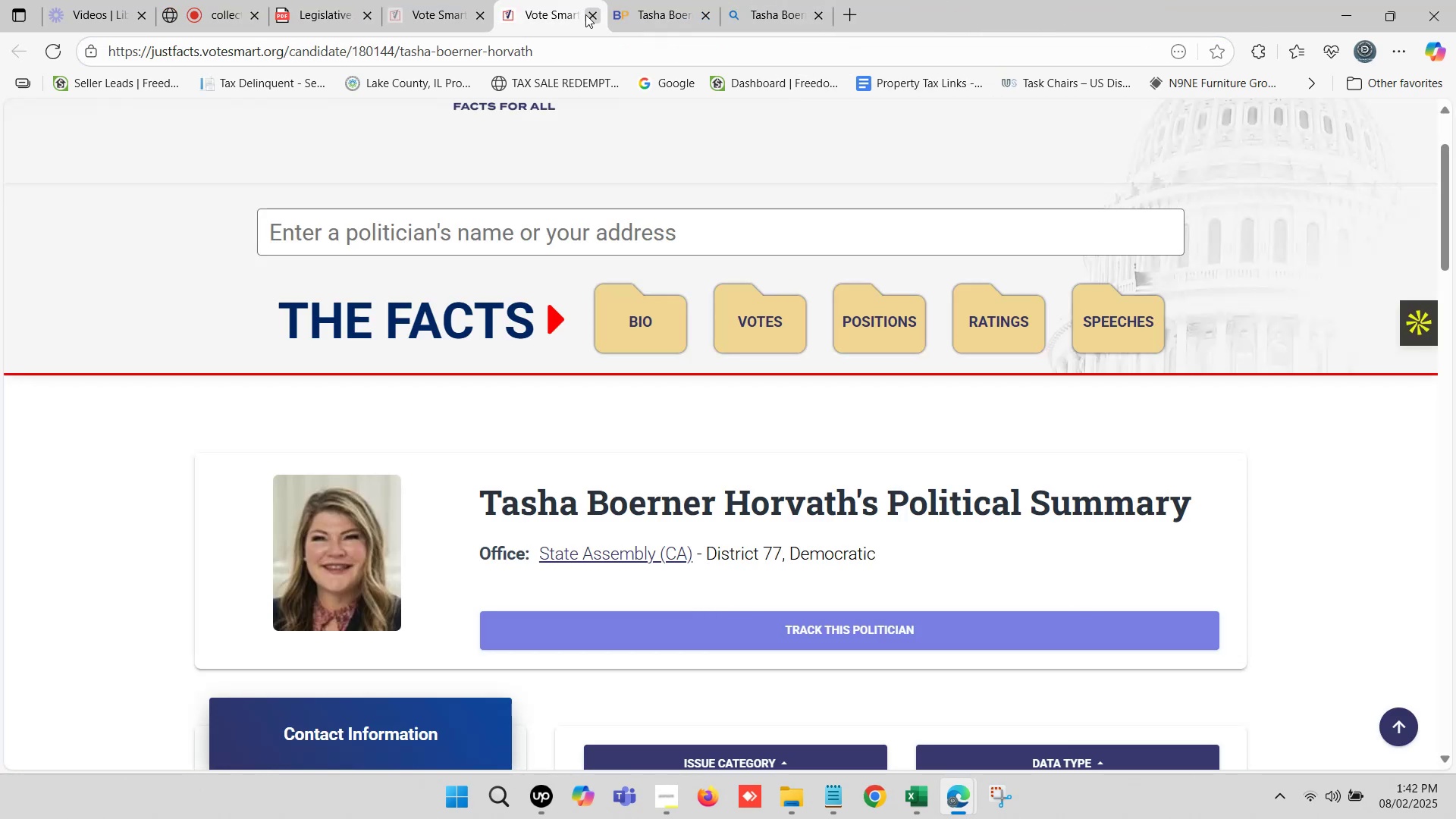 
left_click([586, 14])
 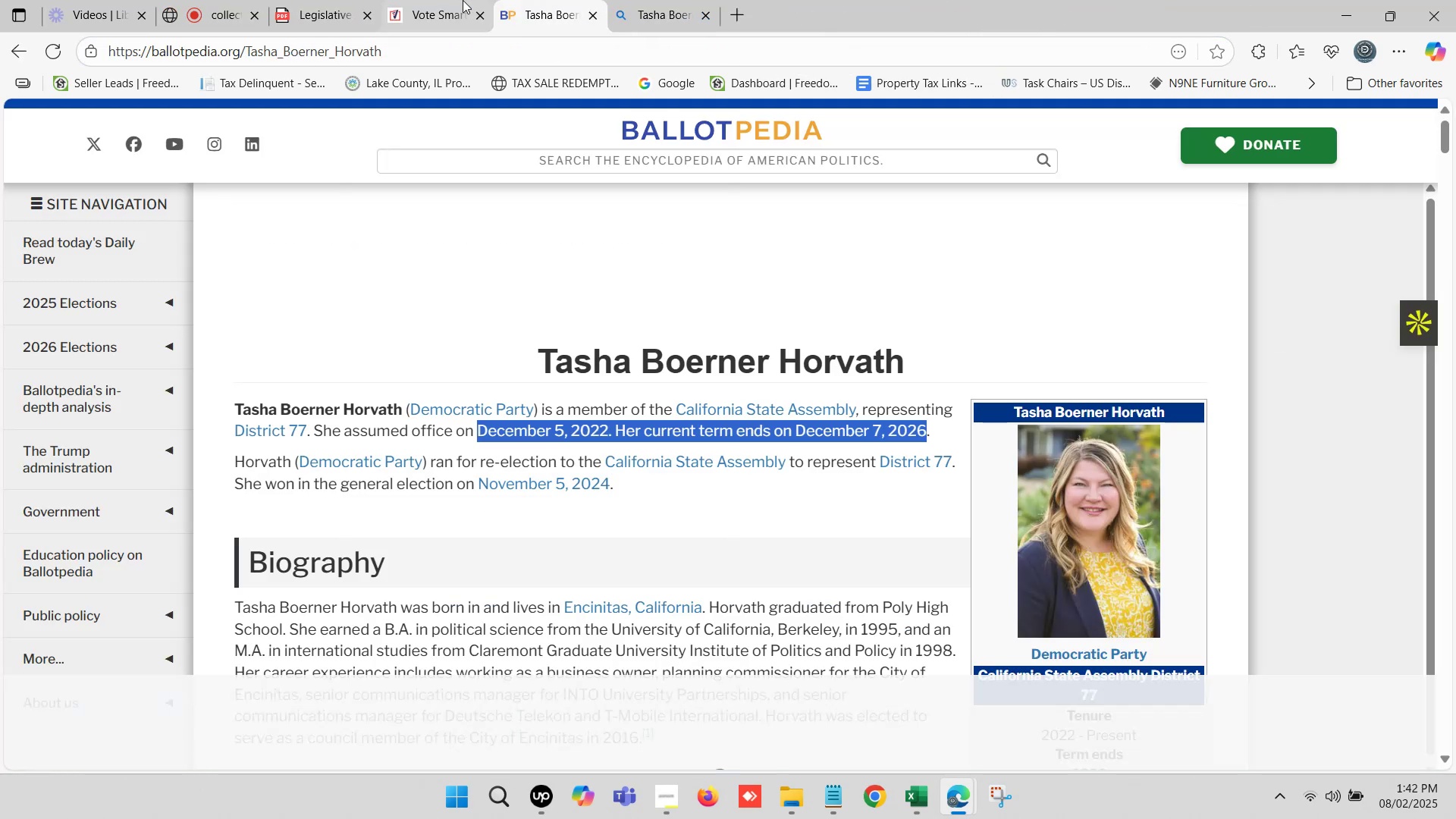 
left_click([442, 0])
 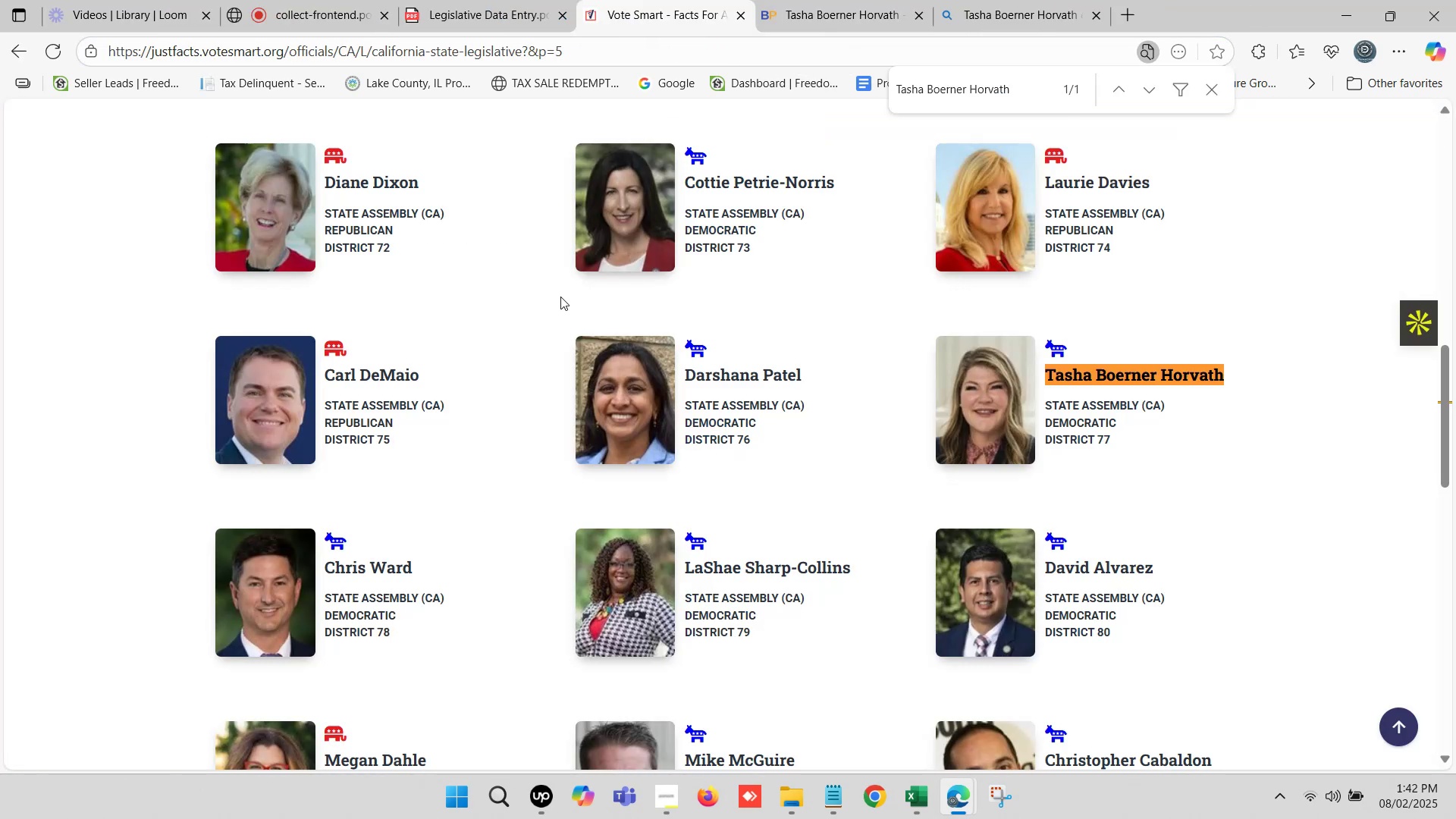 
scroll: coordinate [537, 335], scroll_direction: down, amount: 2.0
 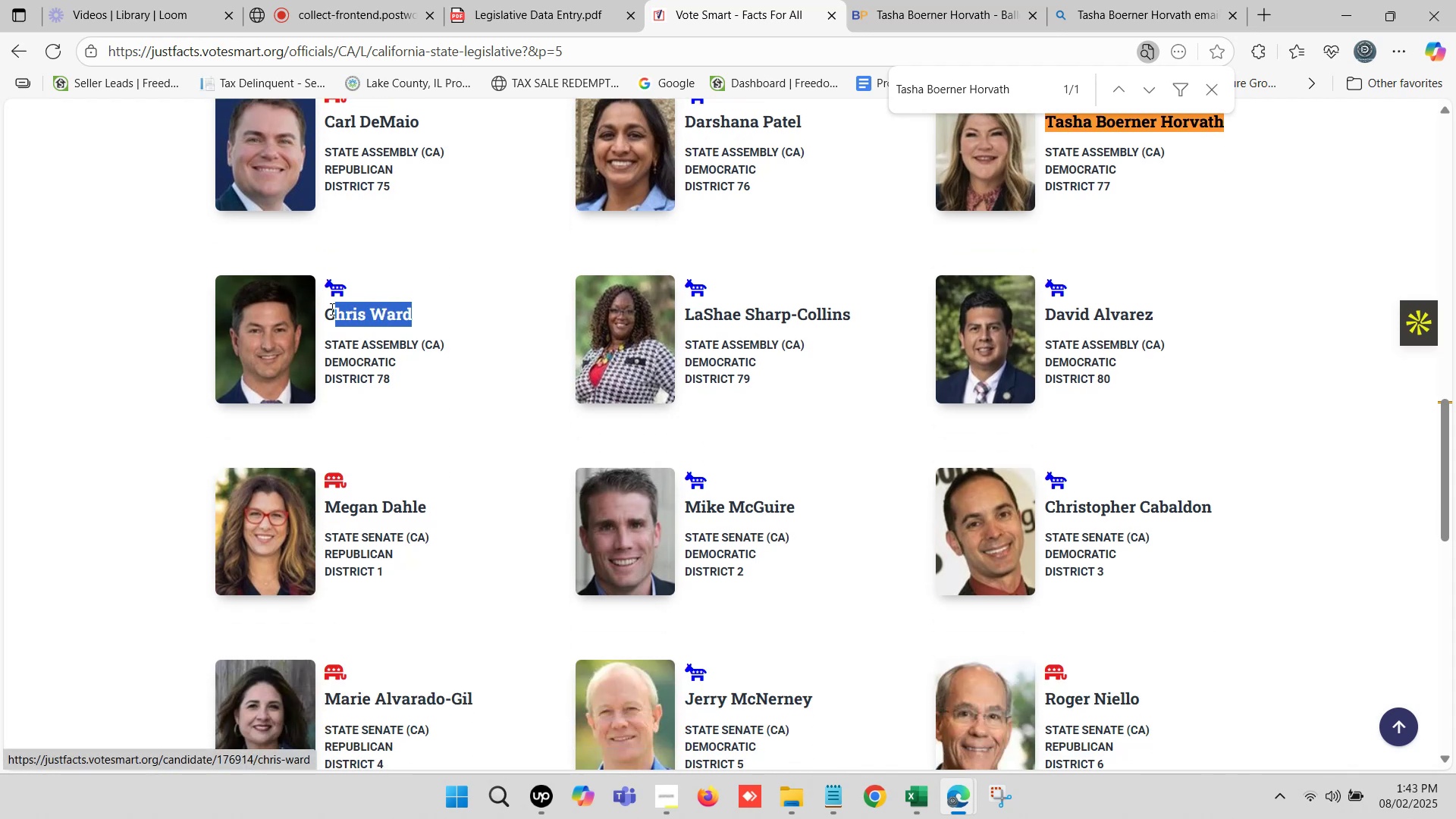 
key(Control+C)
 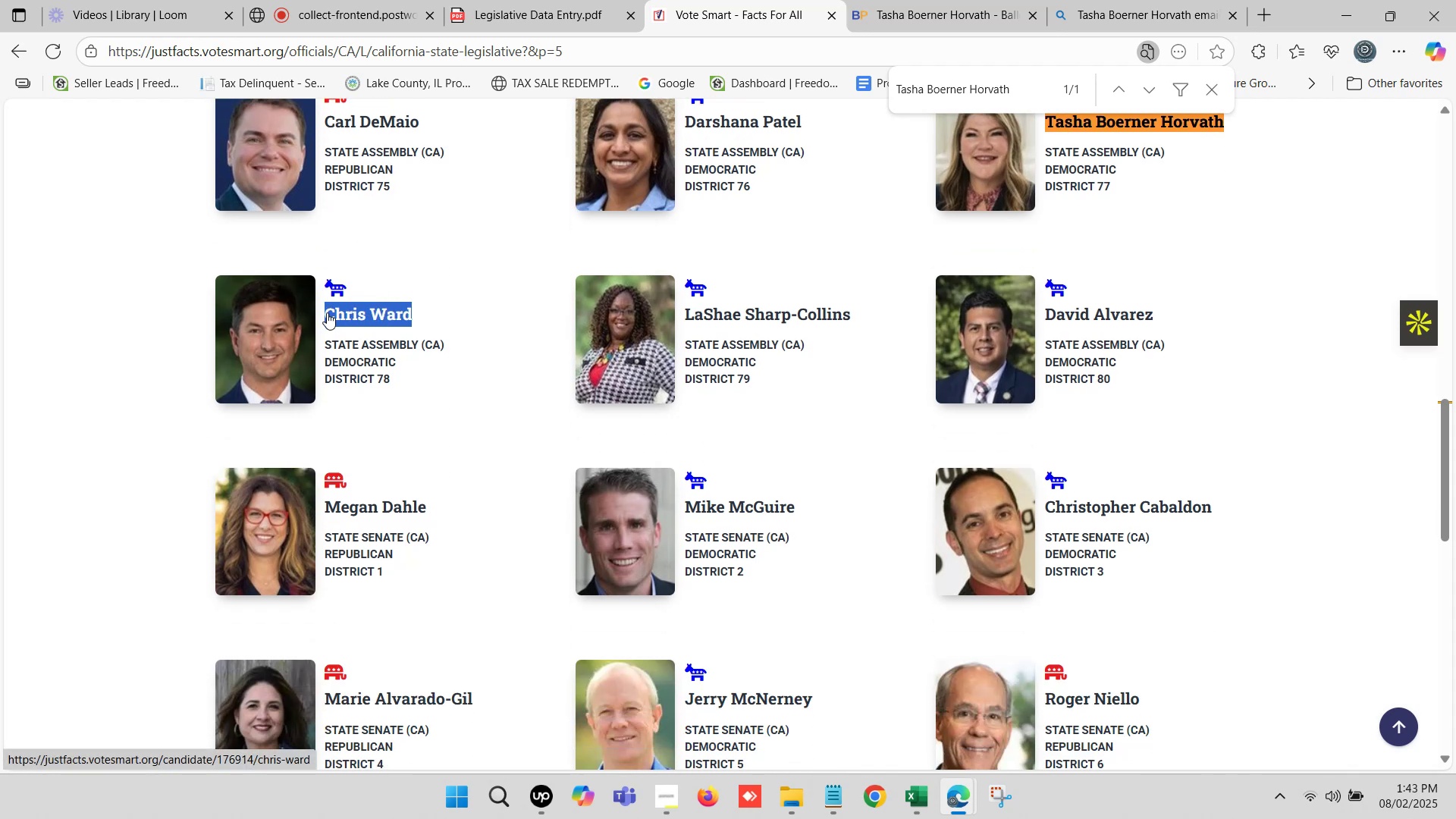 
key(Control+F)
 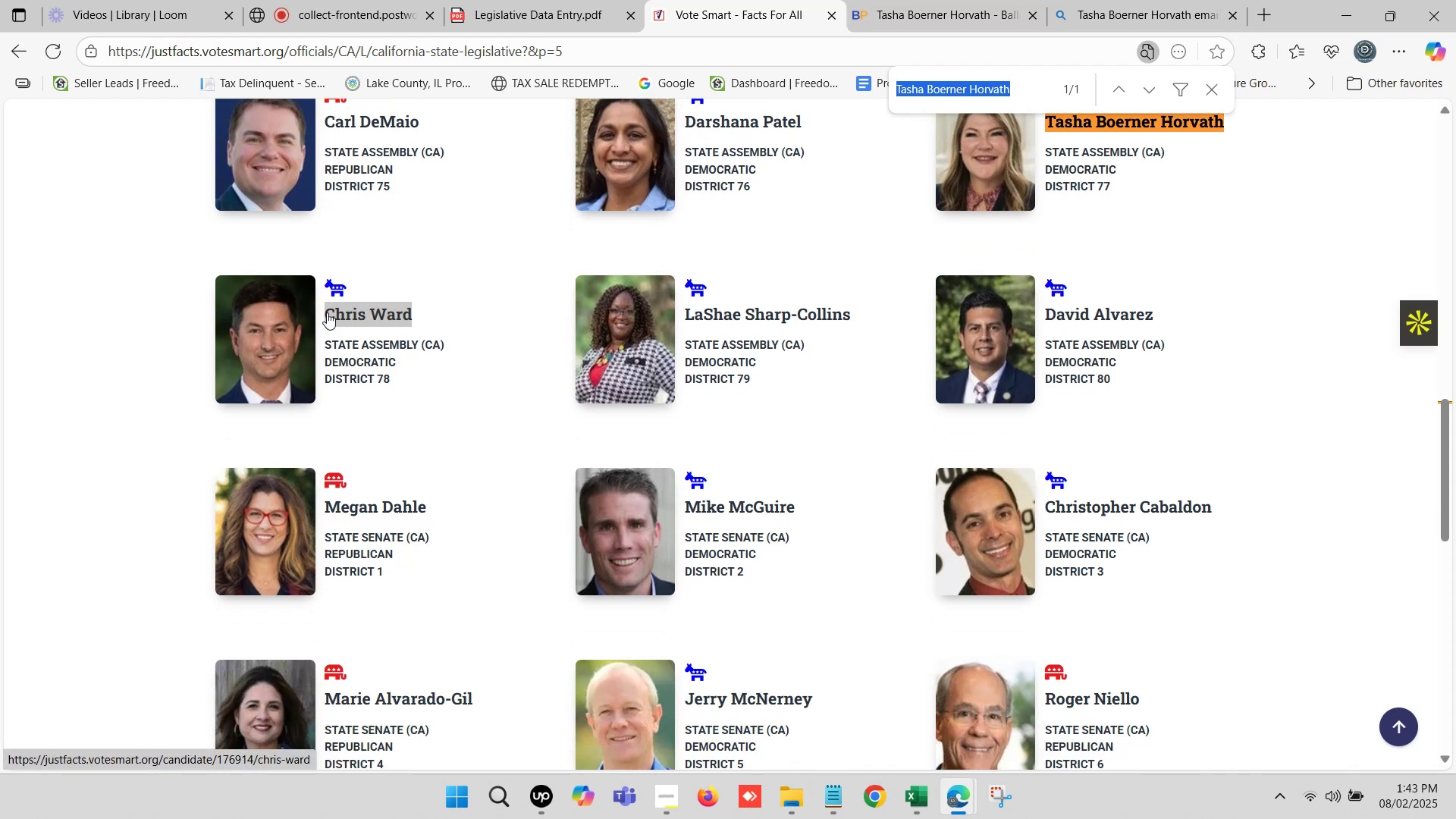 
key(Control+V)
 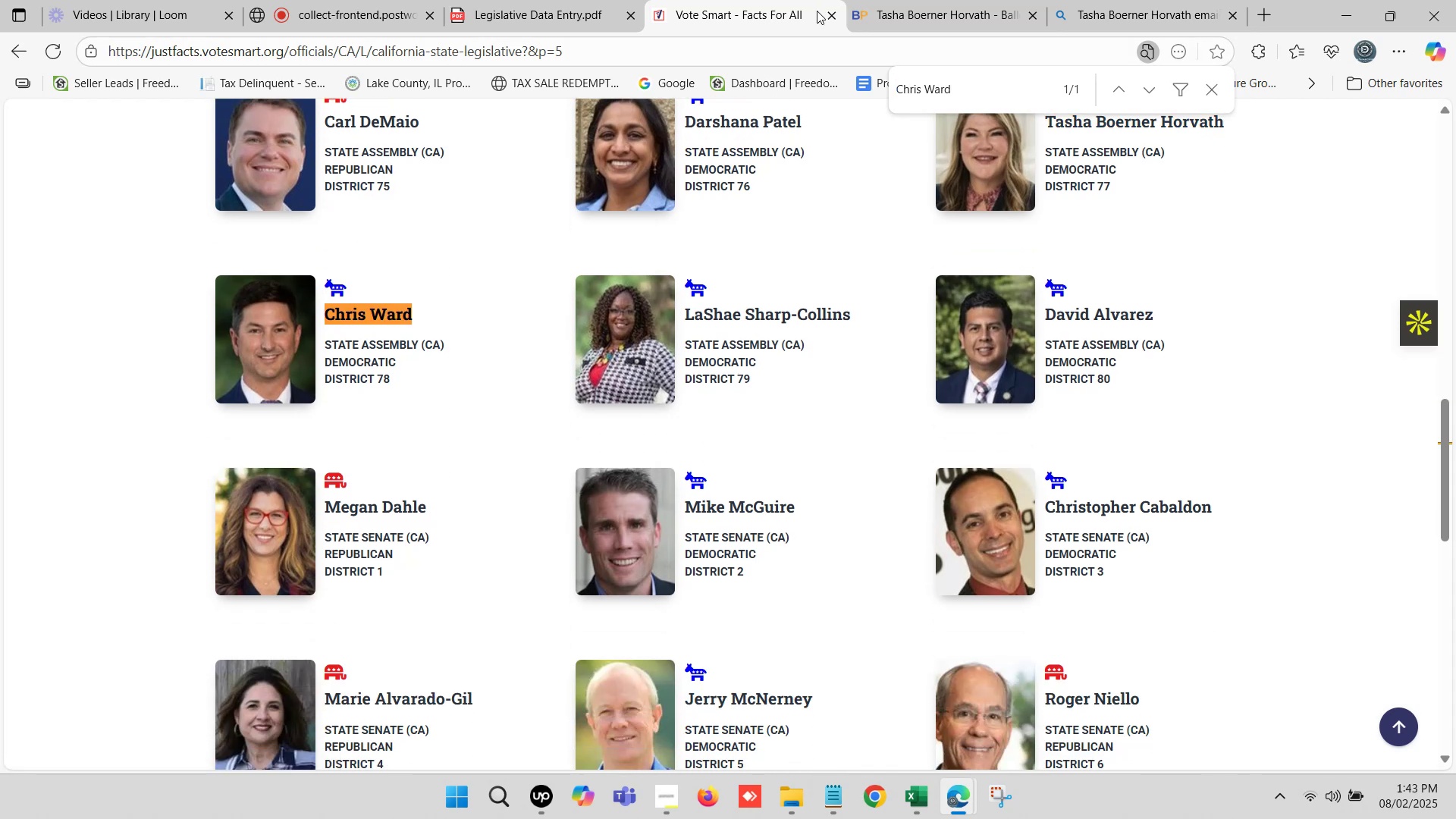 
hold_key(key=ControlLeft, duration=0.84)
left_click([386, 318])
 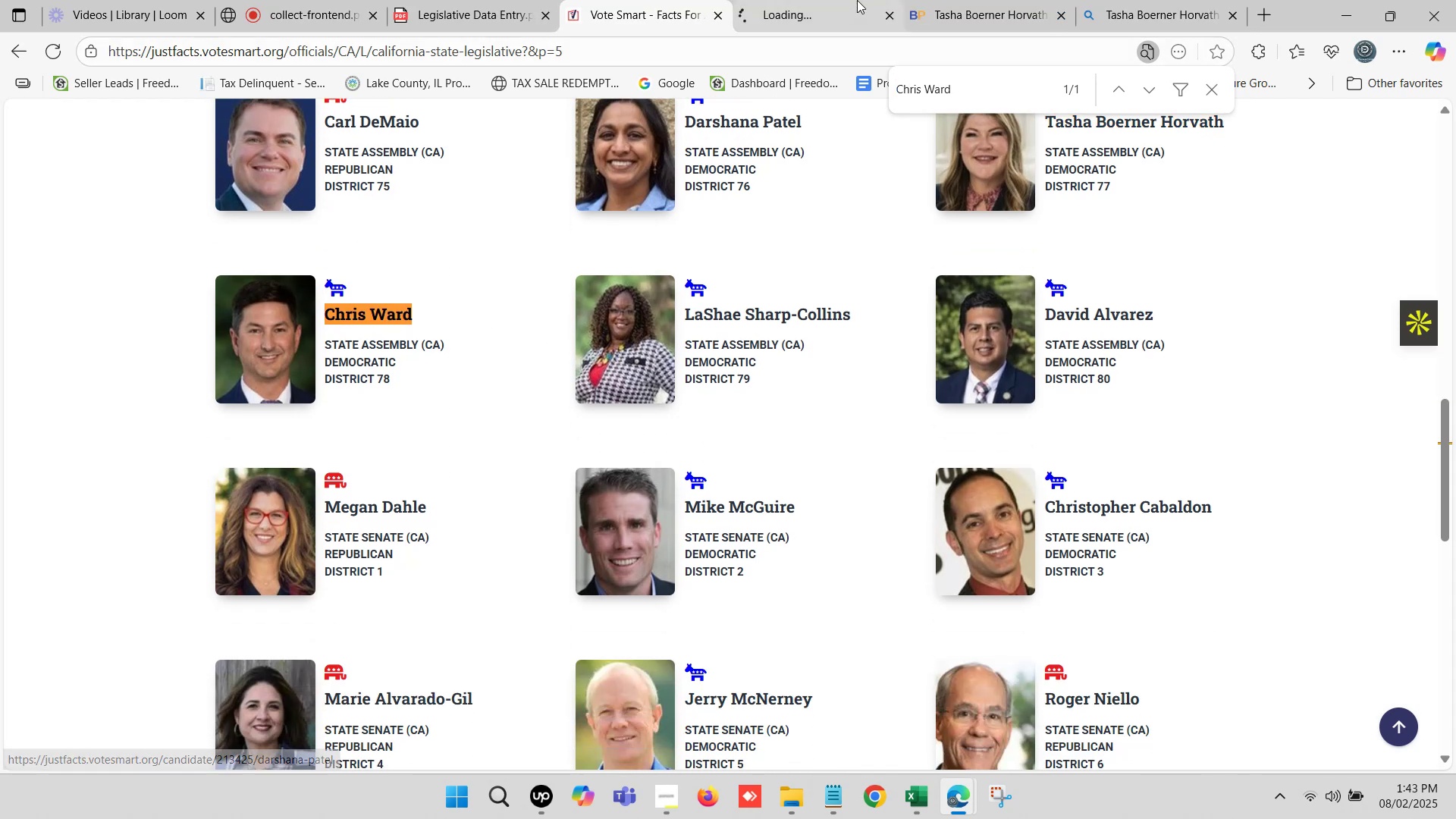 
left_click([937, 0])
 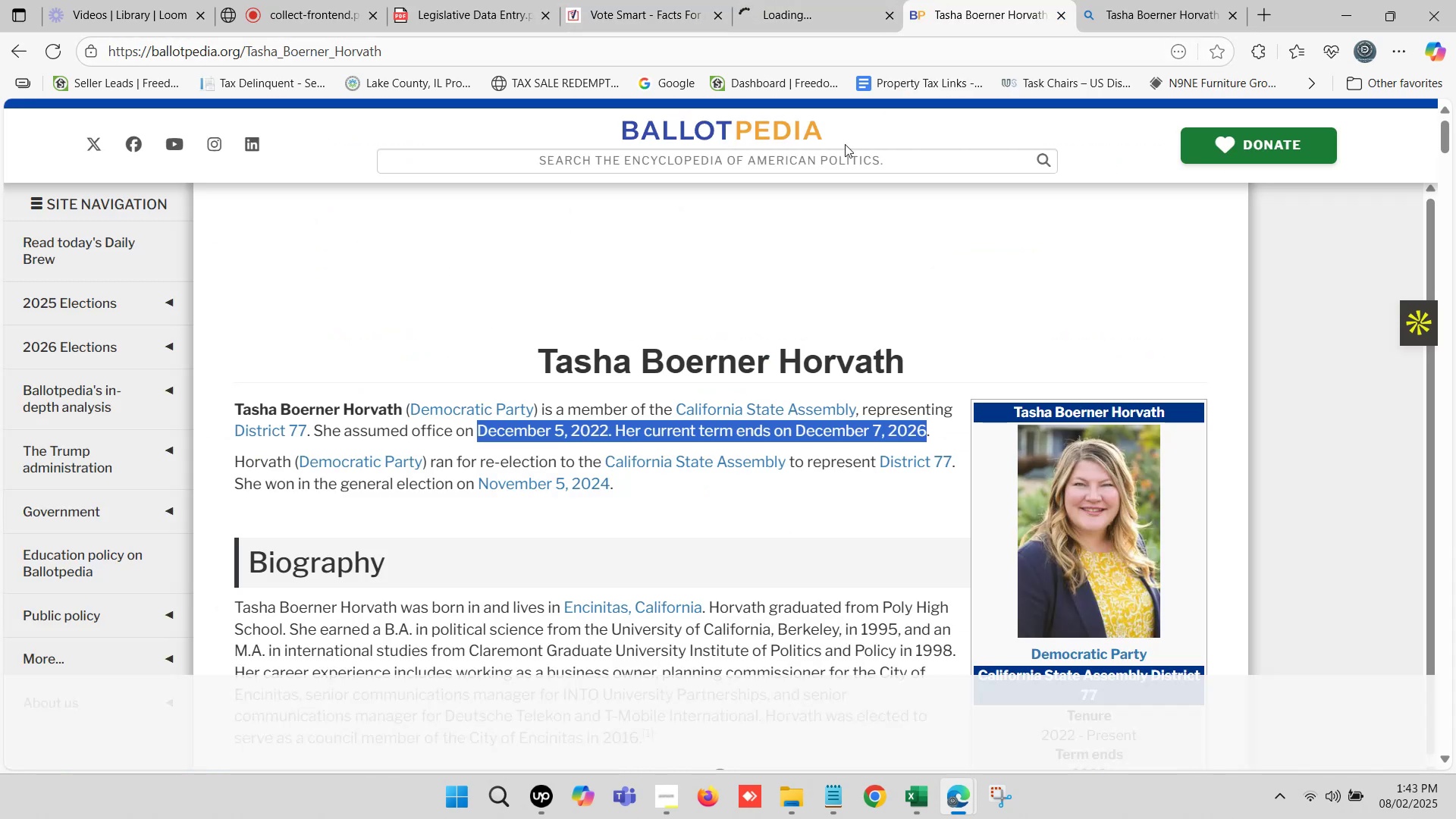 
scroll: coordinate [764, 312], scroll_direction: up, amount: 5.0
 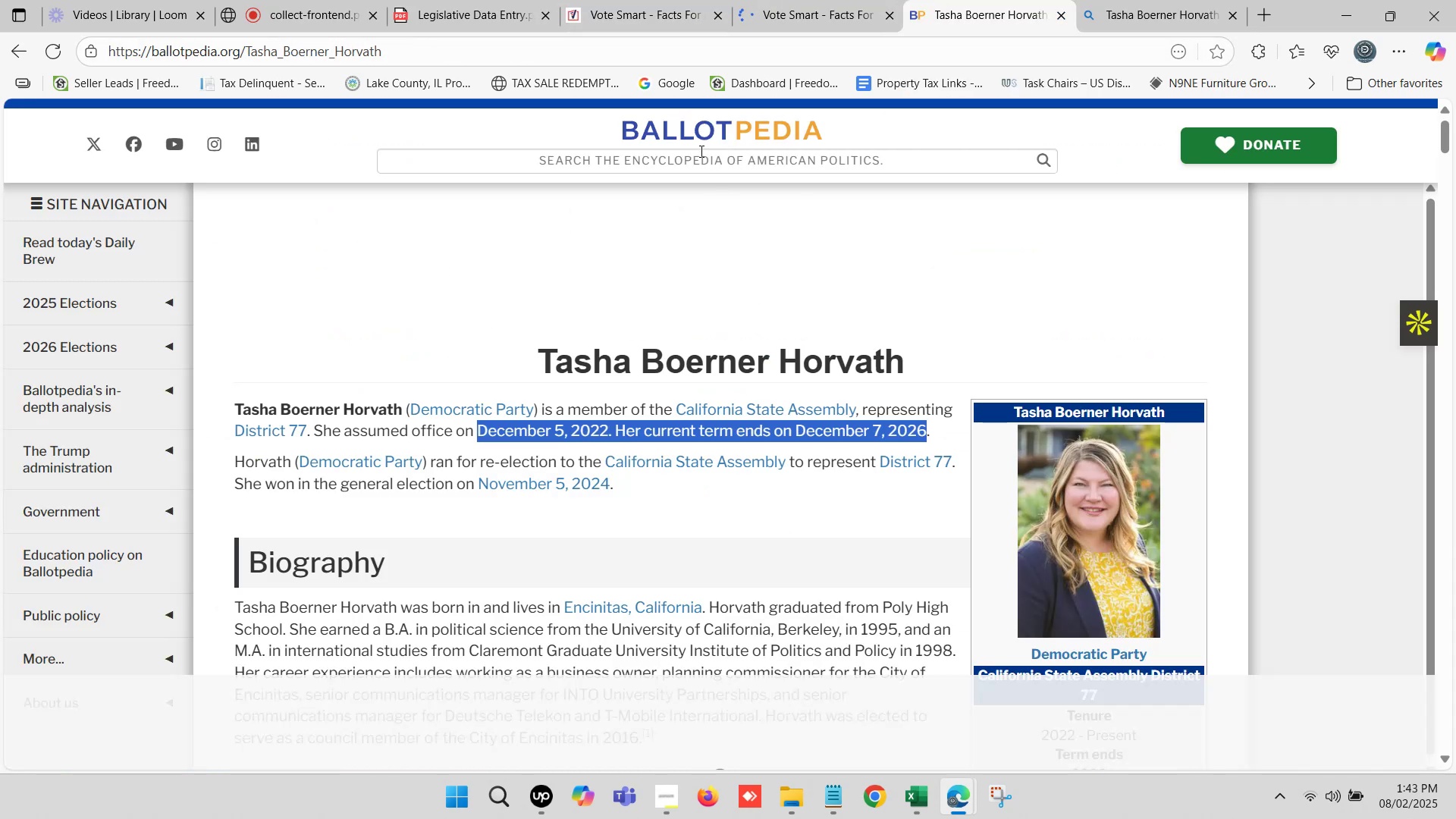 
left_click([695, 162])
 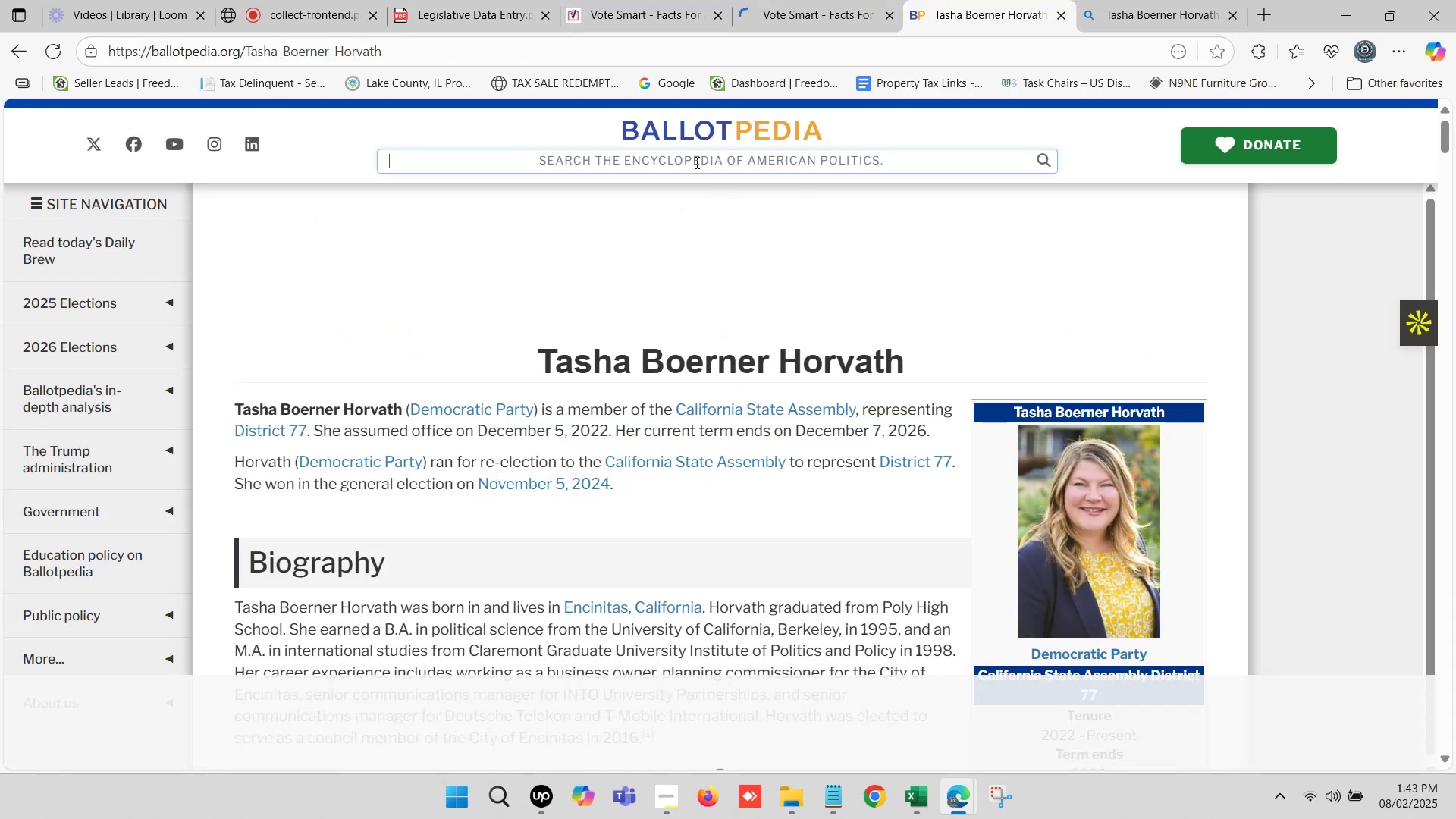 
key(Control+ControlLeft)
 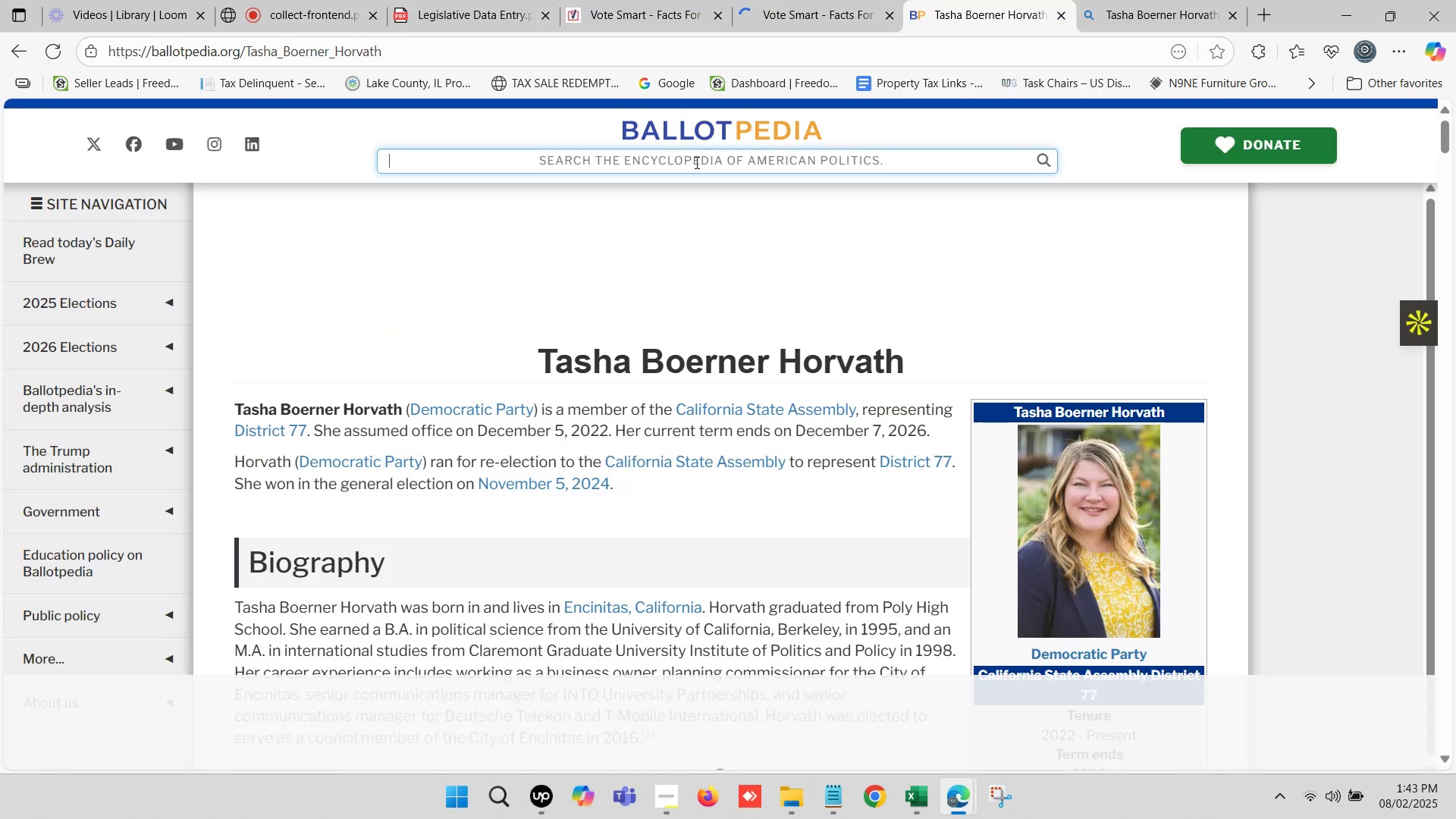 
key(Control+V)
 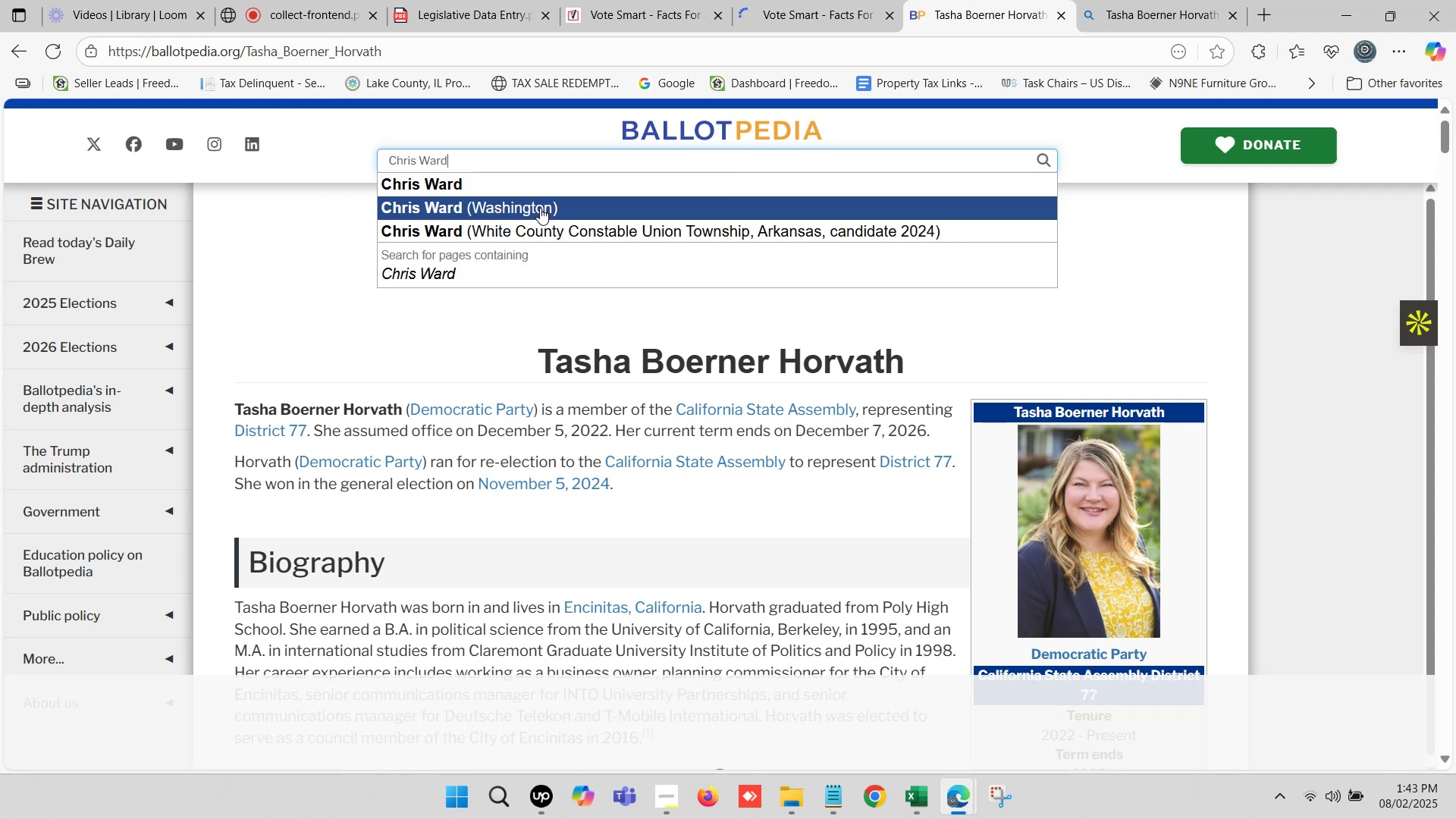 
left_click([529, 171])
 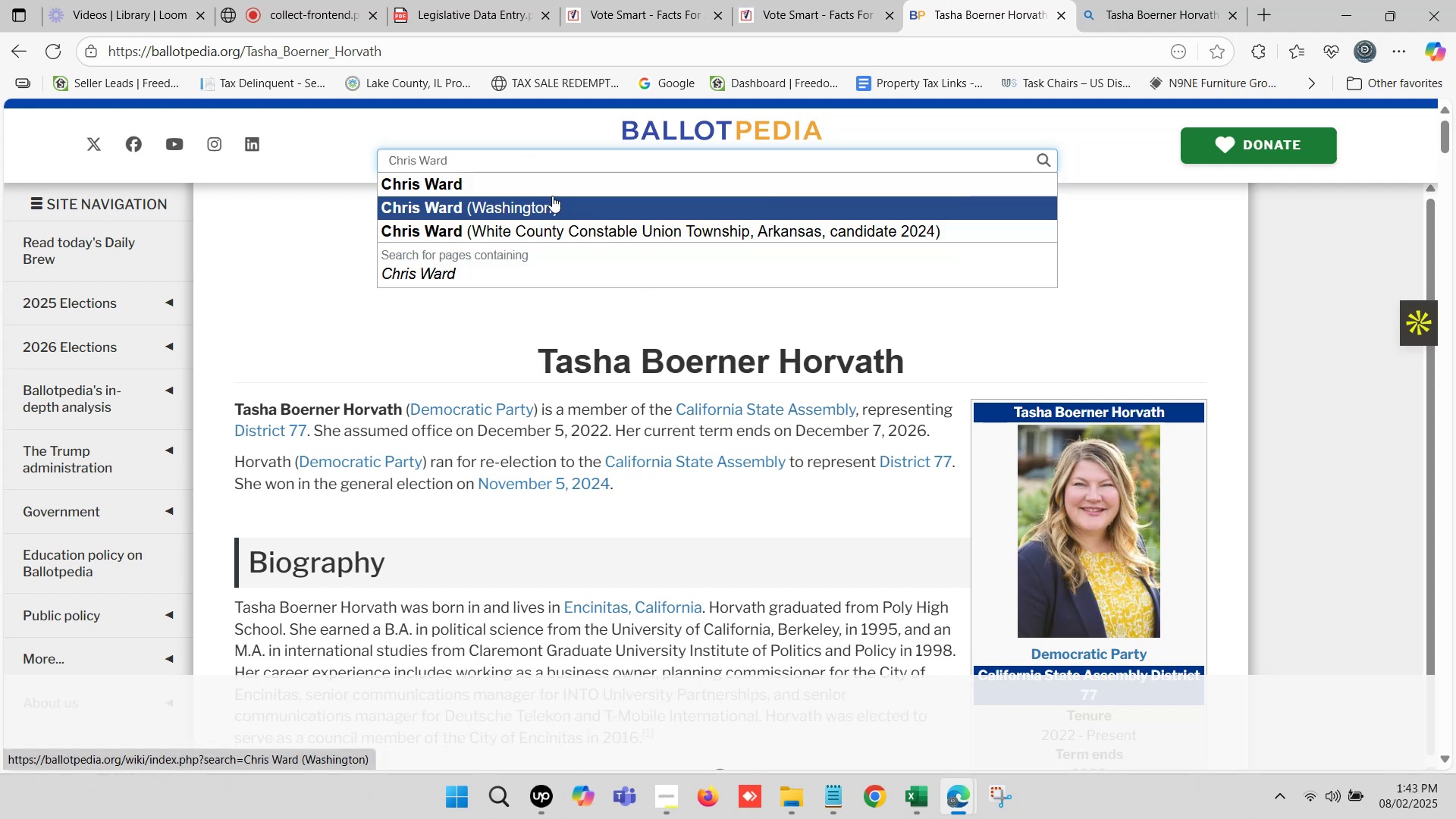 
left_click([463, 177])
 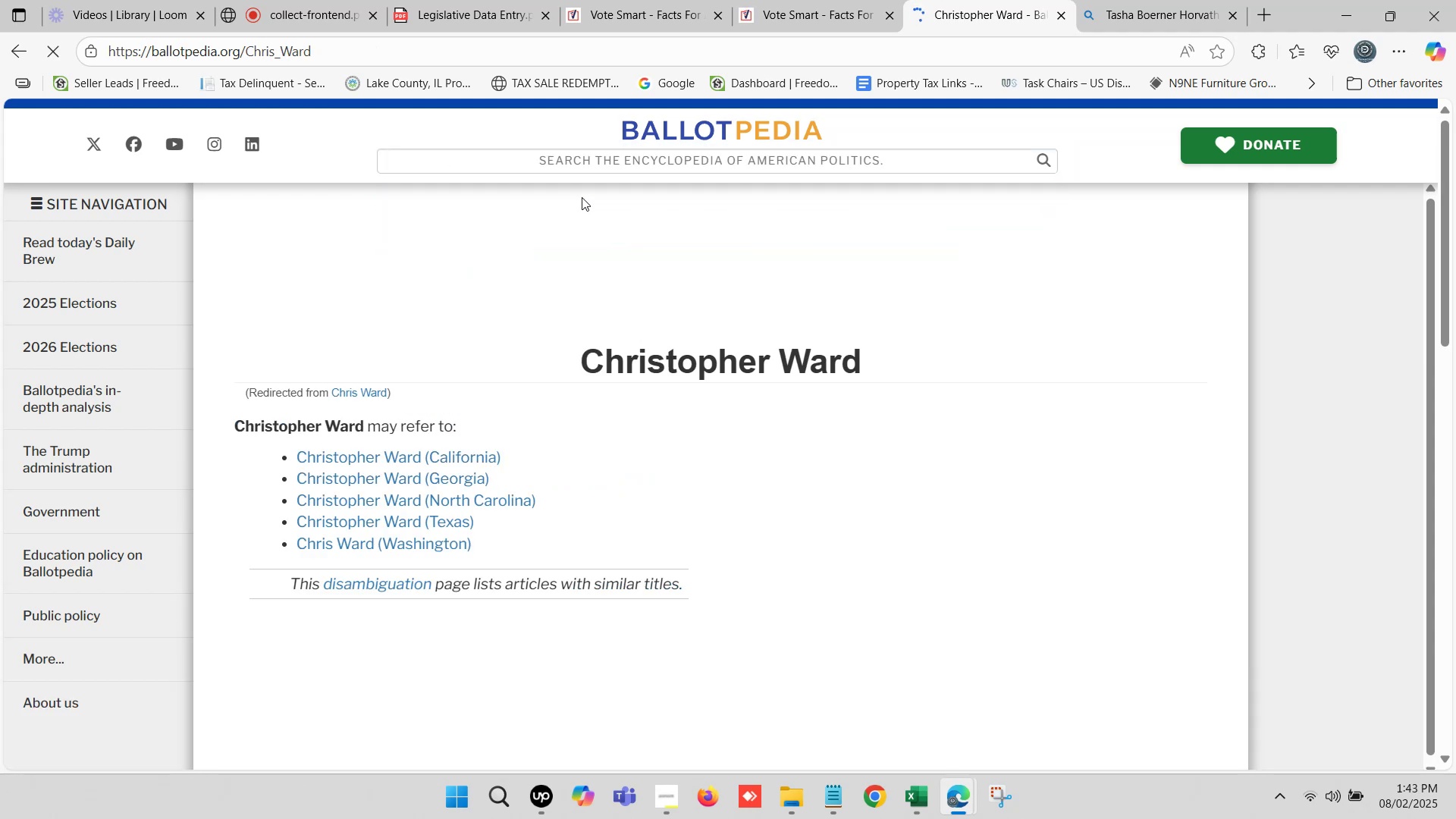 
wait(8.63)
 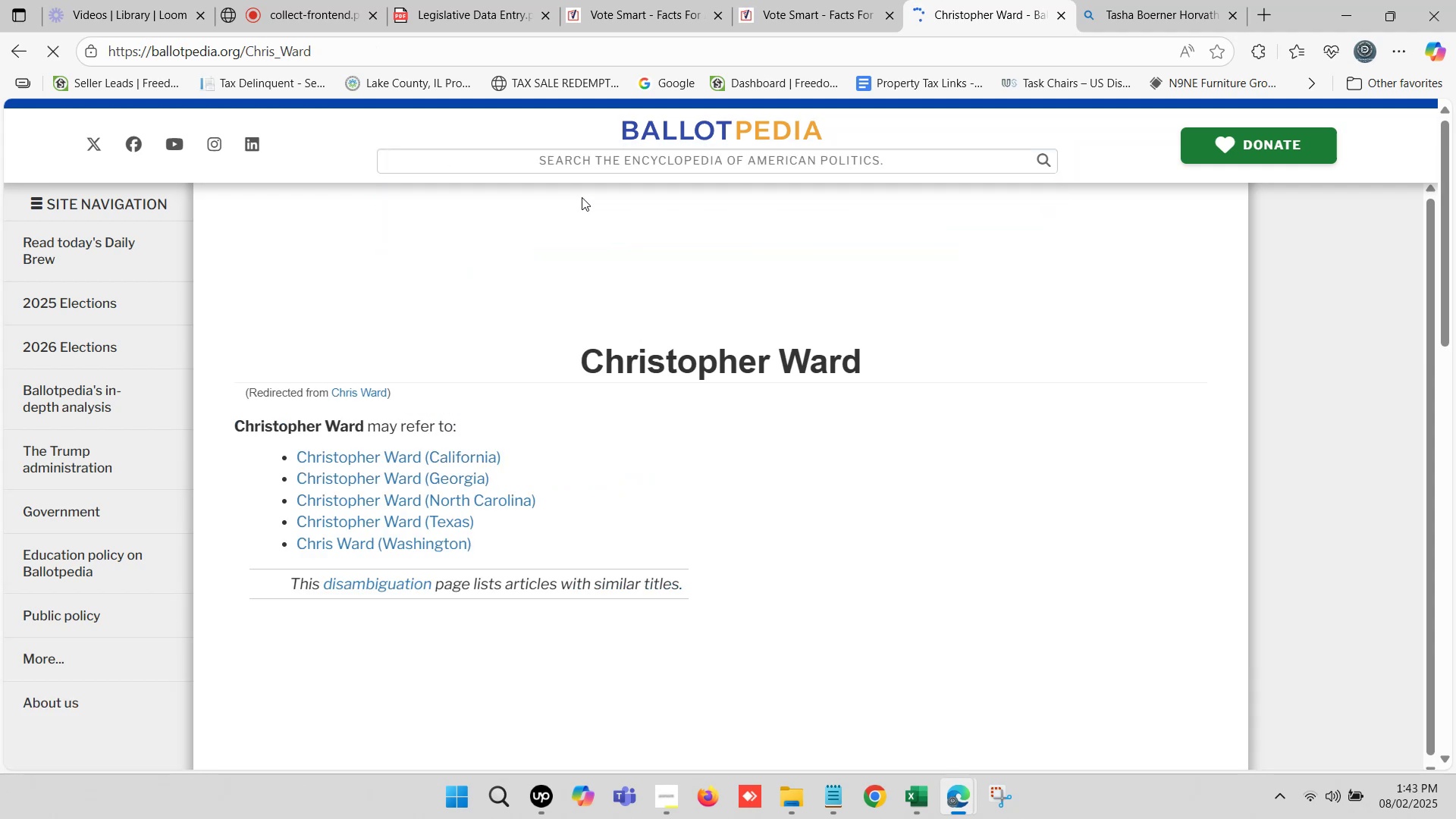 
left_click([377, 453])
 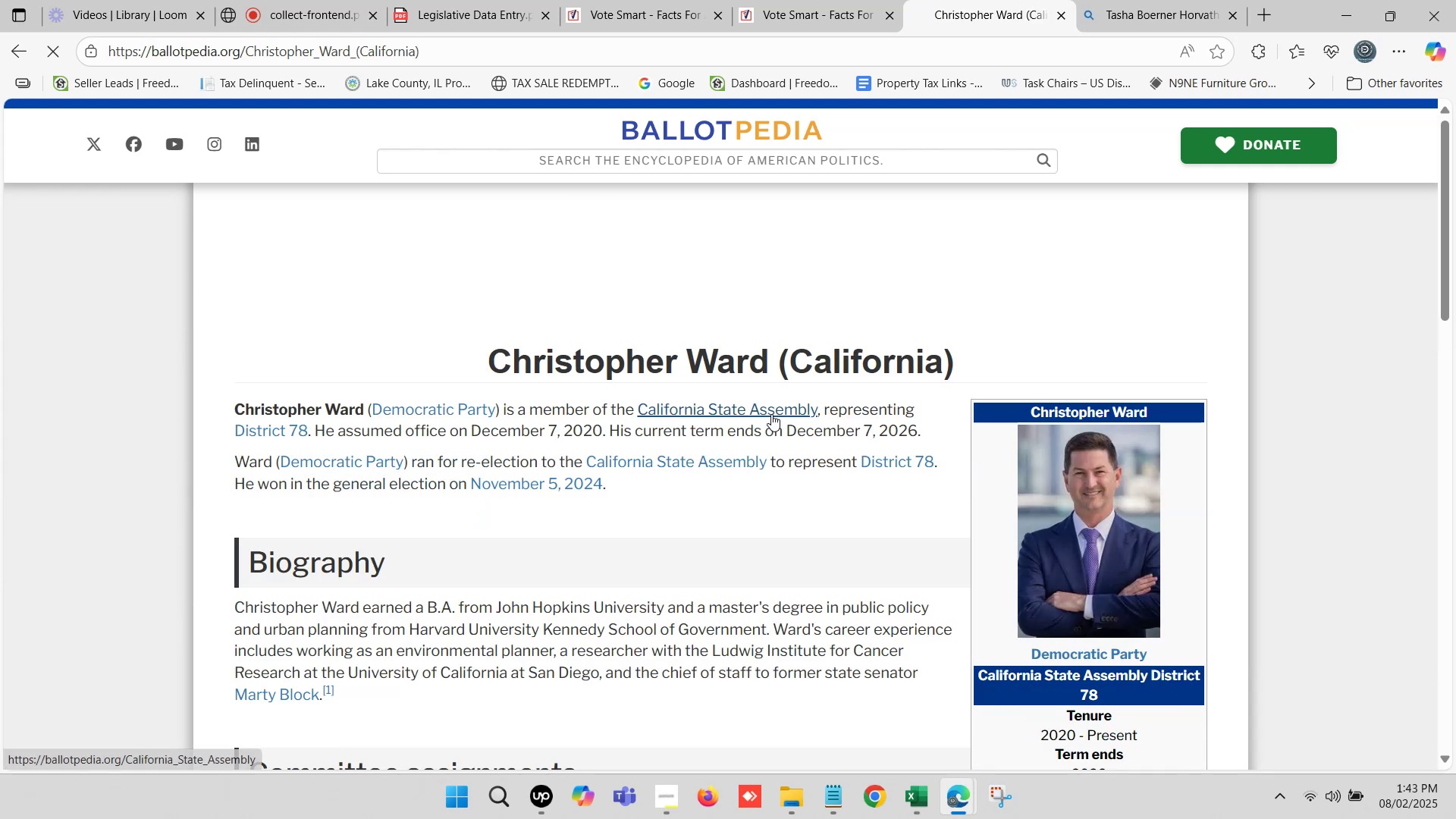 
wait(5.73)
 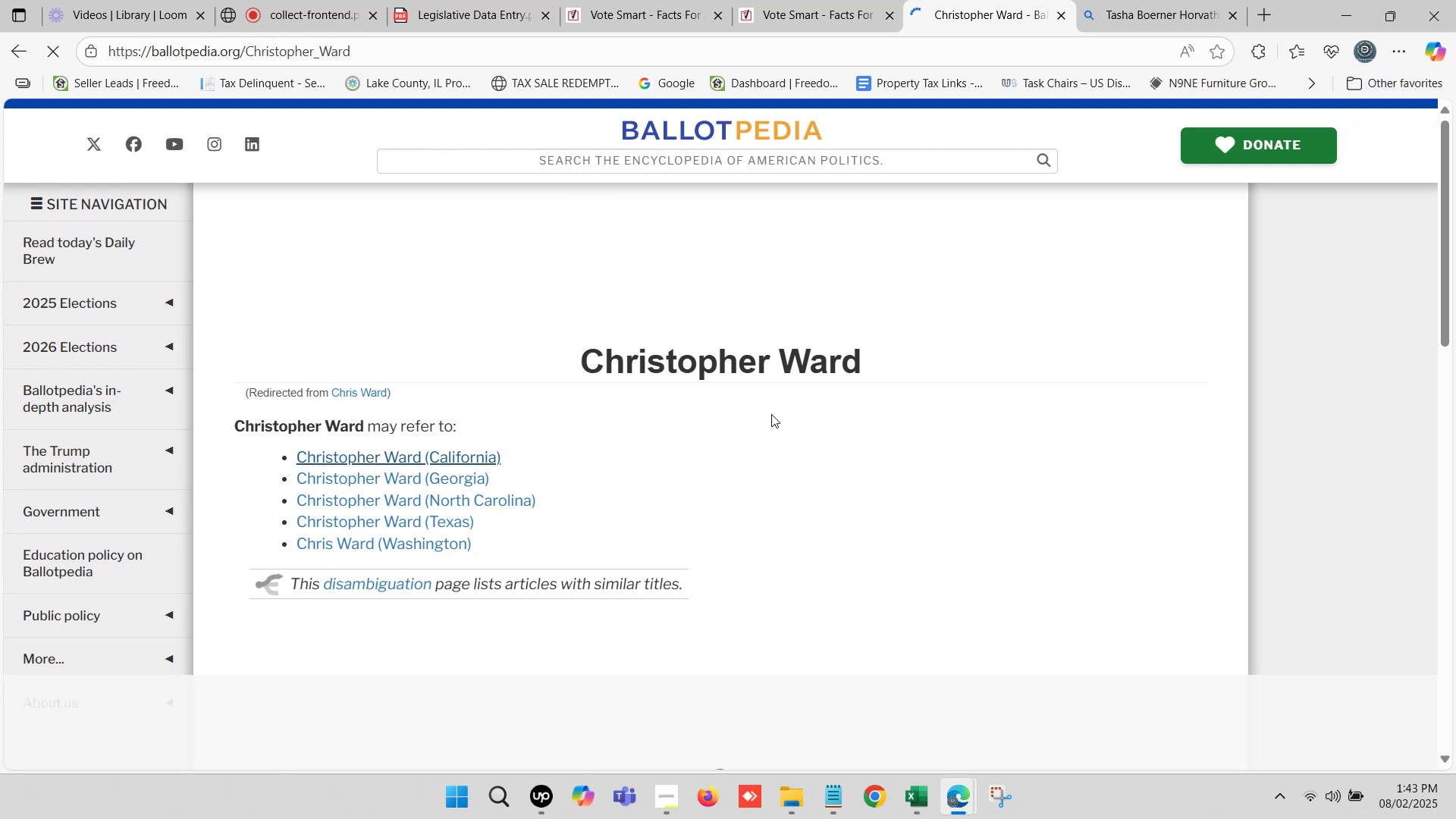 
left_click([774, 0])
 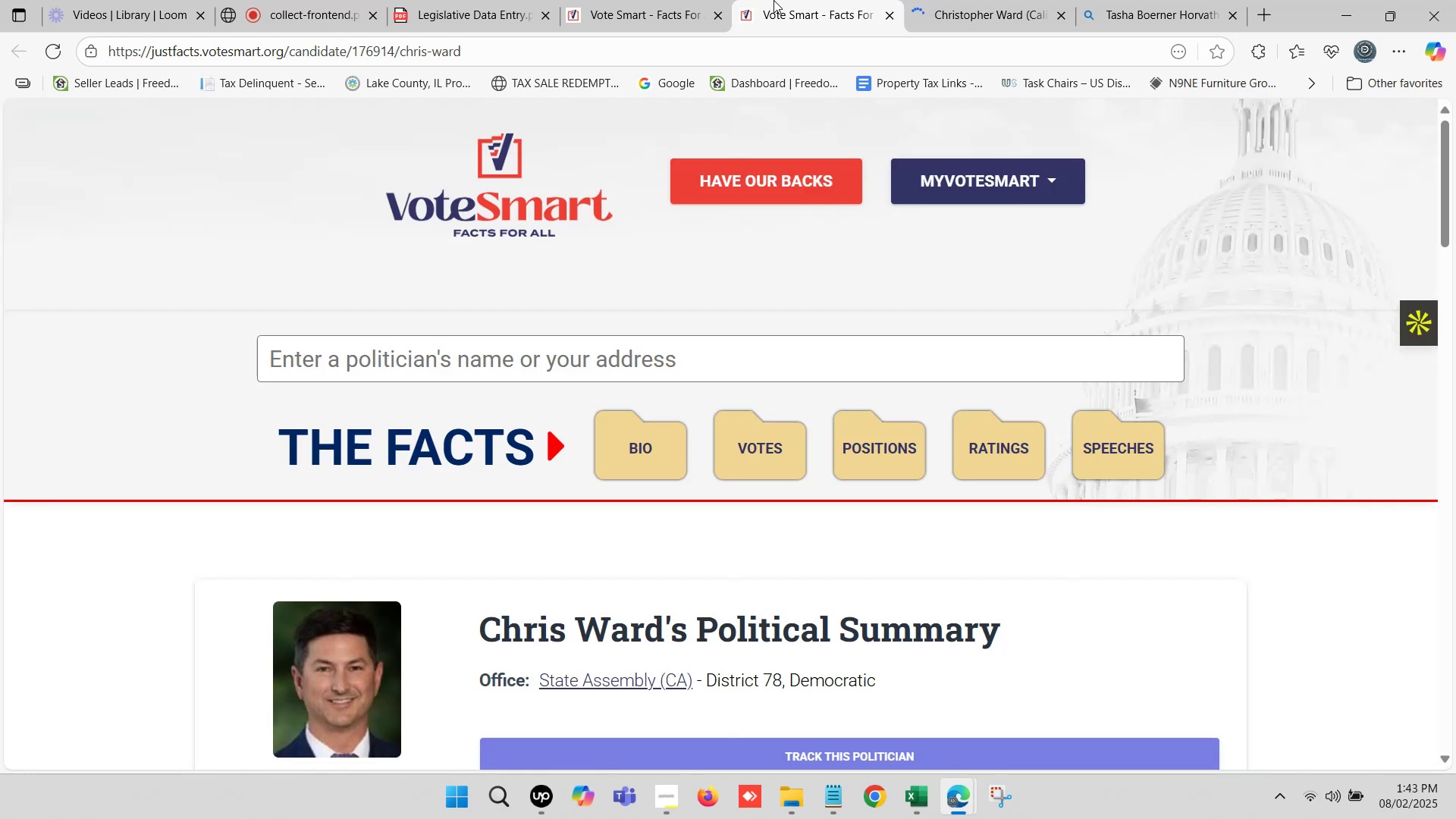 
scroll: coordinate [361, 463], scroll_direction: down, amount: 5.0
 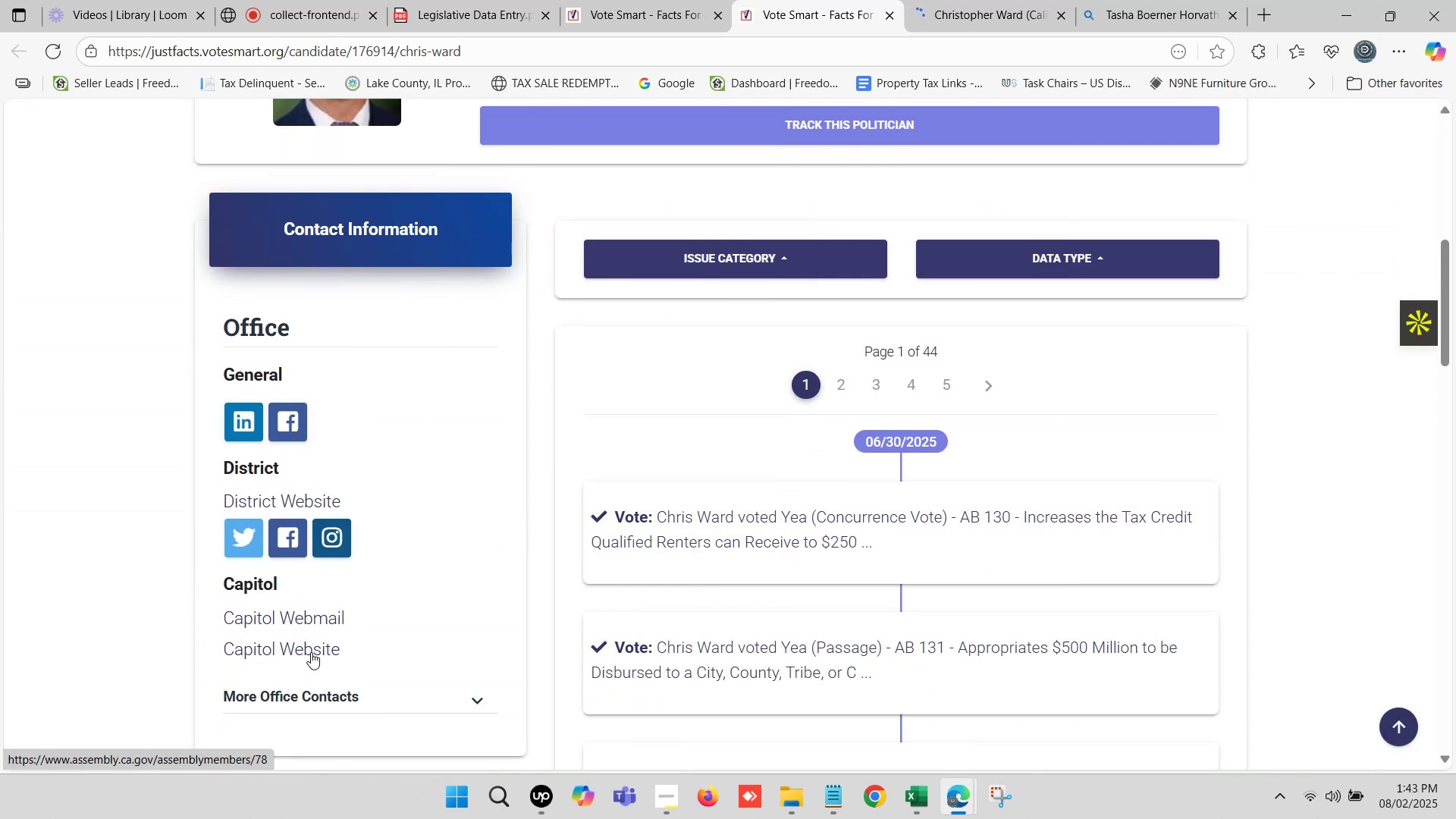 
hold_key(key=ControlLeft, duration=1.13)
left_click([293, 503])
 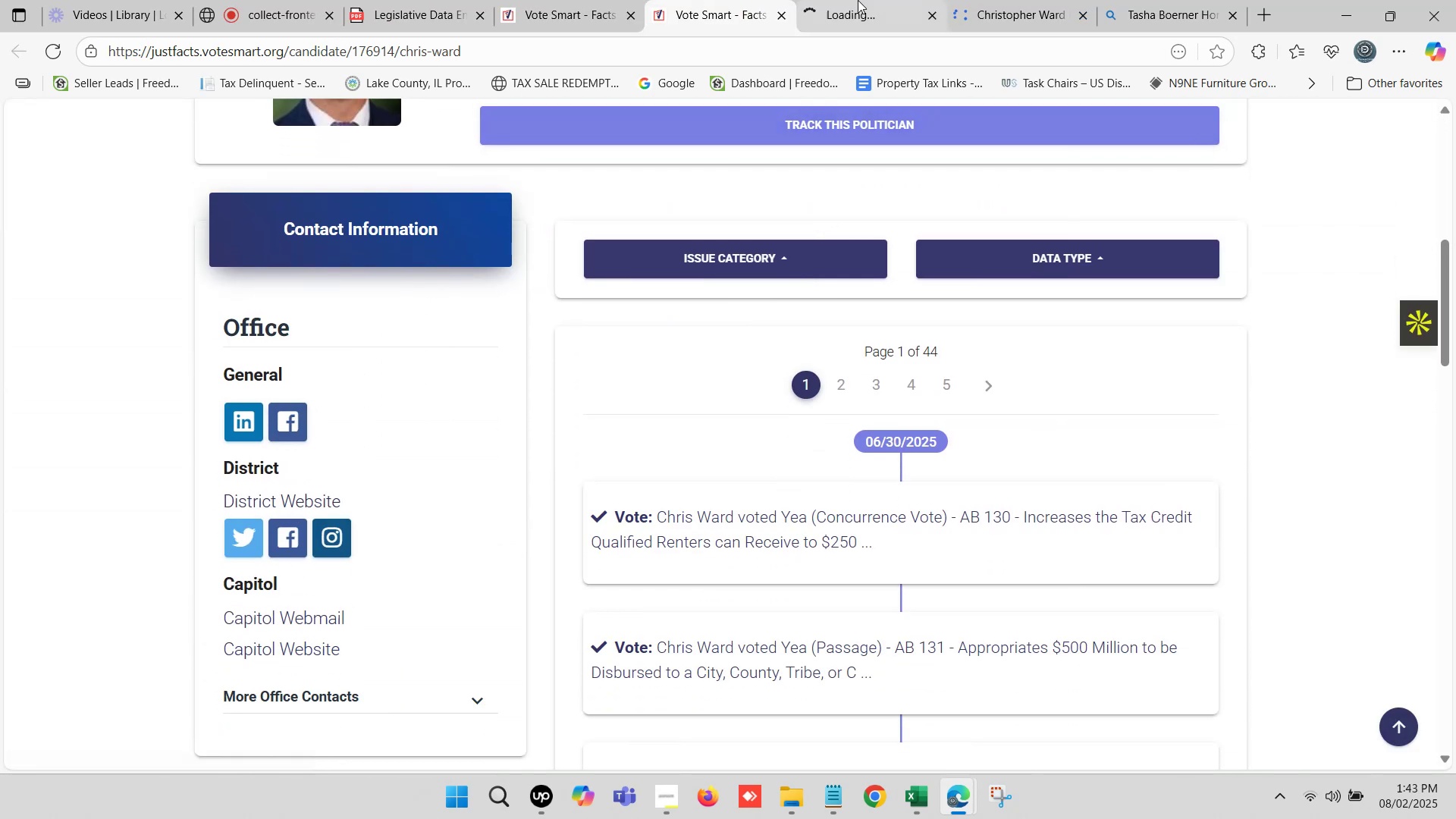 
left_click([850, 0])
 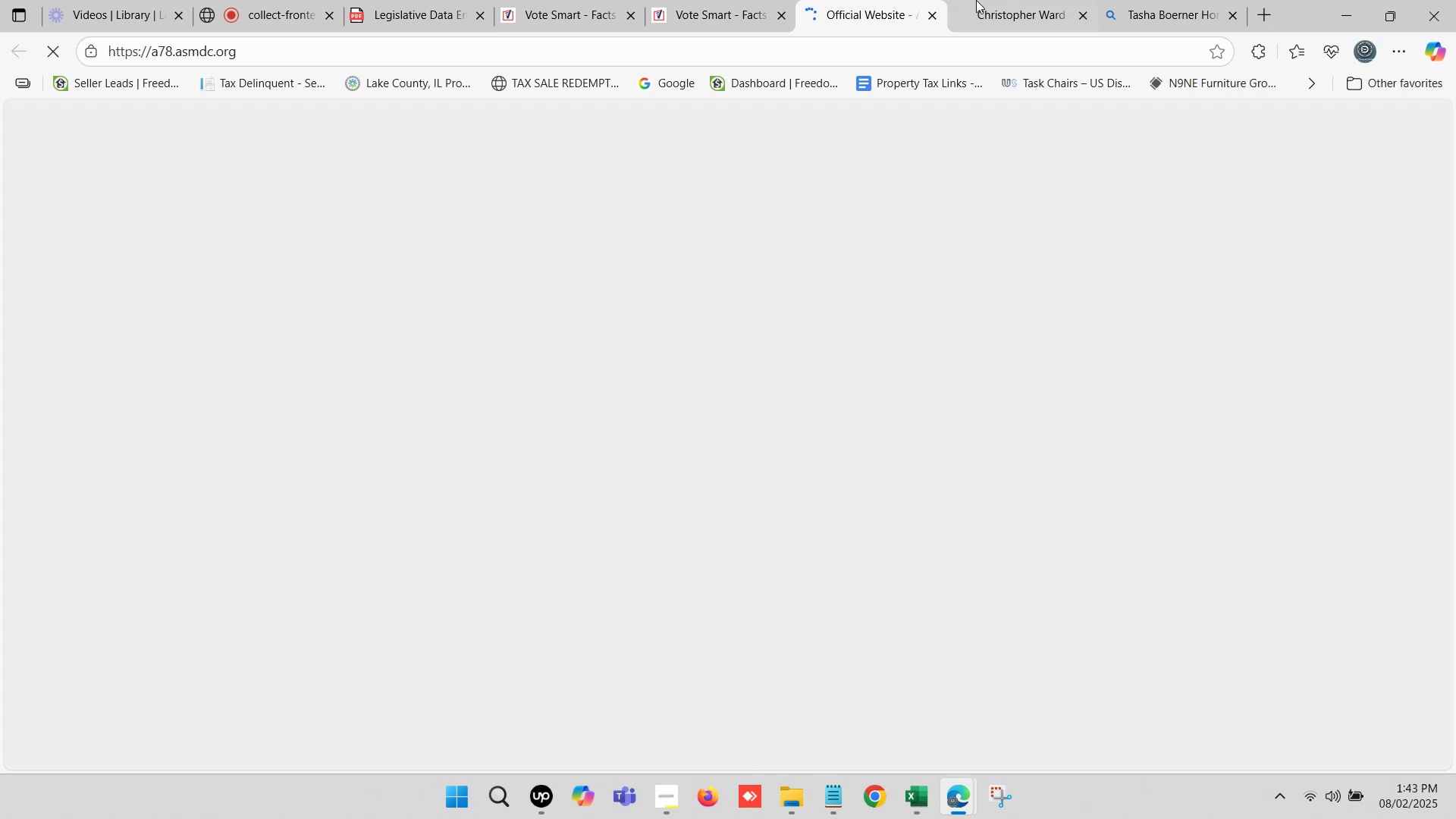 
left_click([977, 0])
 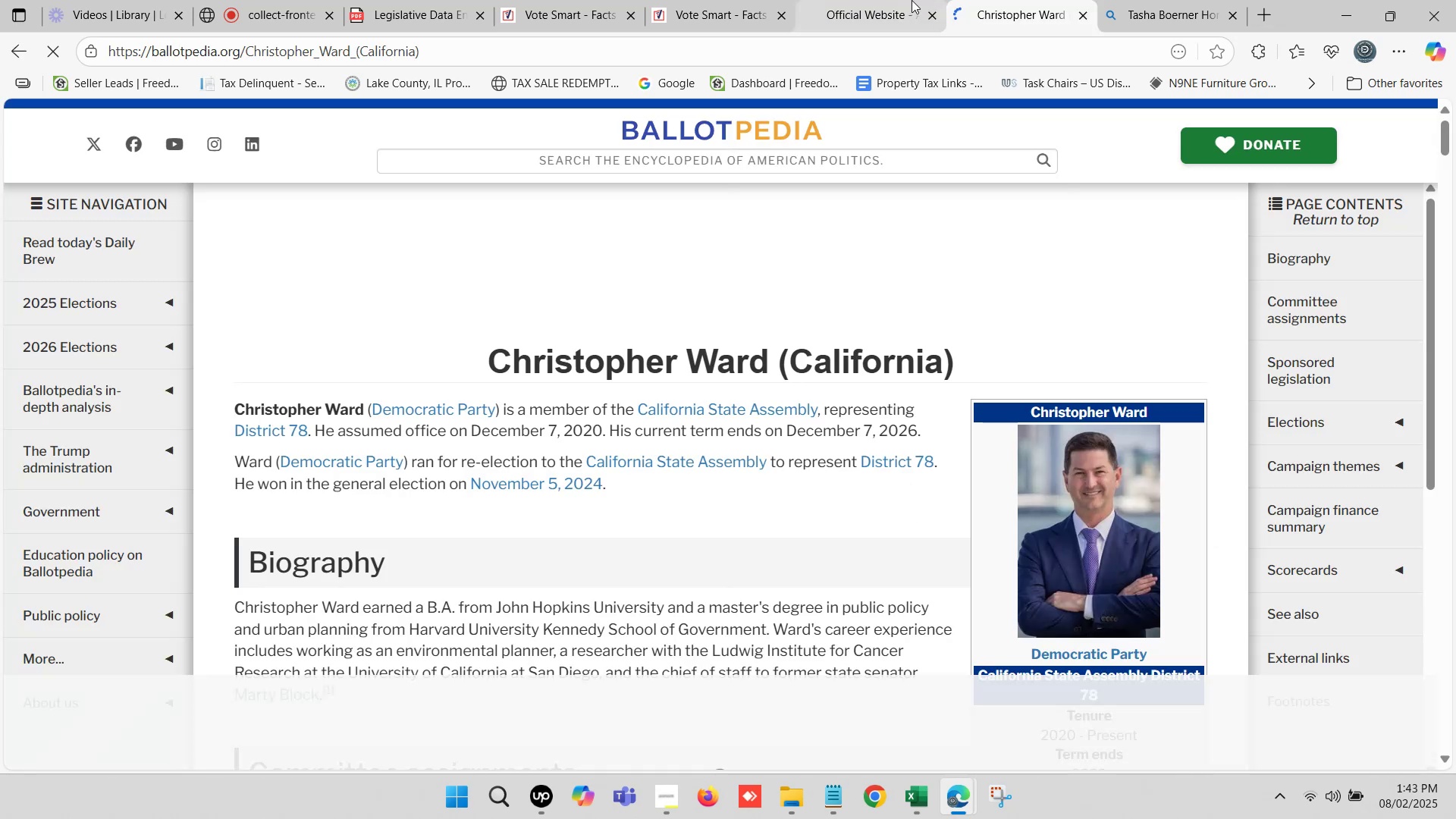 
scroll: coordinate [1084, 410], scroll_direction: down, amount: 7.0
 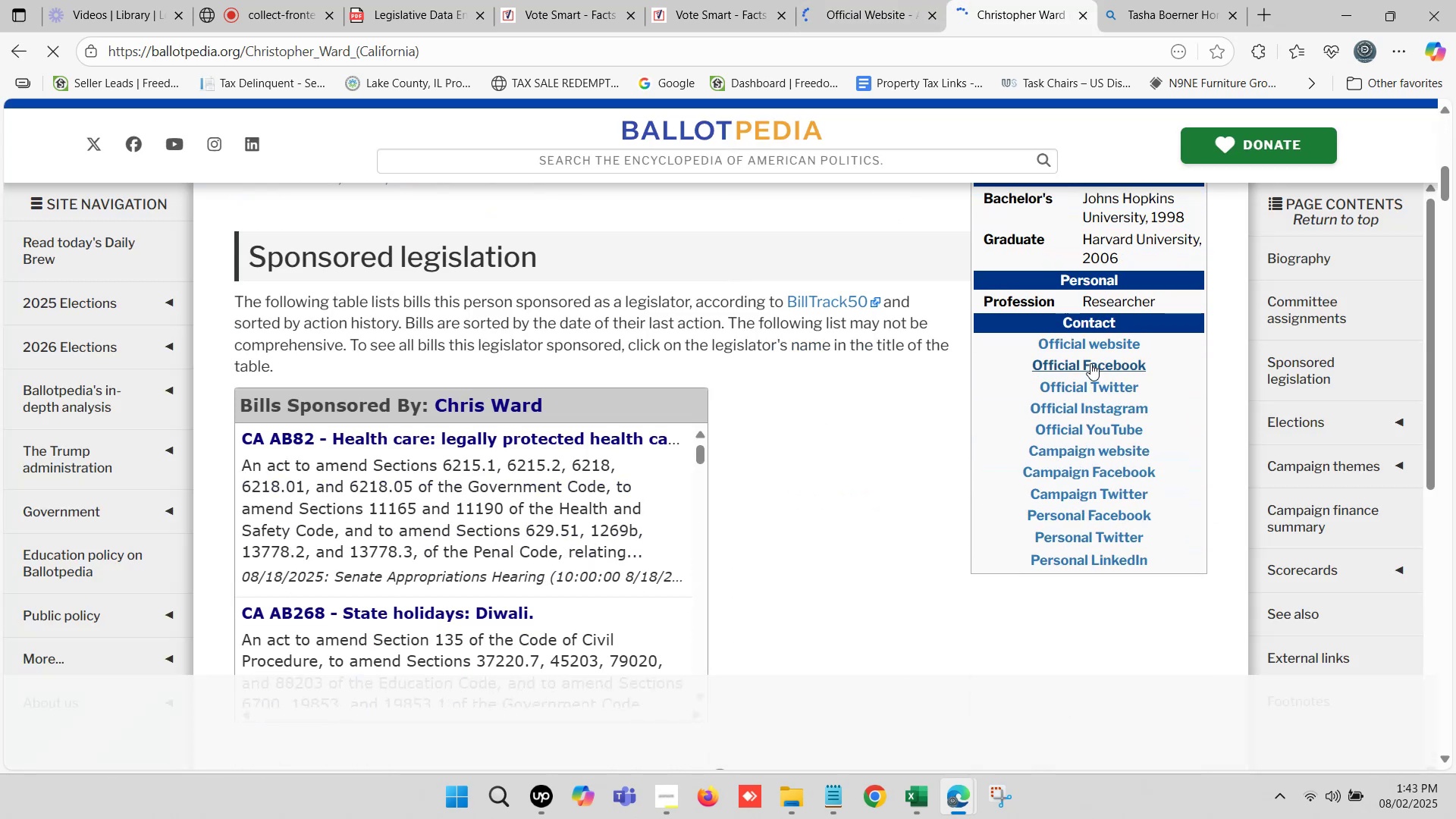 
hold_key(key=ControlLeft, duration=1.52)
left_click([1097, 447])
 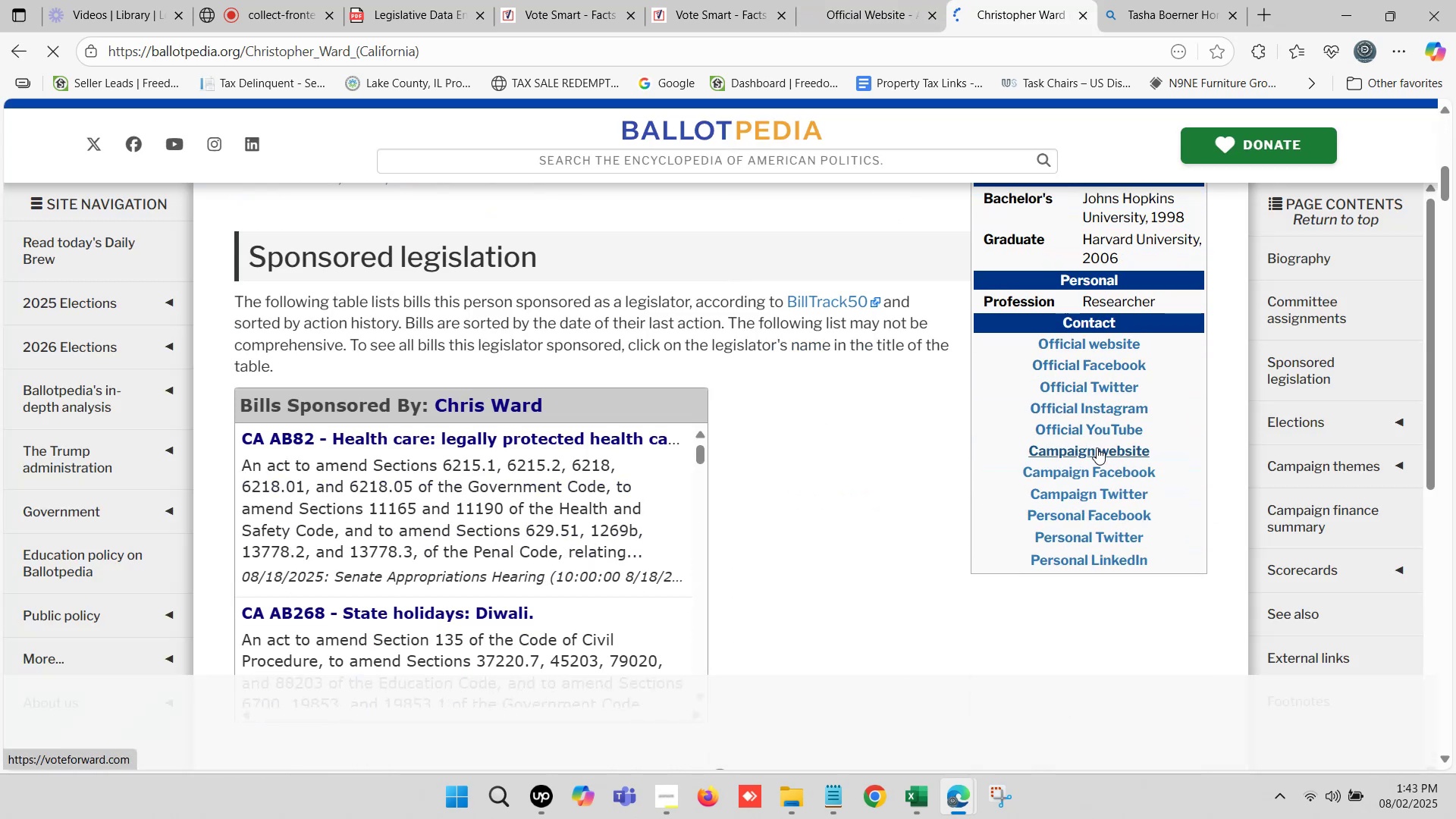 
hold_key(key=ControlLeft, duration=0.32)
 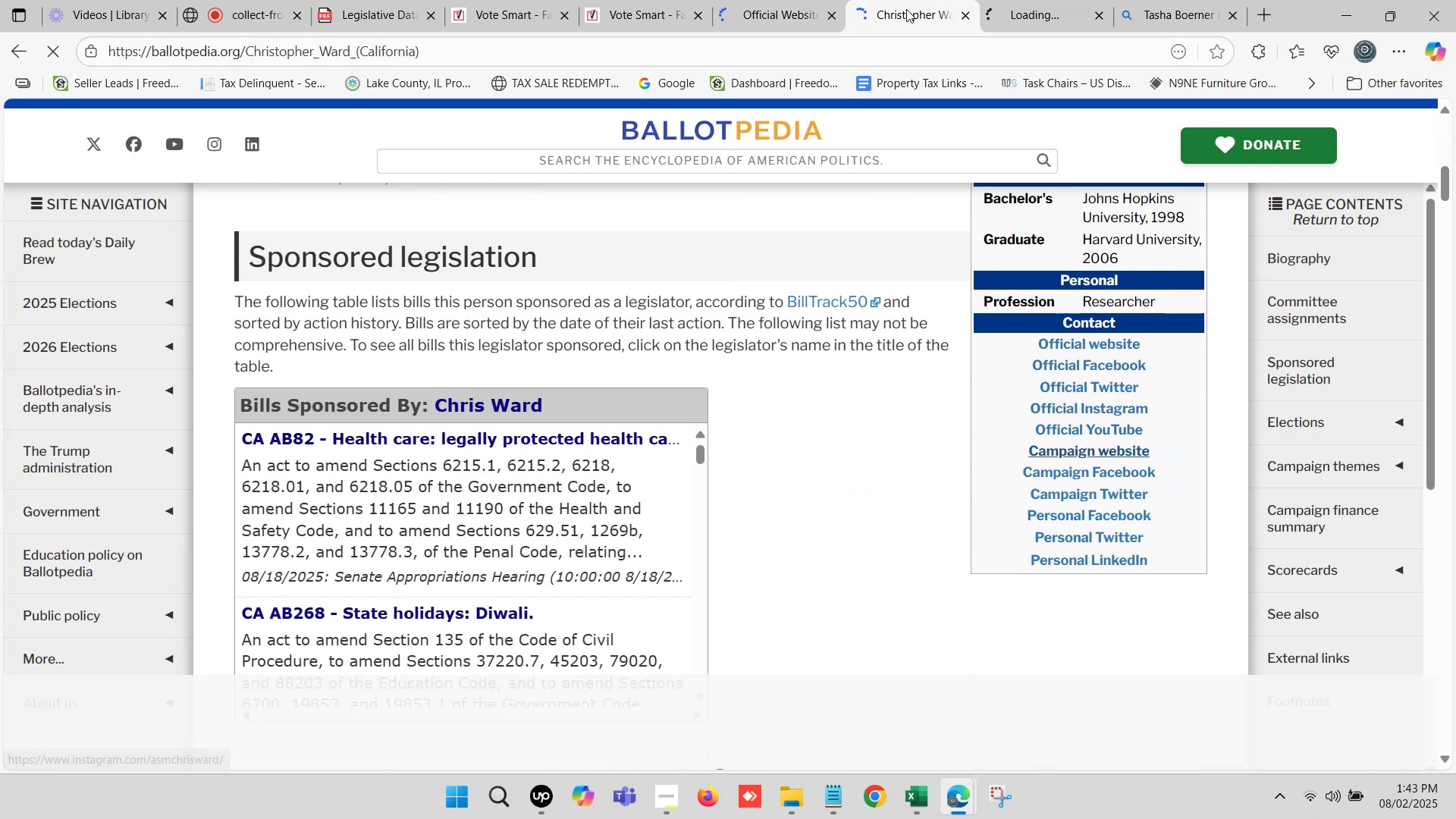 
hold_key(key=ControlLeft, duration=4.41)
left_click([865, 0])
 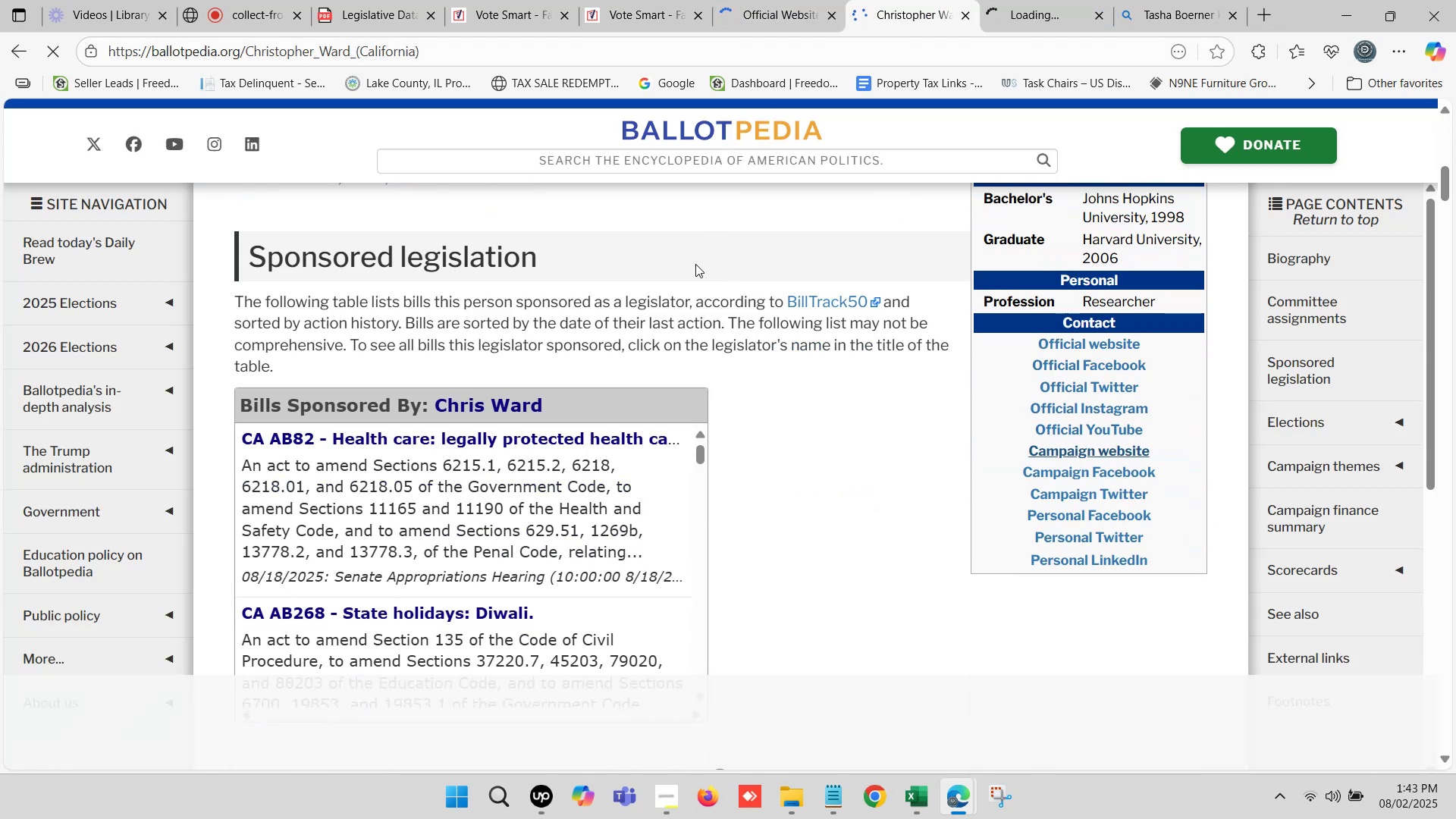 
scroll: coordinate [742, 337], scroll_direction: up, amount: 7.0
 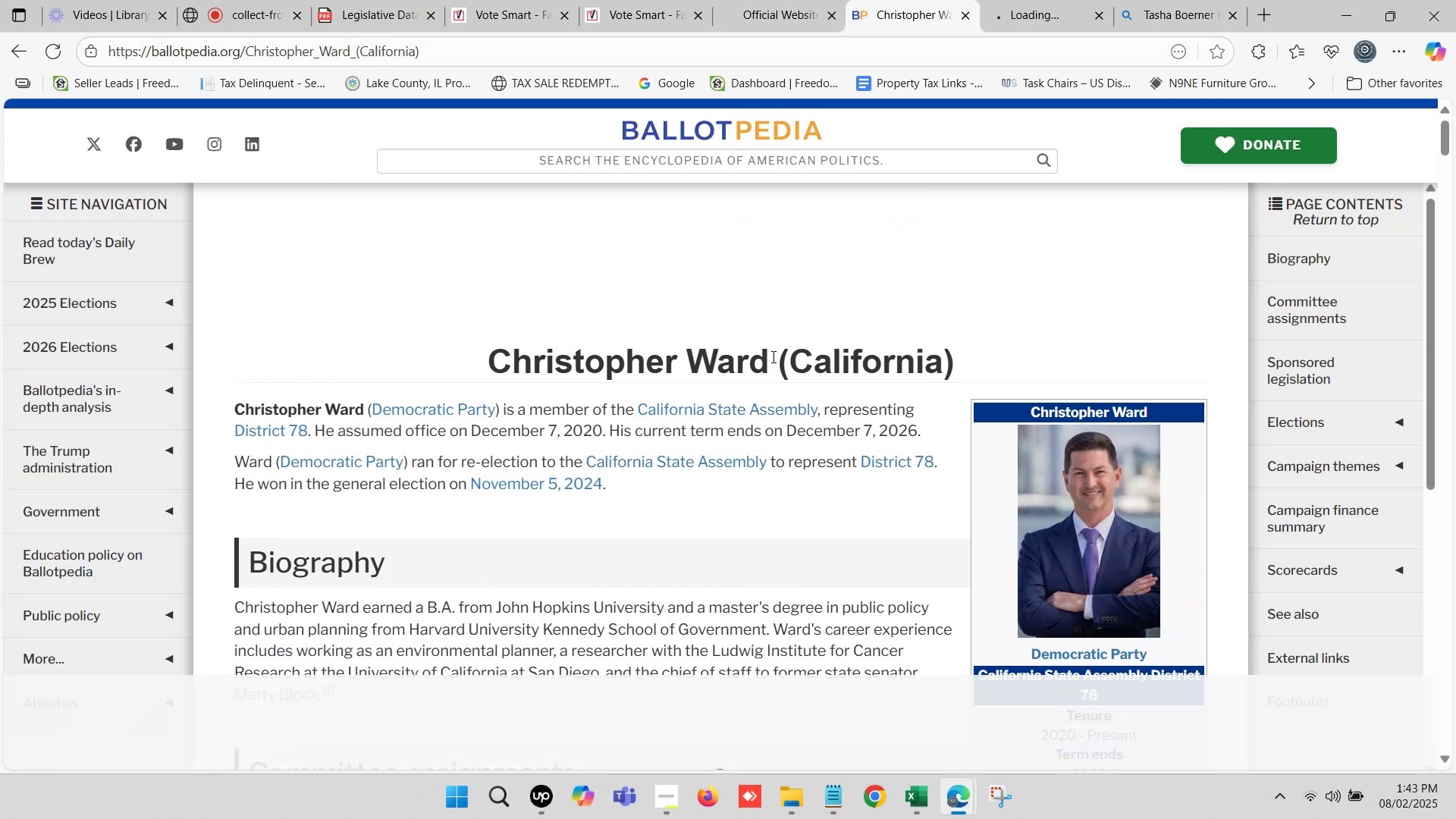 
key(Control+C)
 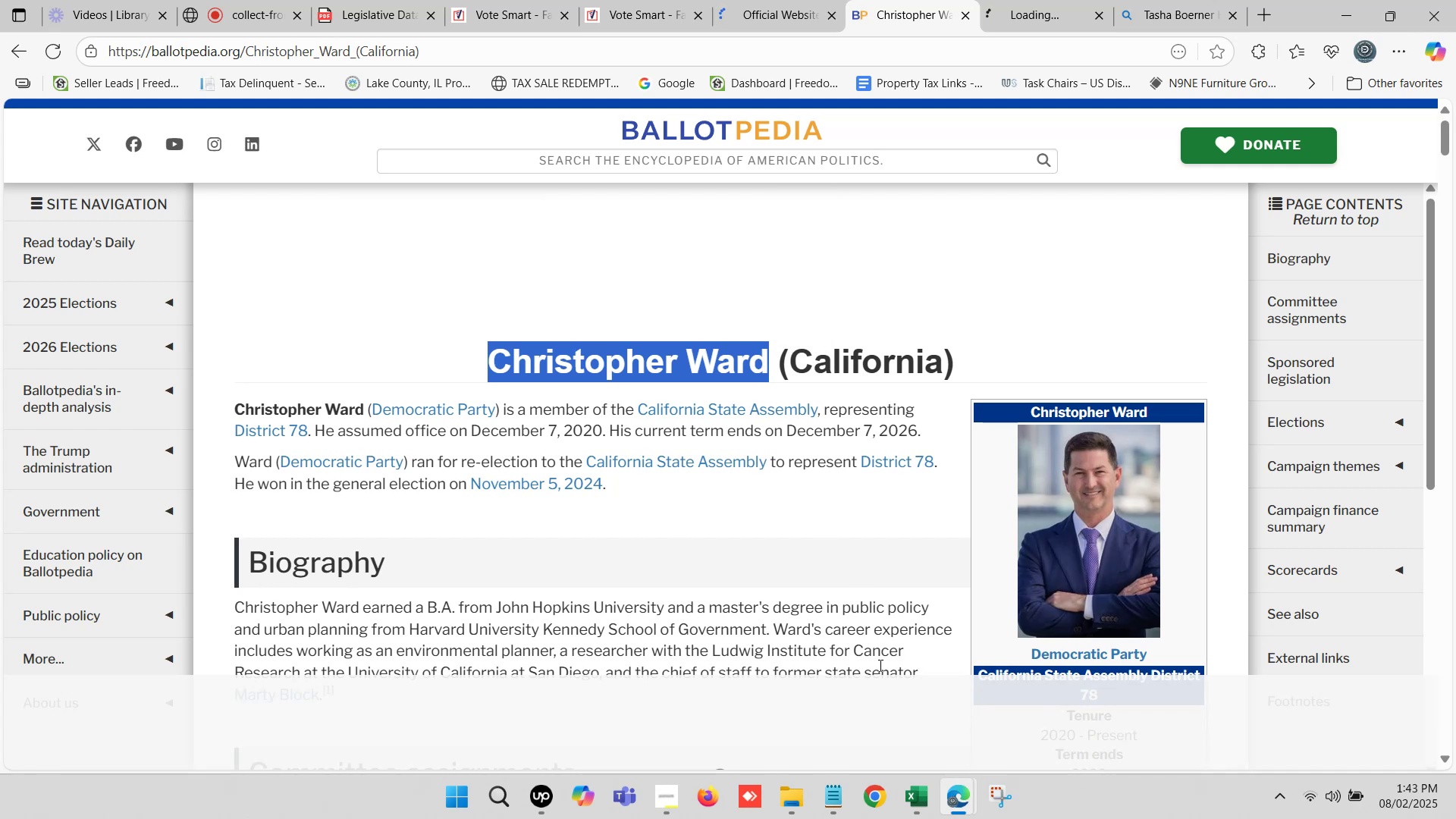 
key(Control+C)
 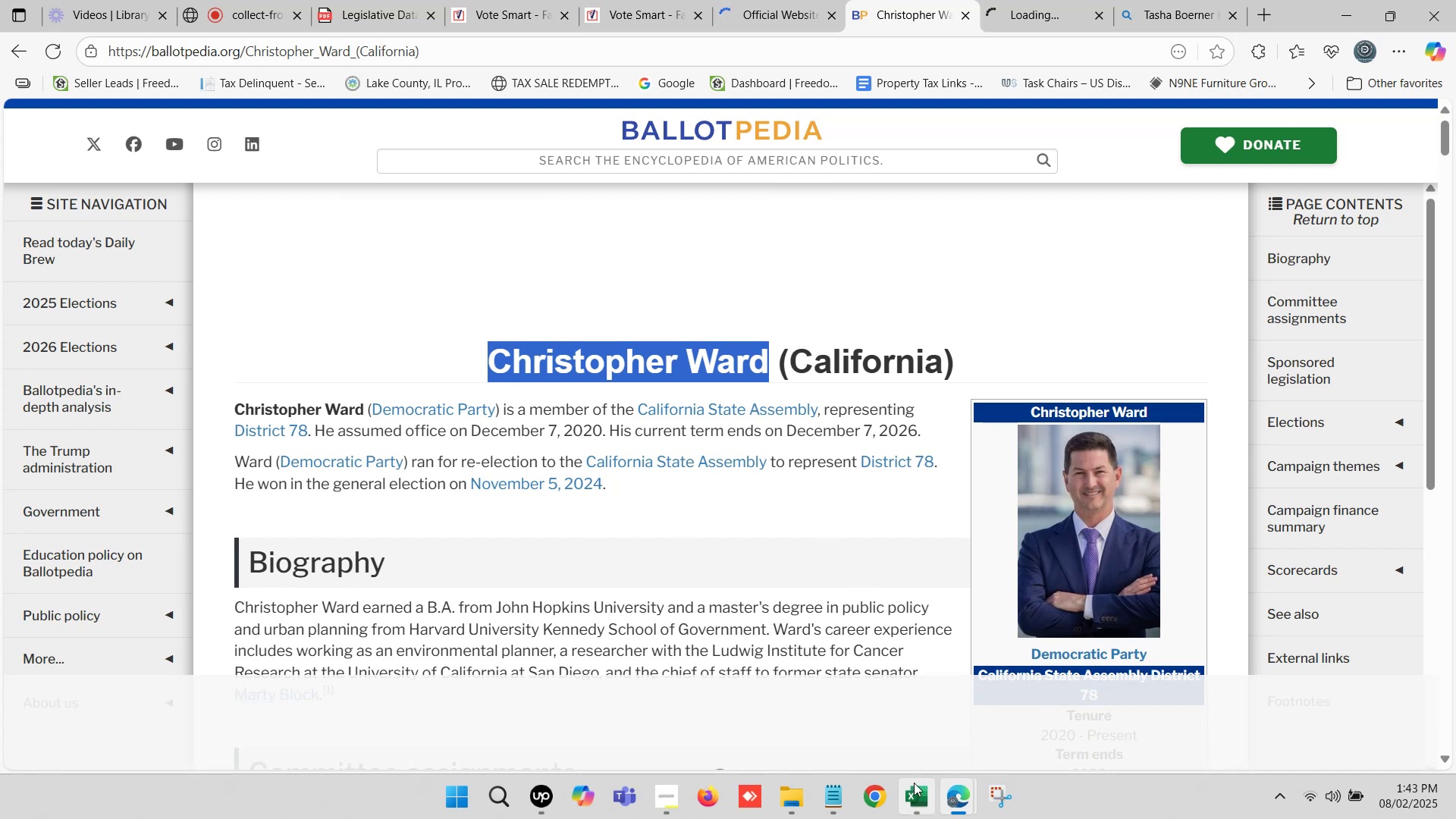 
left_click([914, 783])
 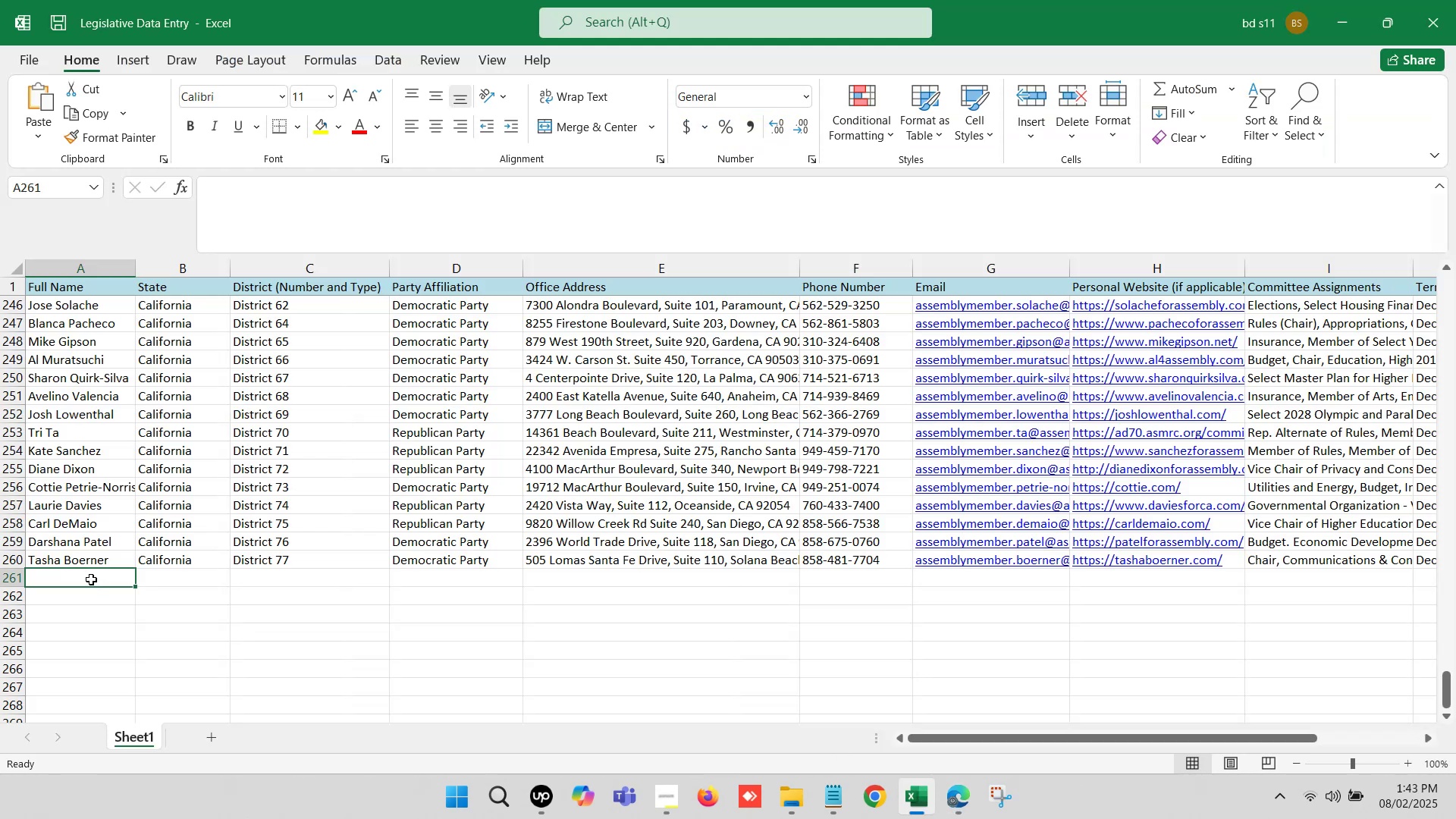 
double_click([90, 579])
 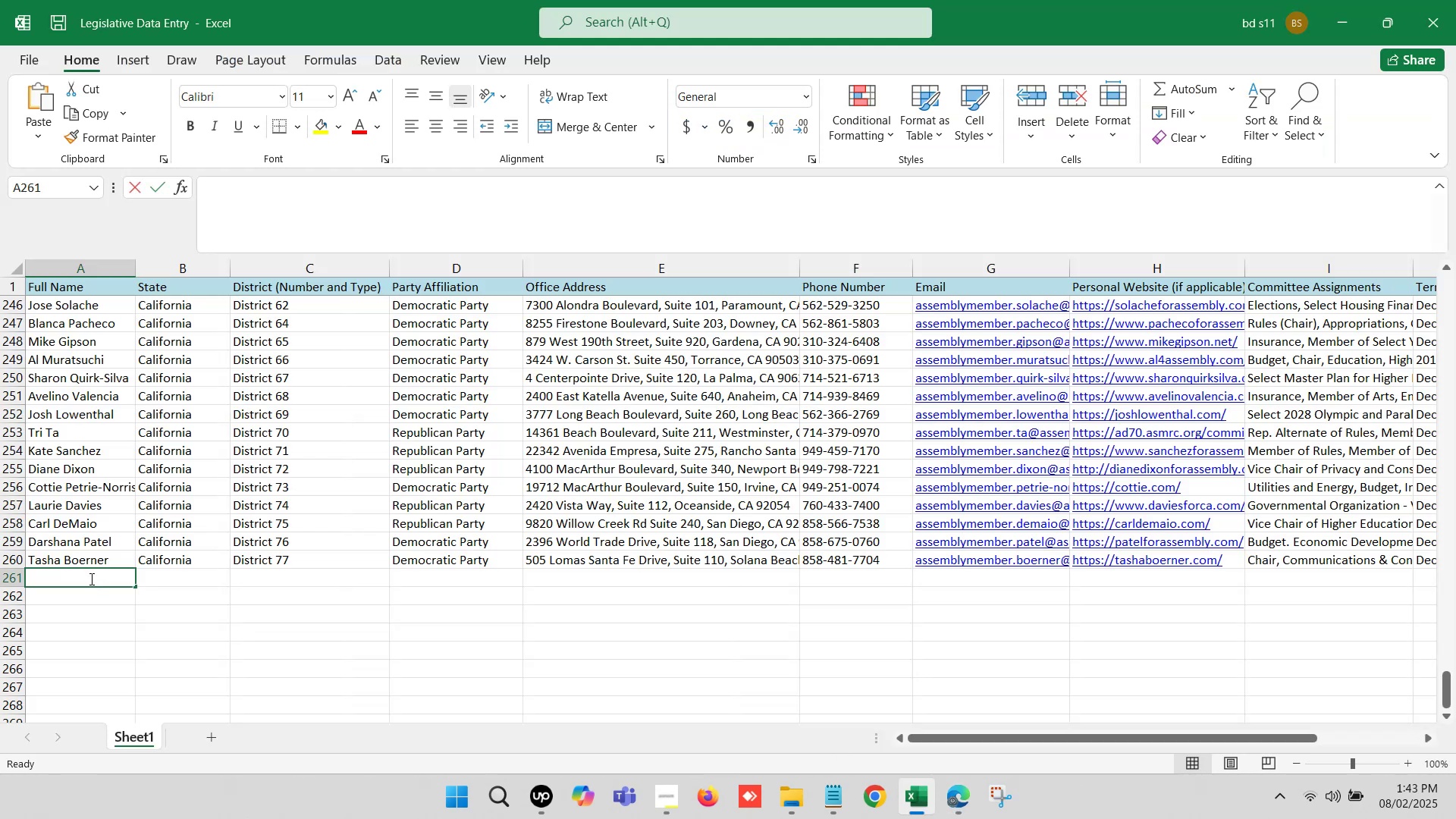 
key(Control+ControlLeft)
 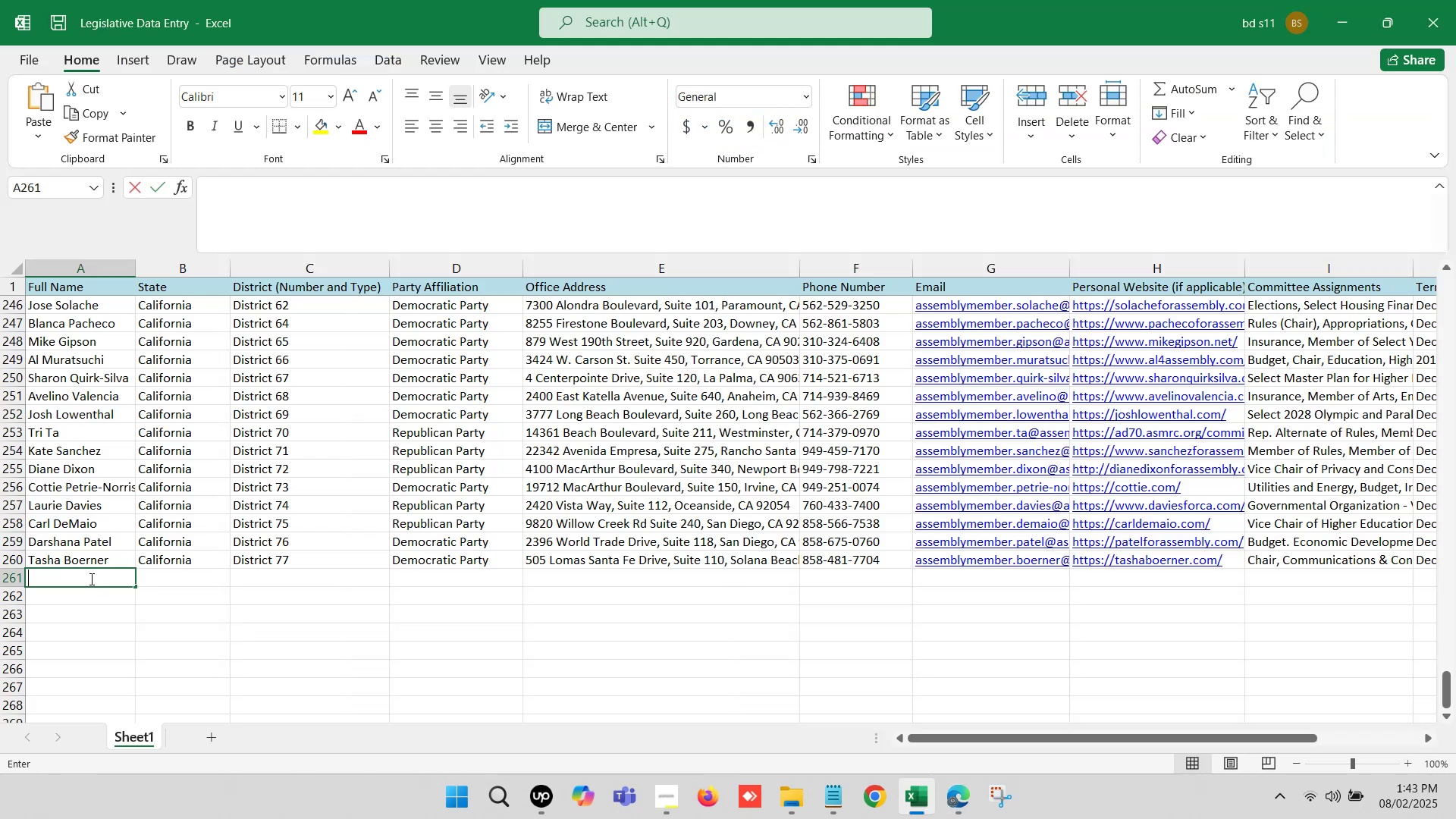 
key(Control+V)
 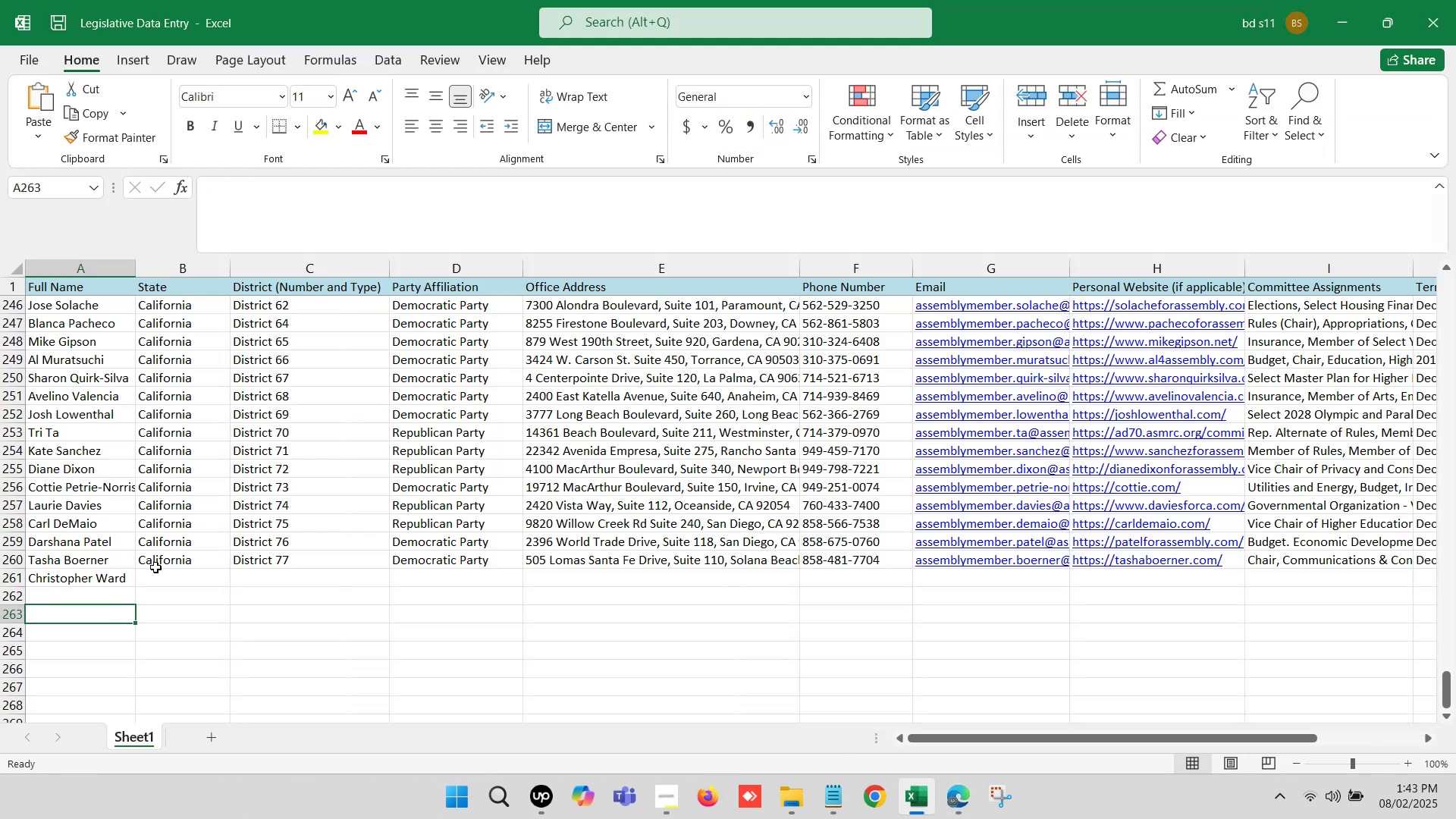 
left_click([165, 557])
 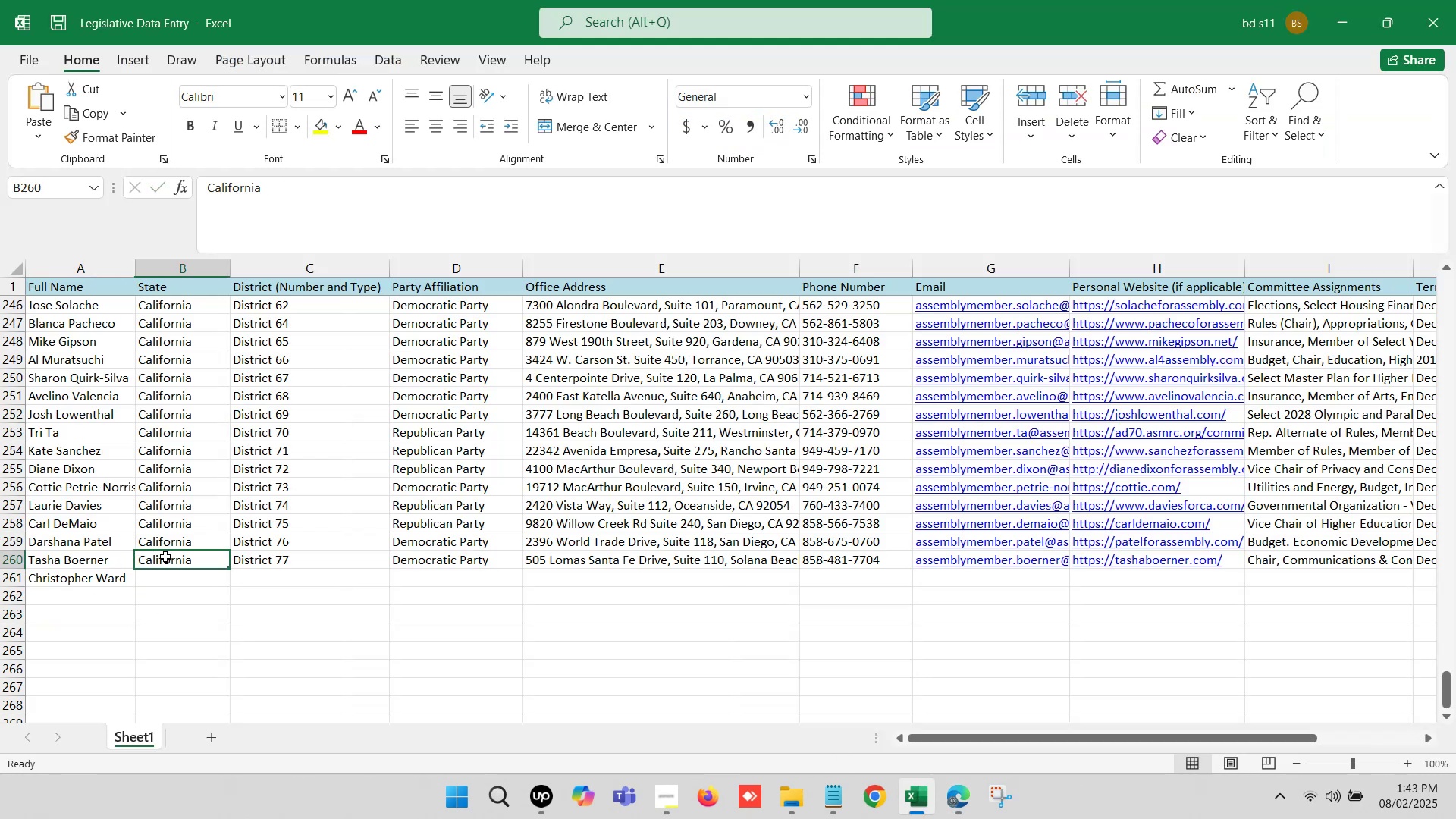 
key(Control+ControlLeft)
 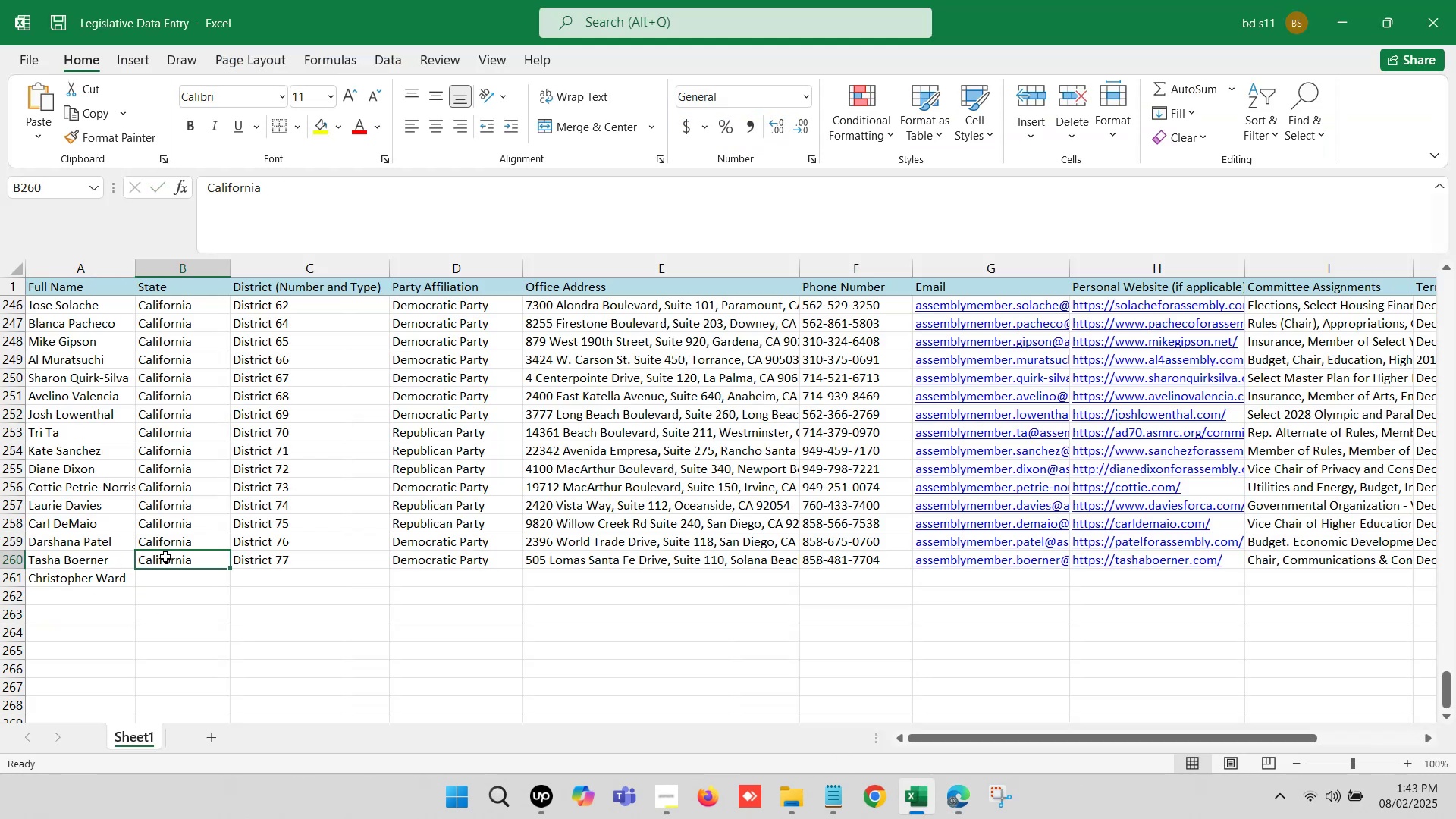 
key(Control+C)
 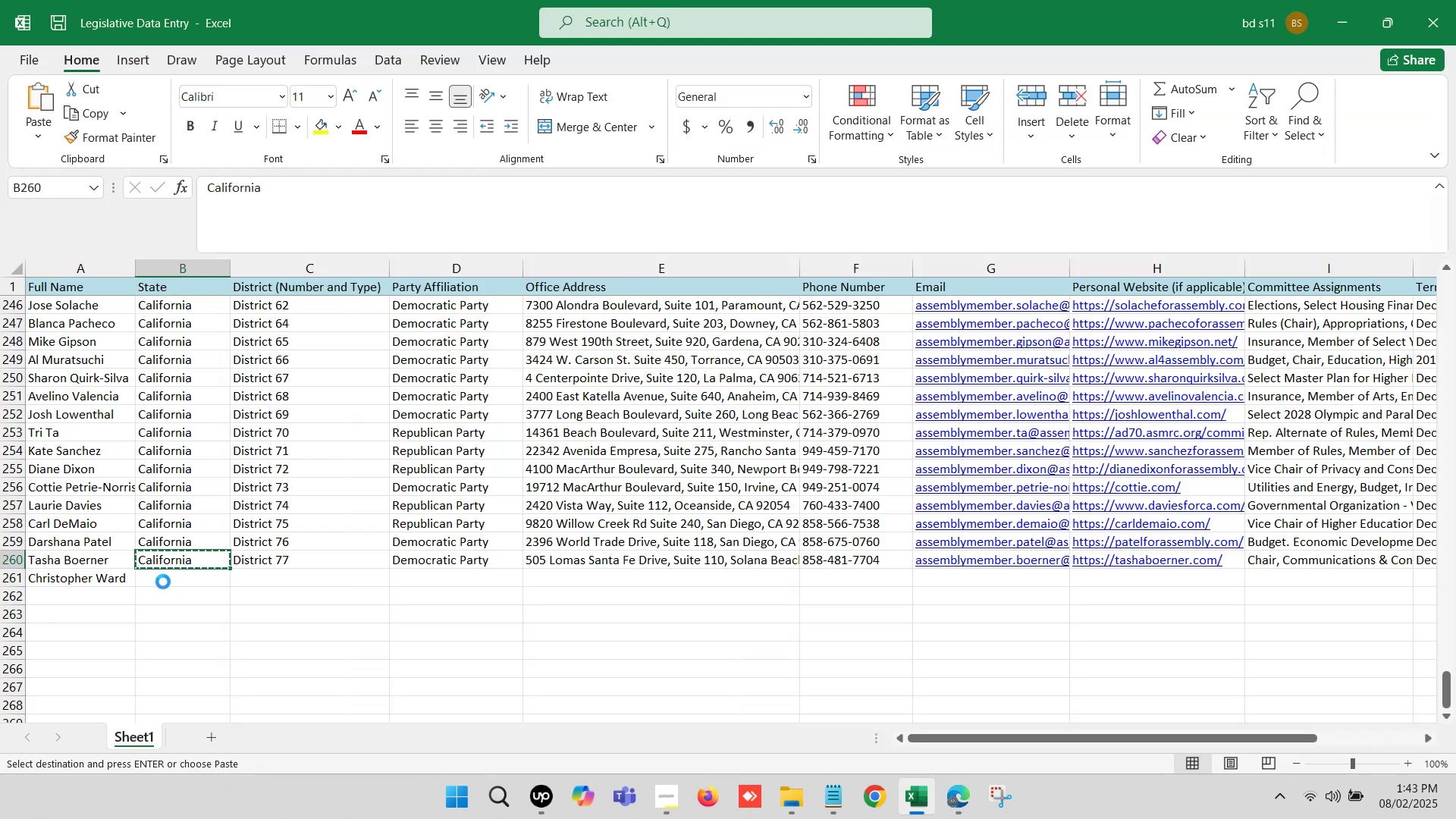 
left_click([163, 582])
 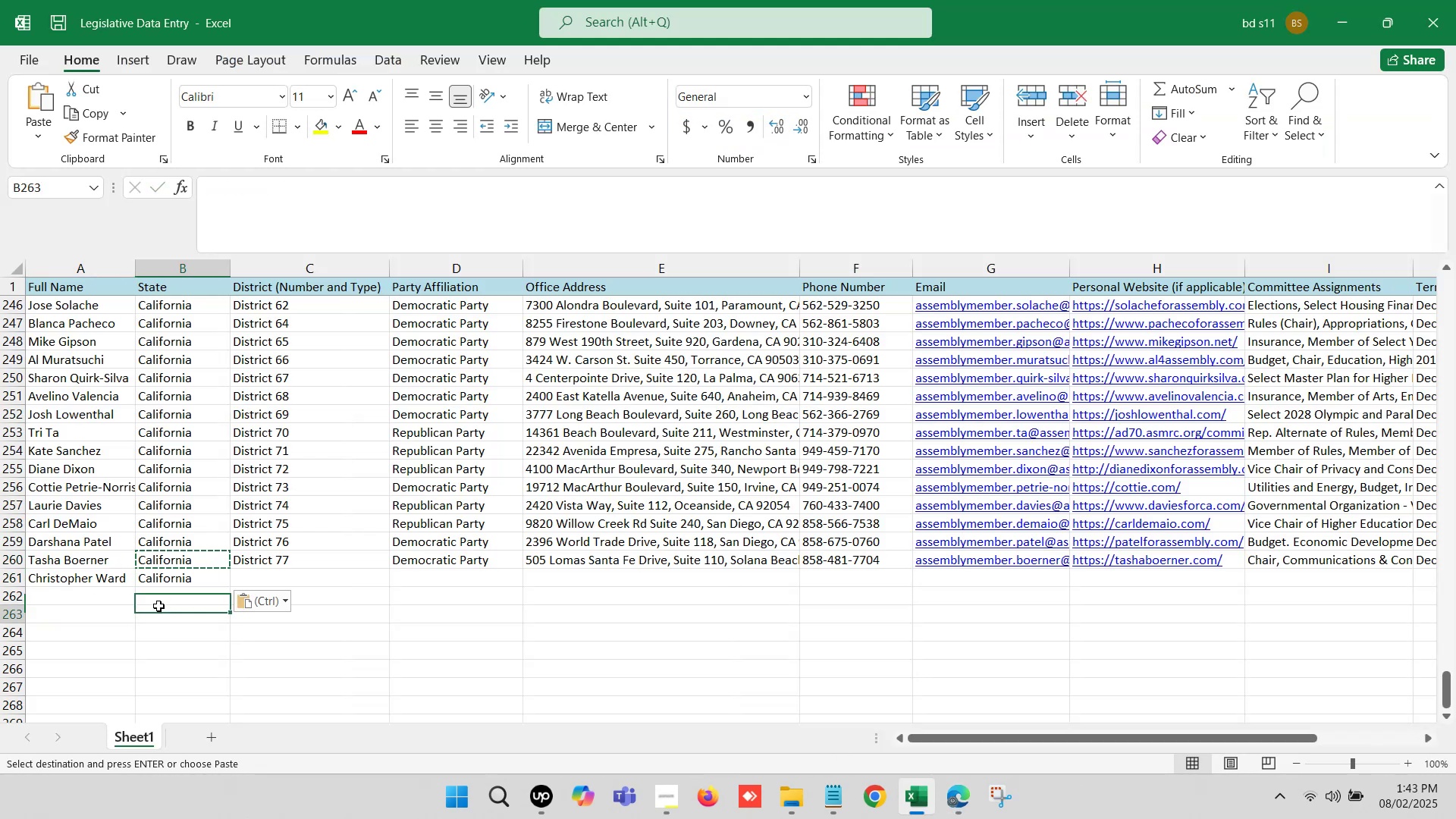 
key(Control+ControlLeft)
 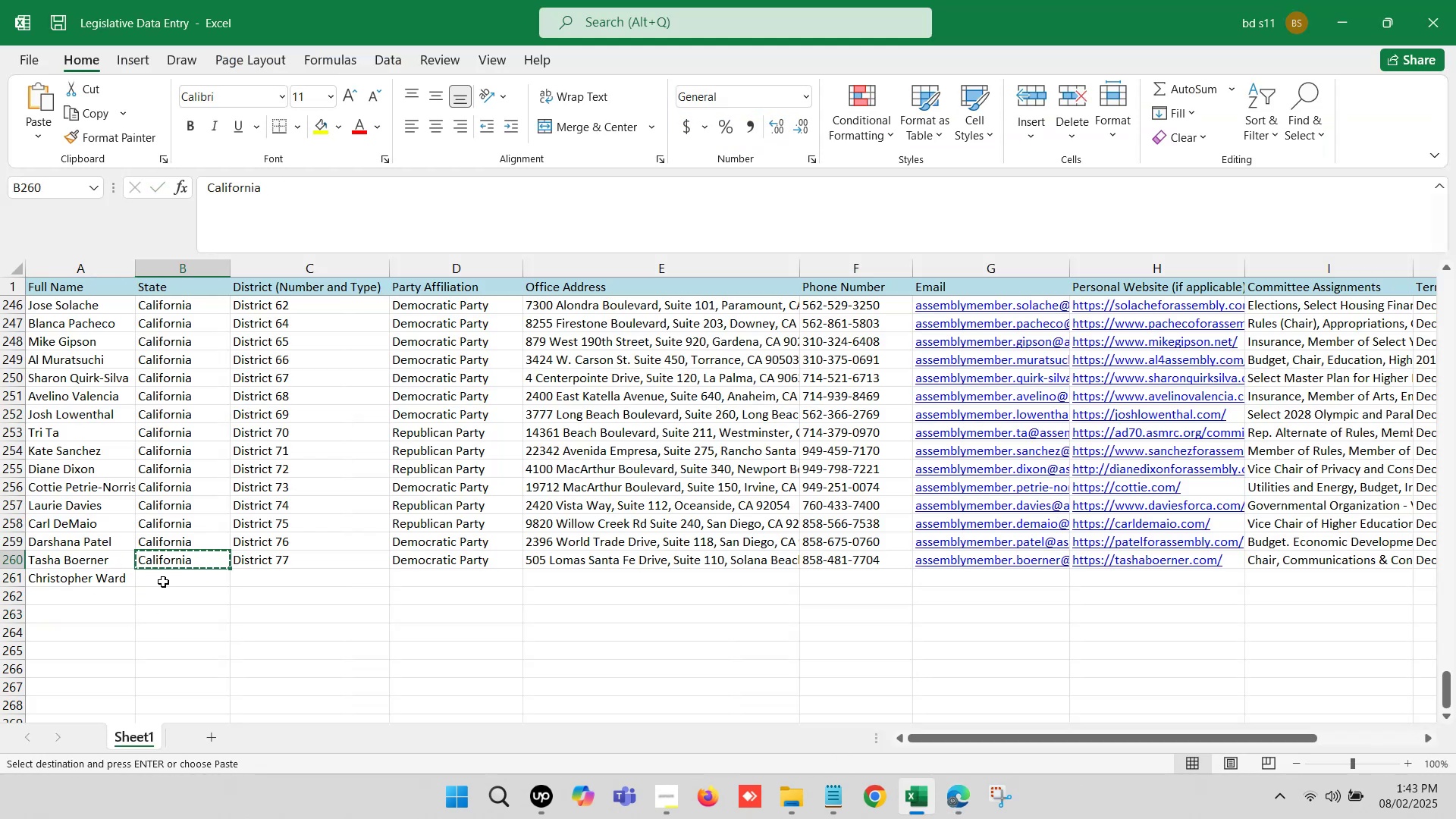 
key(Control+V)
 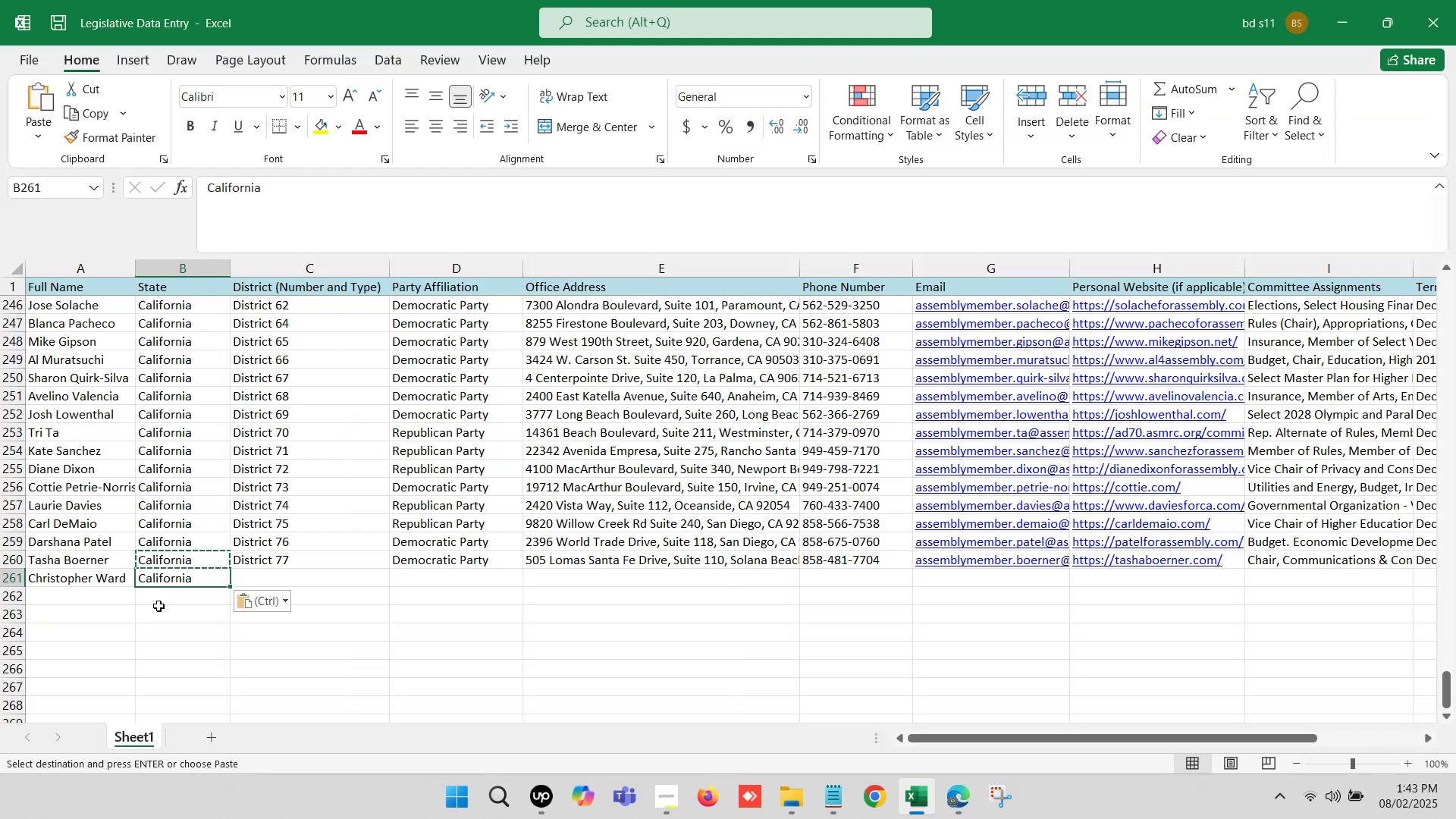 
left_click([158, 606])
 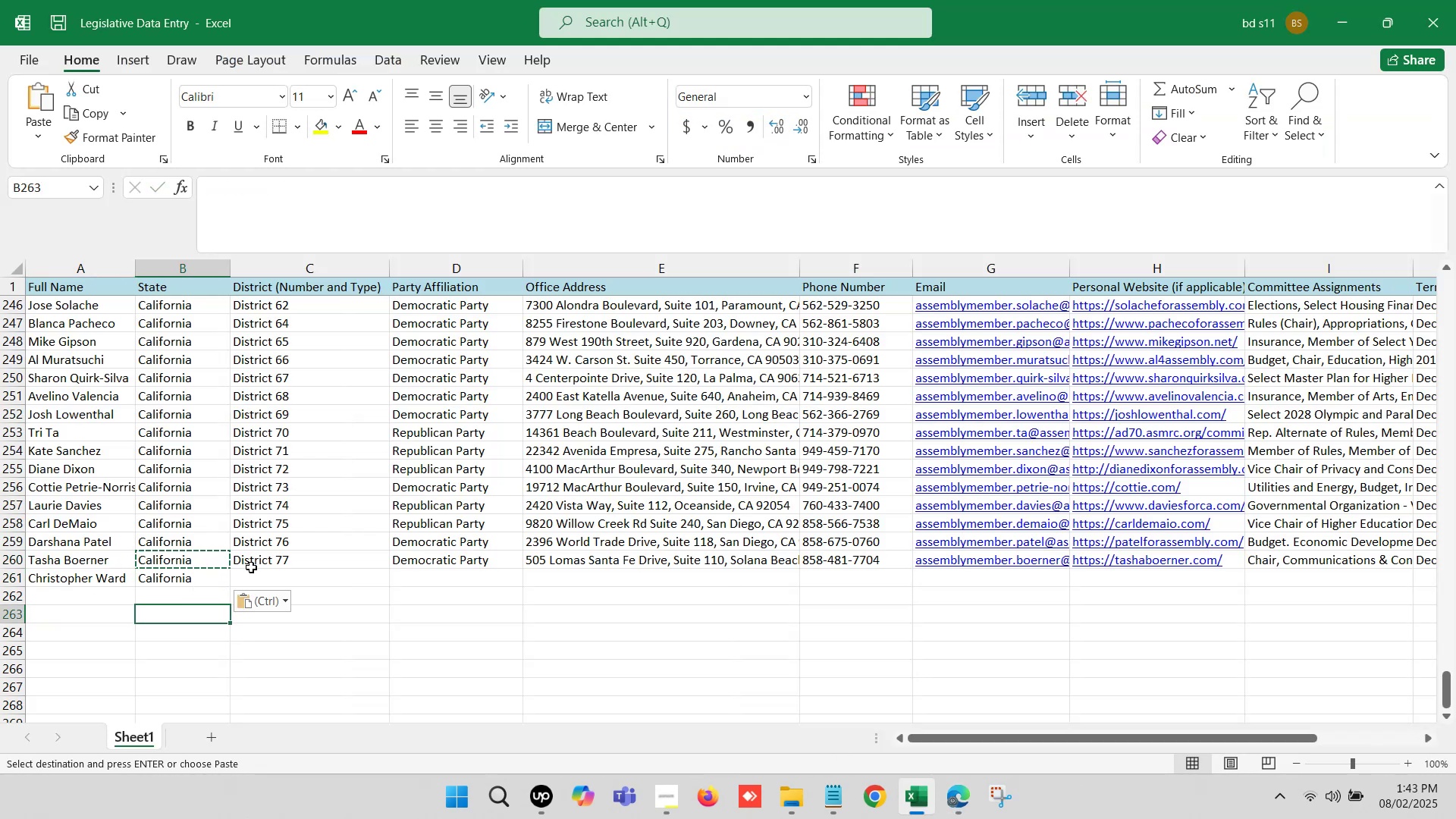 
left_click([259, 560])
 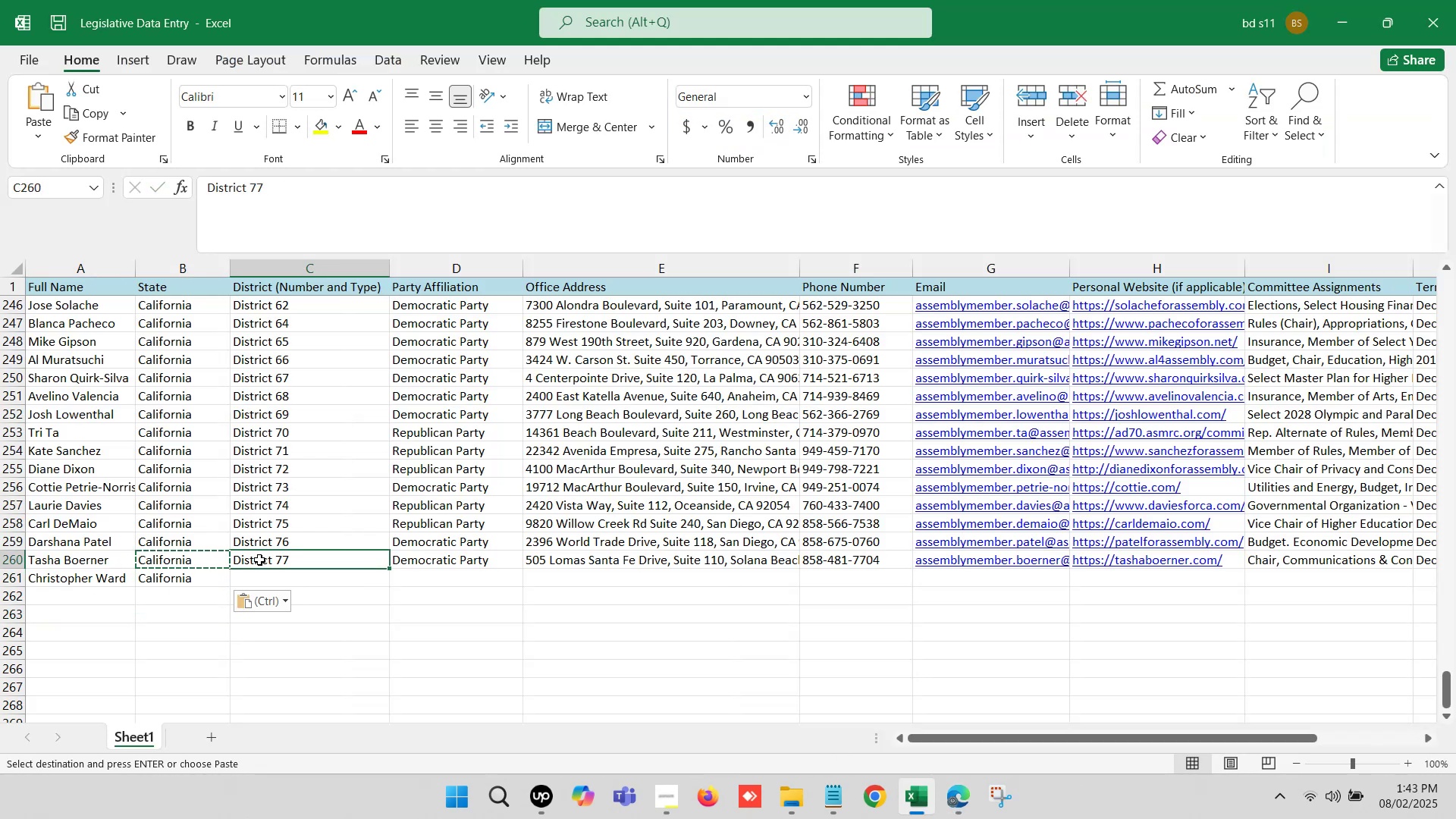 
key(Control+C)
 